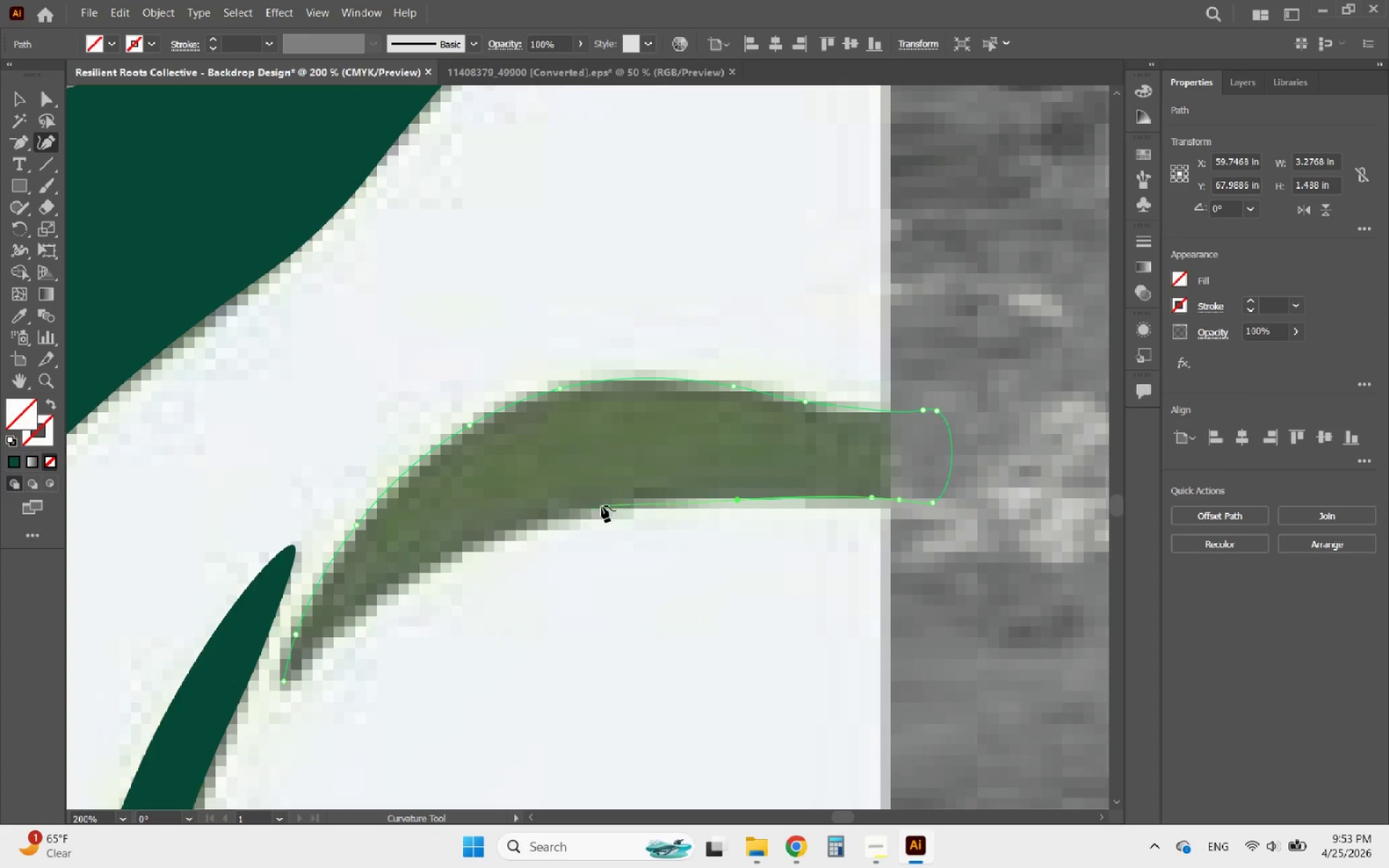 
left_click([601, 506])
 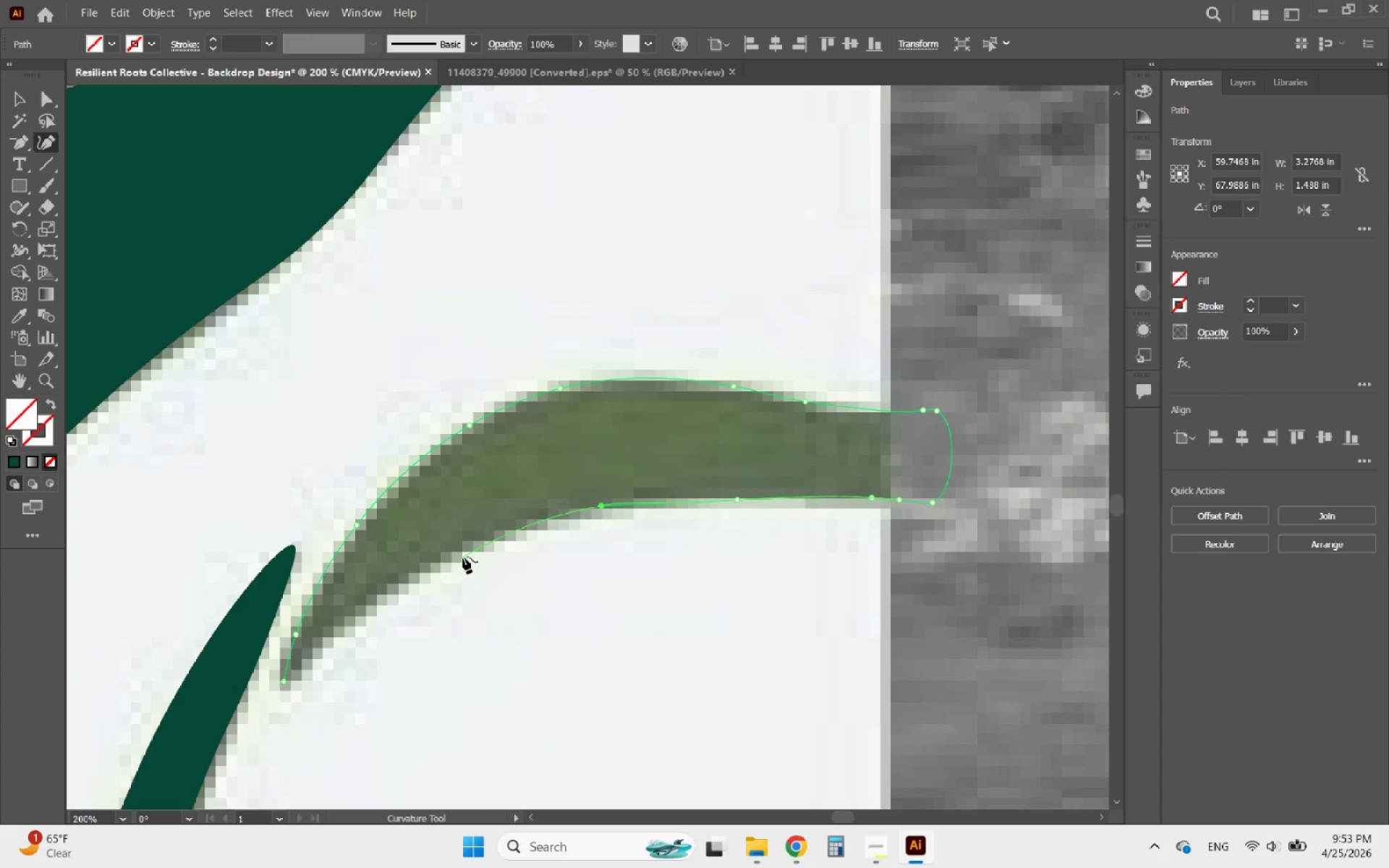 
left_click([461, 557])
 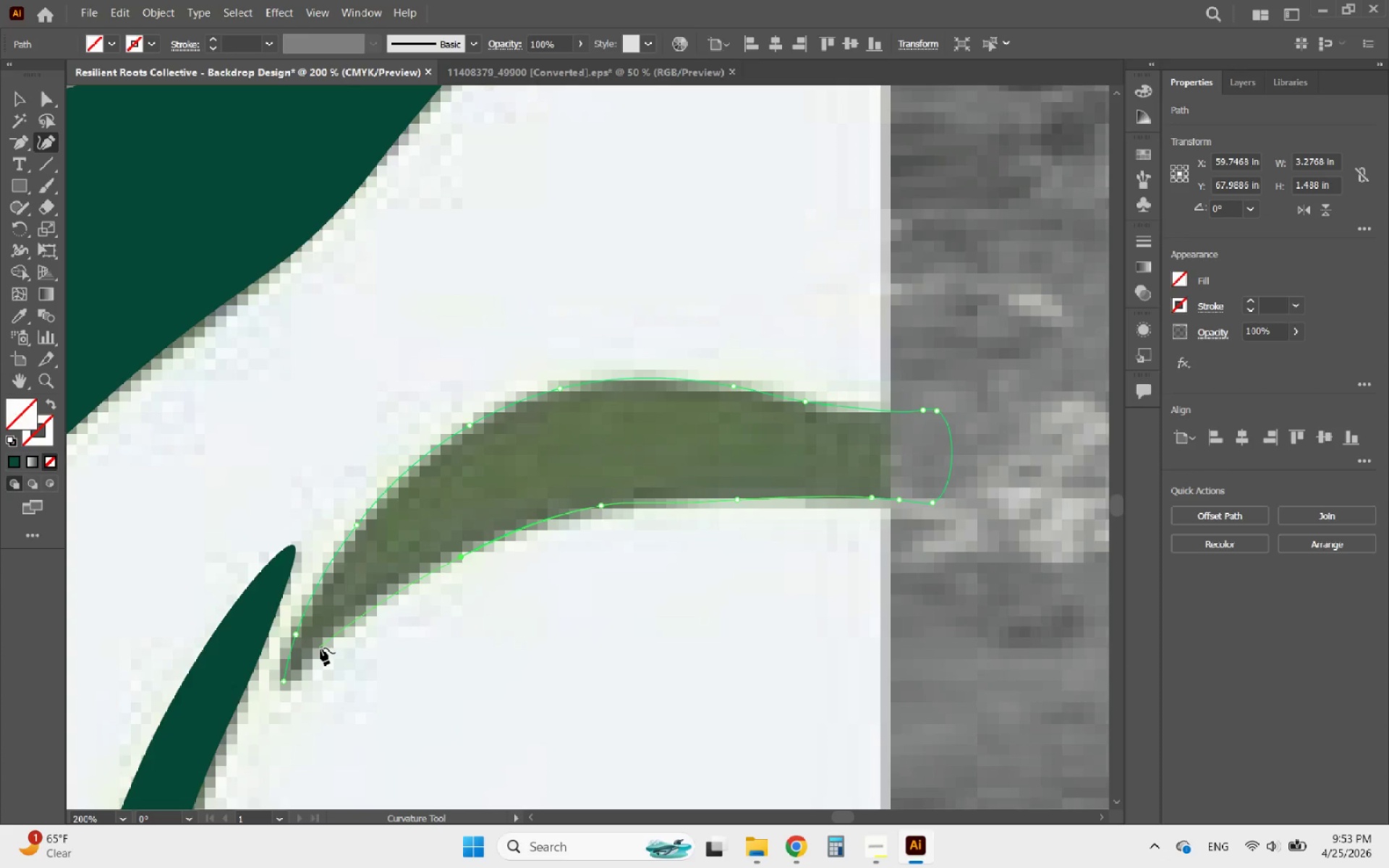 
left_click([322, 650])
 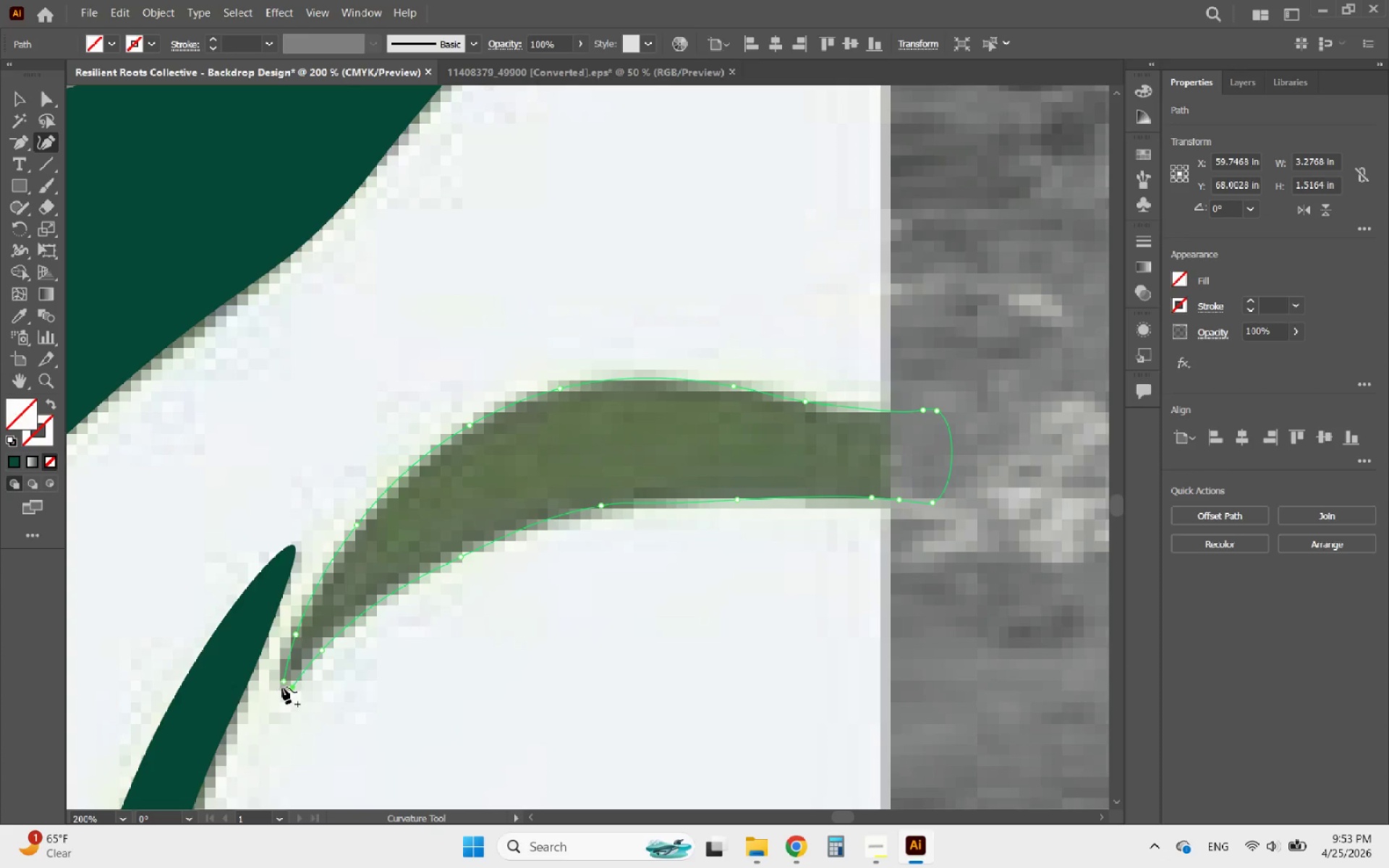 
left_click([281, 684])
 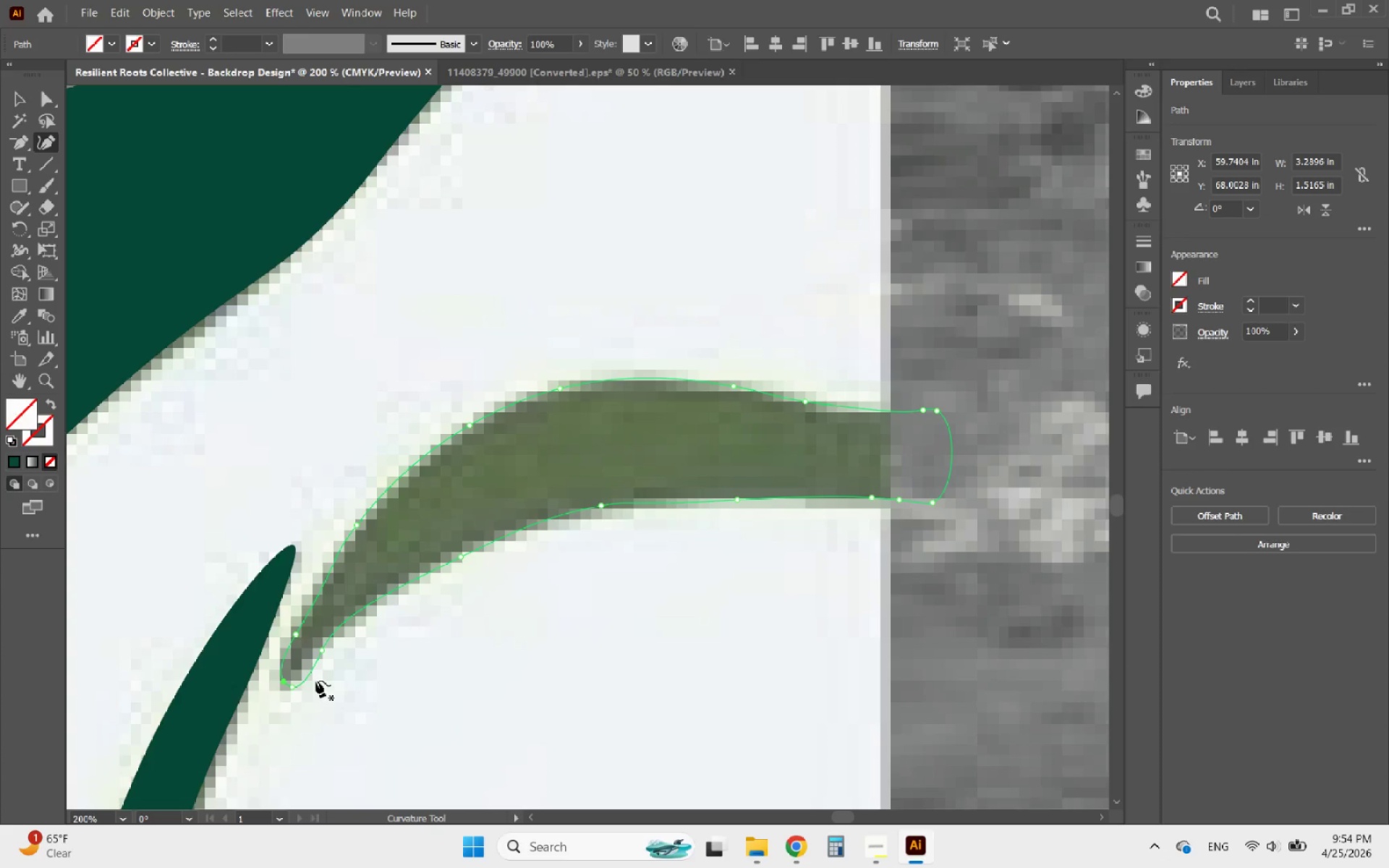 
wait(9.41)
 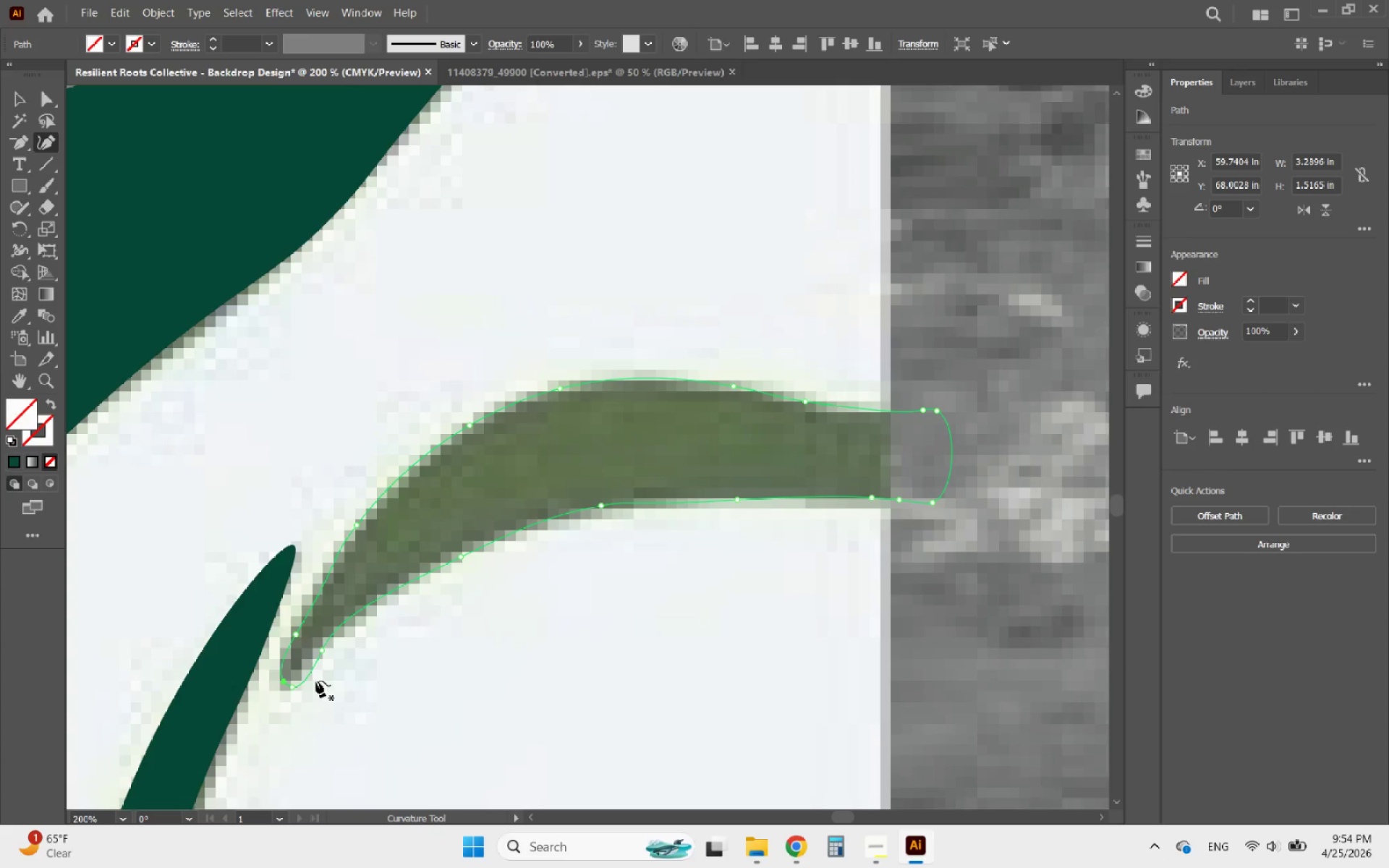 
left_click([15, 101])
 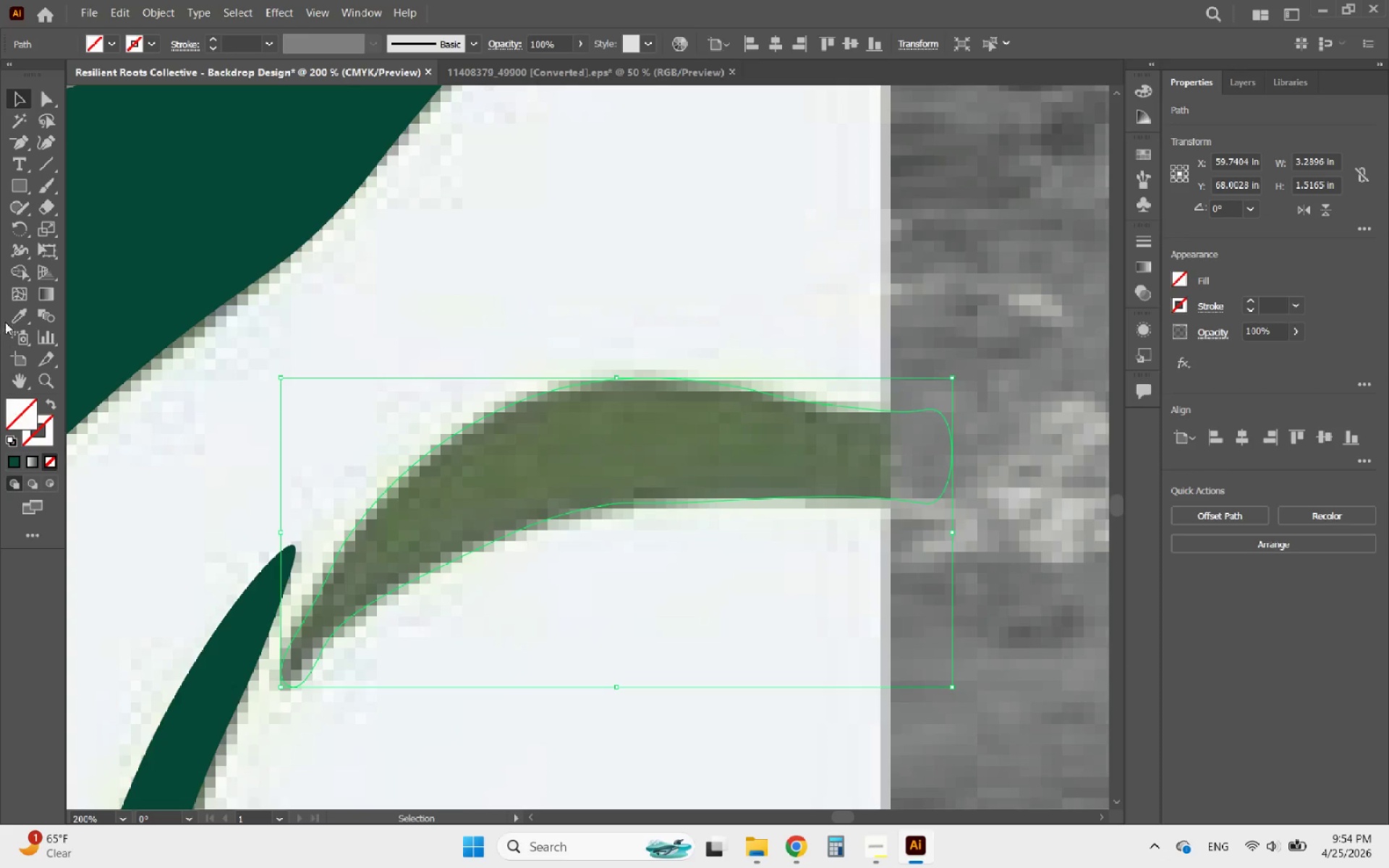 
left_click([15, 309])
 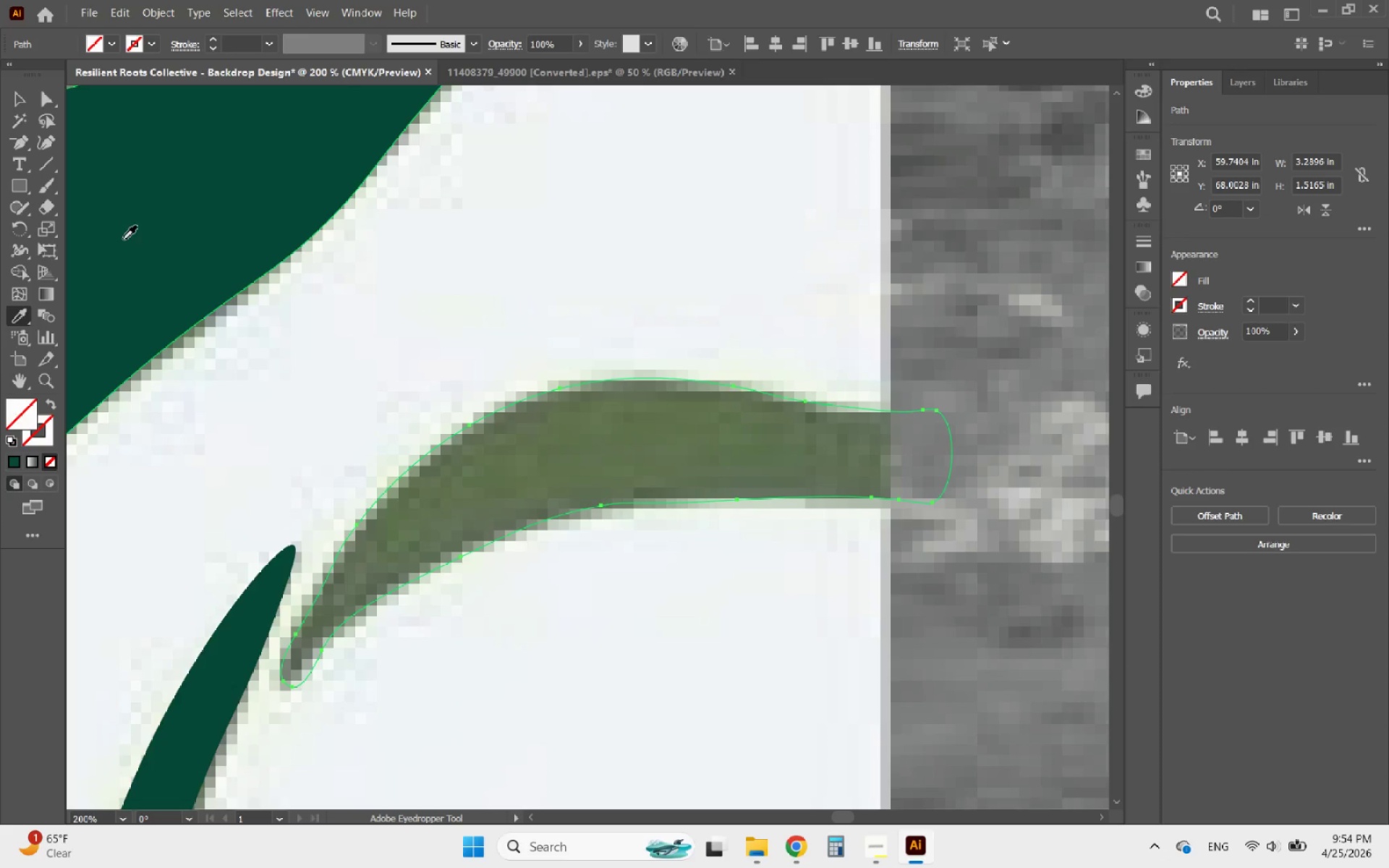 
left_click([137, 232])
 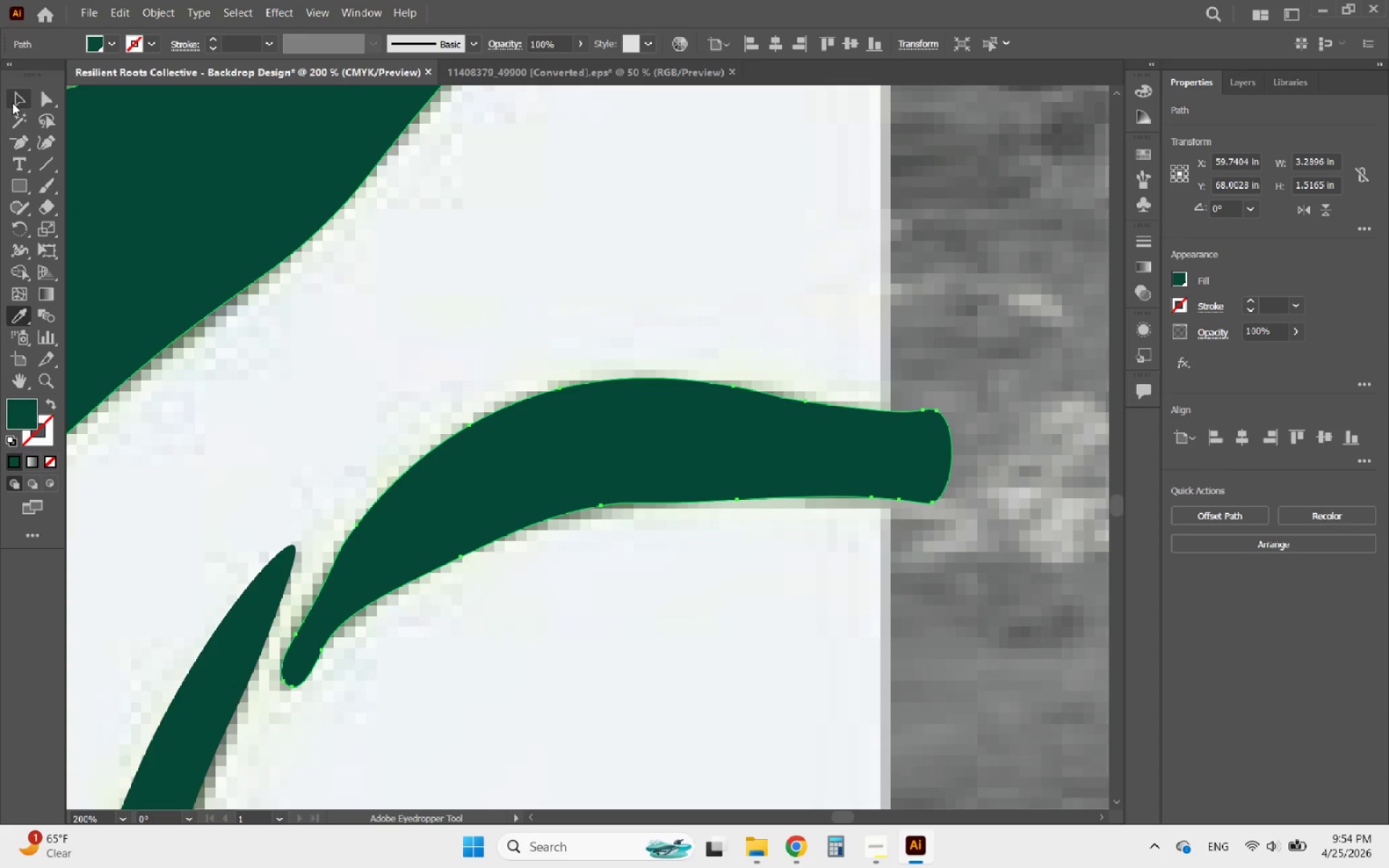 
left_click([12, 102])
 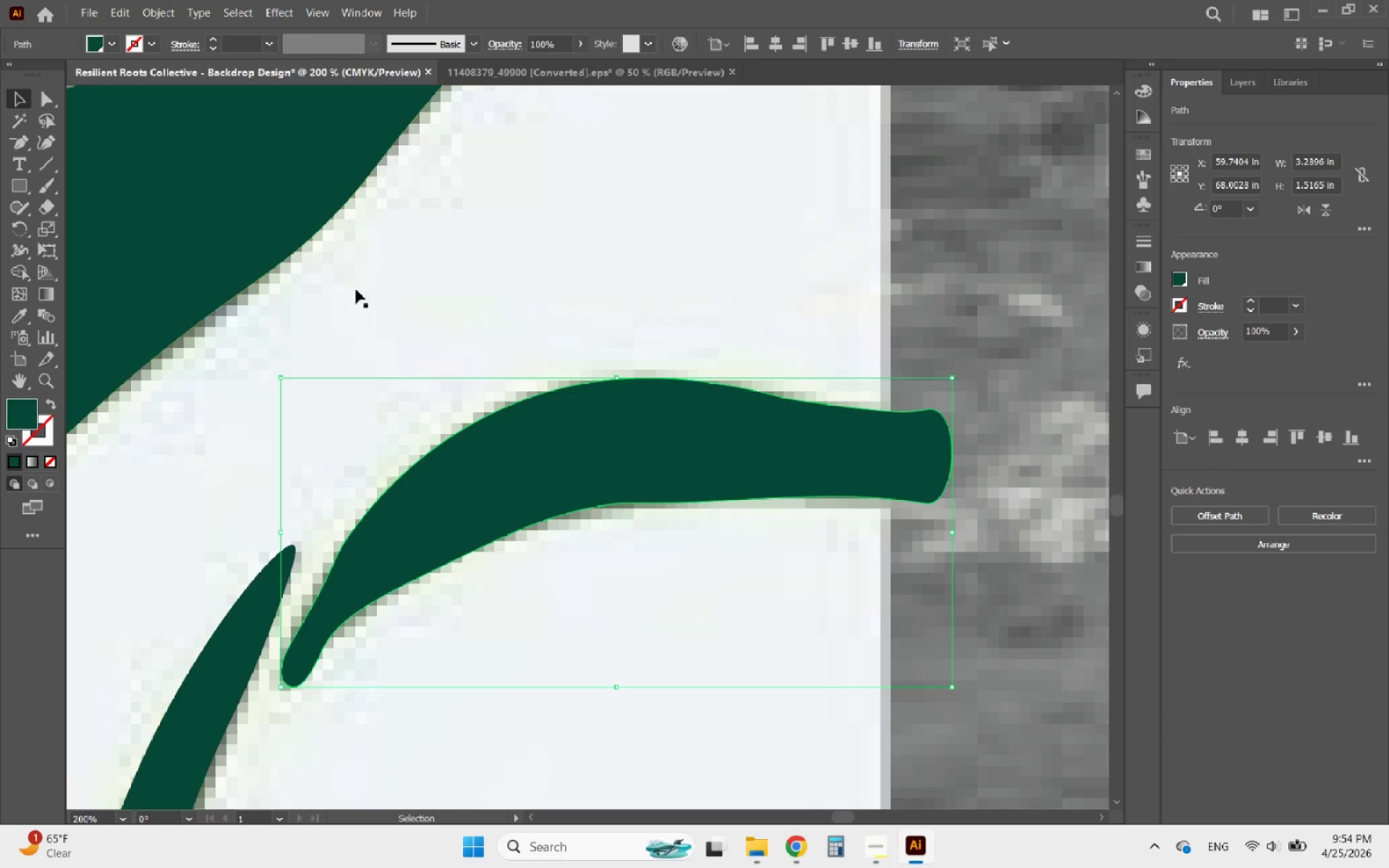 
hold_key(key=AltLeft, duration=1.33)
scroll: coordinate [635, 494], scroll_direction: down, amount: 7.0
 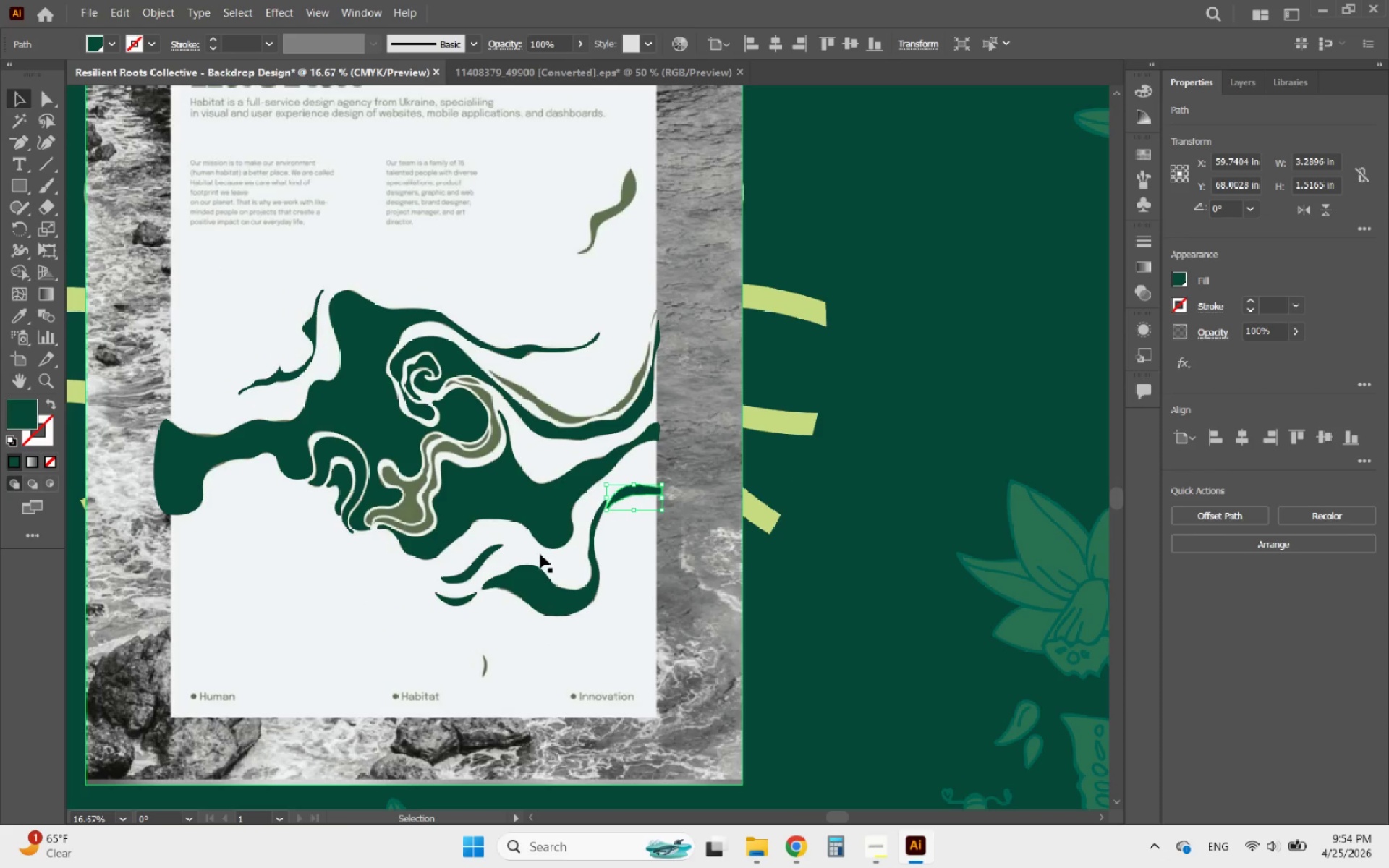 
hold_key(key=AltLeft, duration=1.39)
scroll: coordinate [443, 420], scroll_direction: up, amount: 6.0
 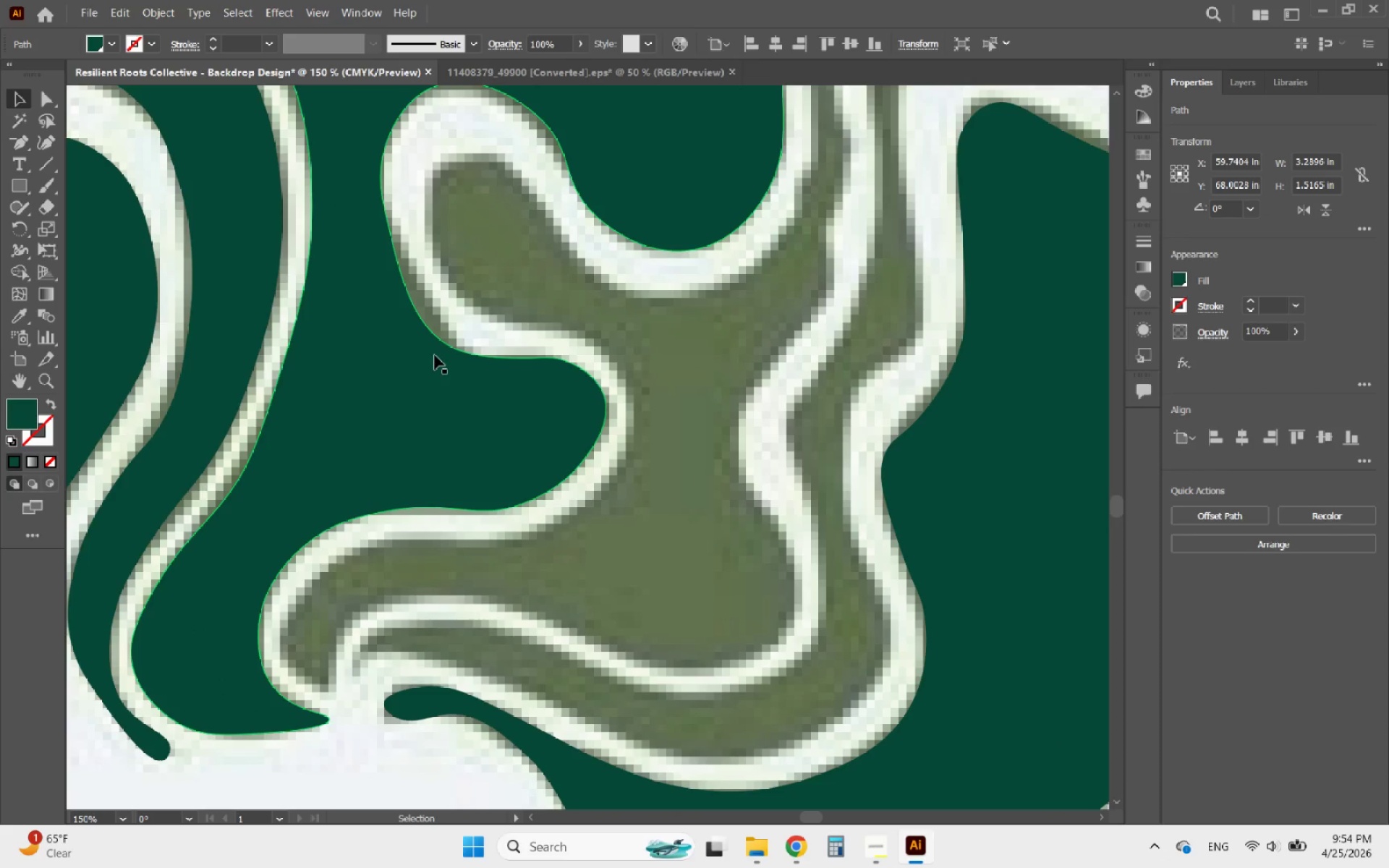 
left_click([435, 355])
 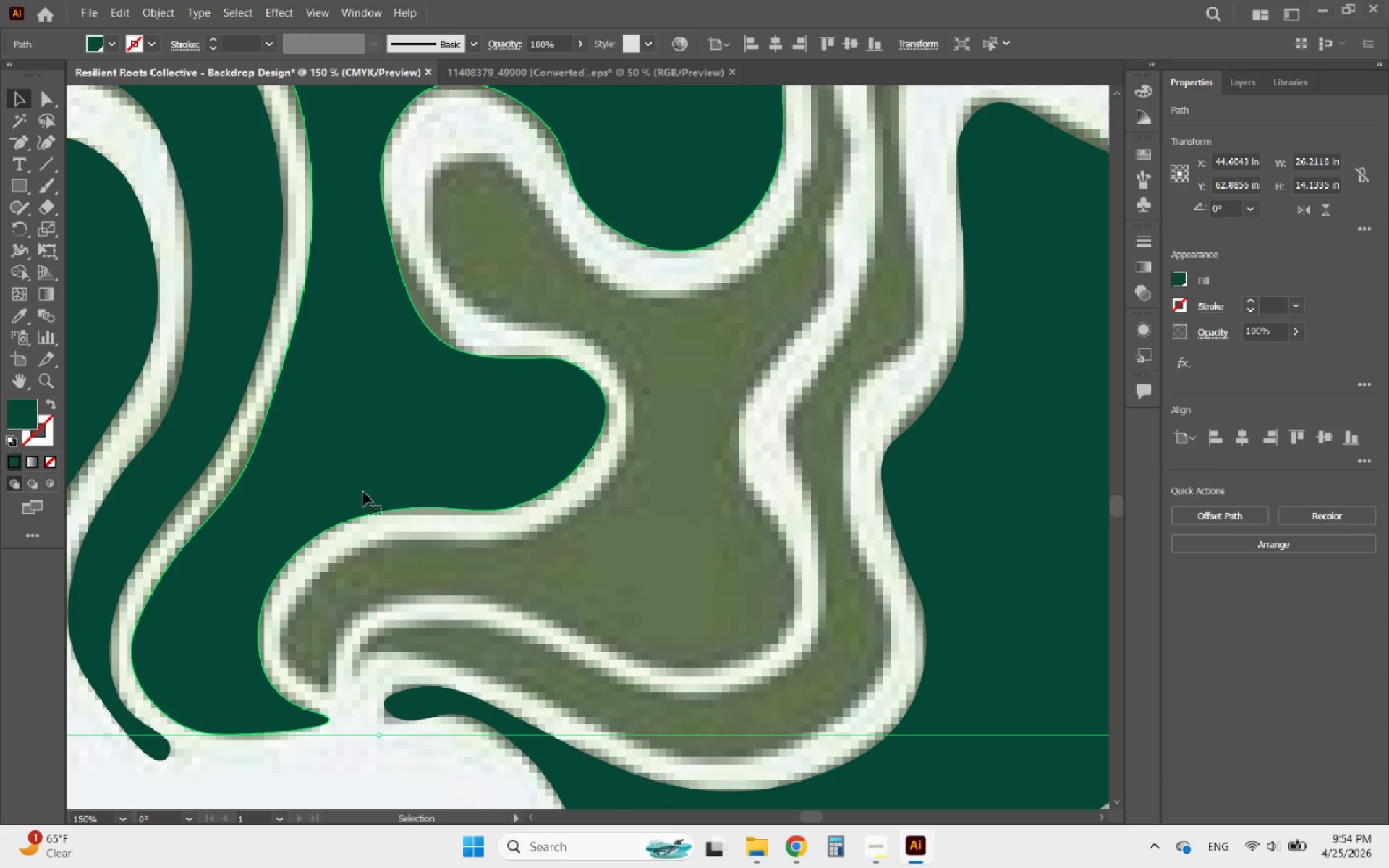 
hold_key(key=AltLeft, duration=1.69)
scroll: coordinate [411, 447], scroll_direction: down, amount: 7.0
 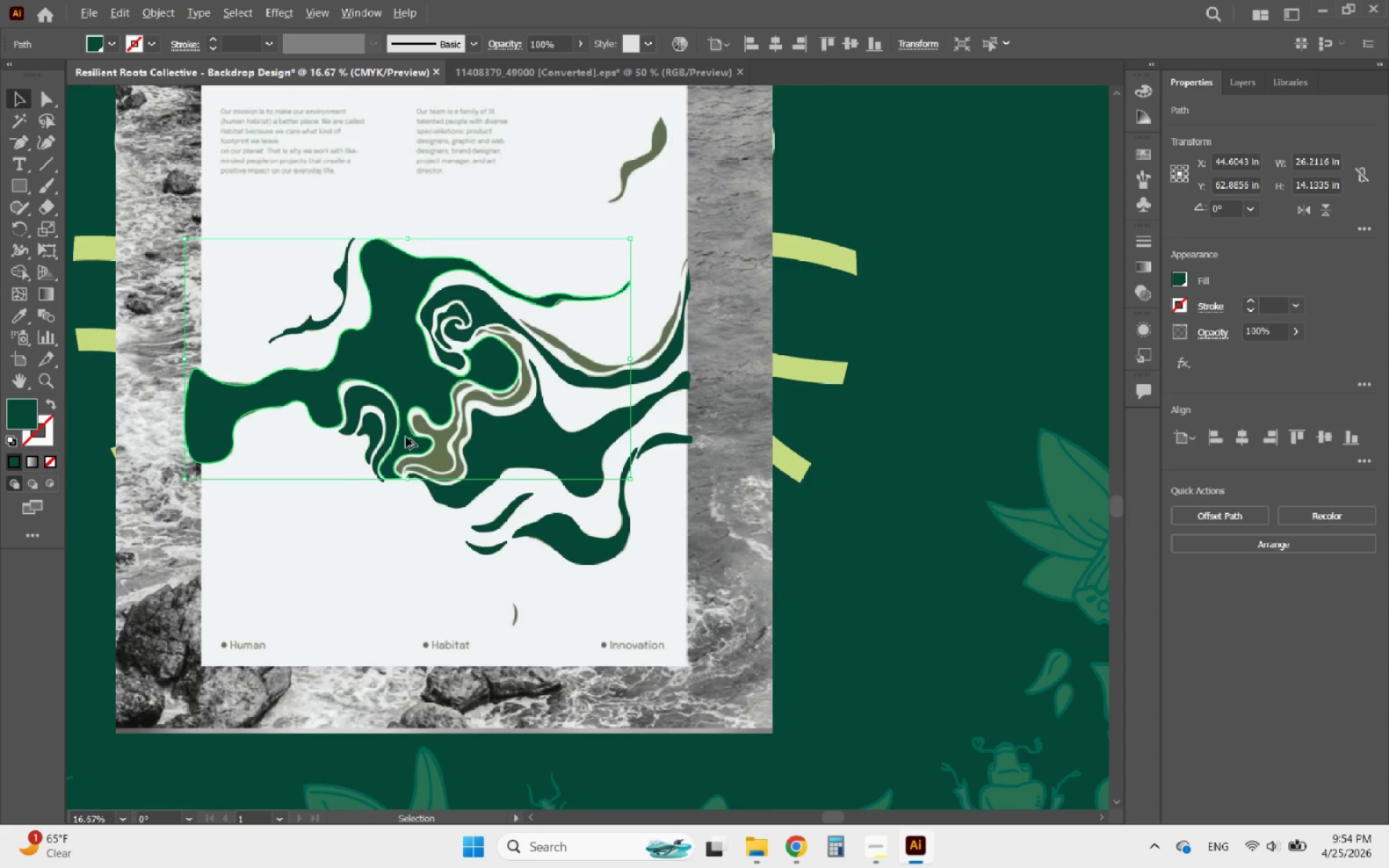 
scroll: coordinate [406, 435], scroll_direction: up, amount: 5.0
 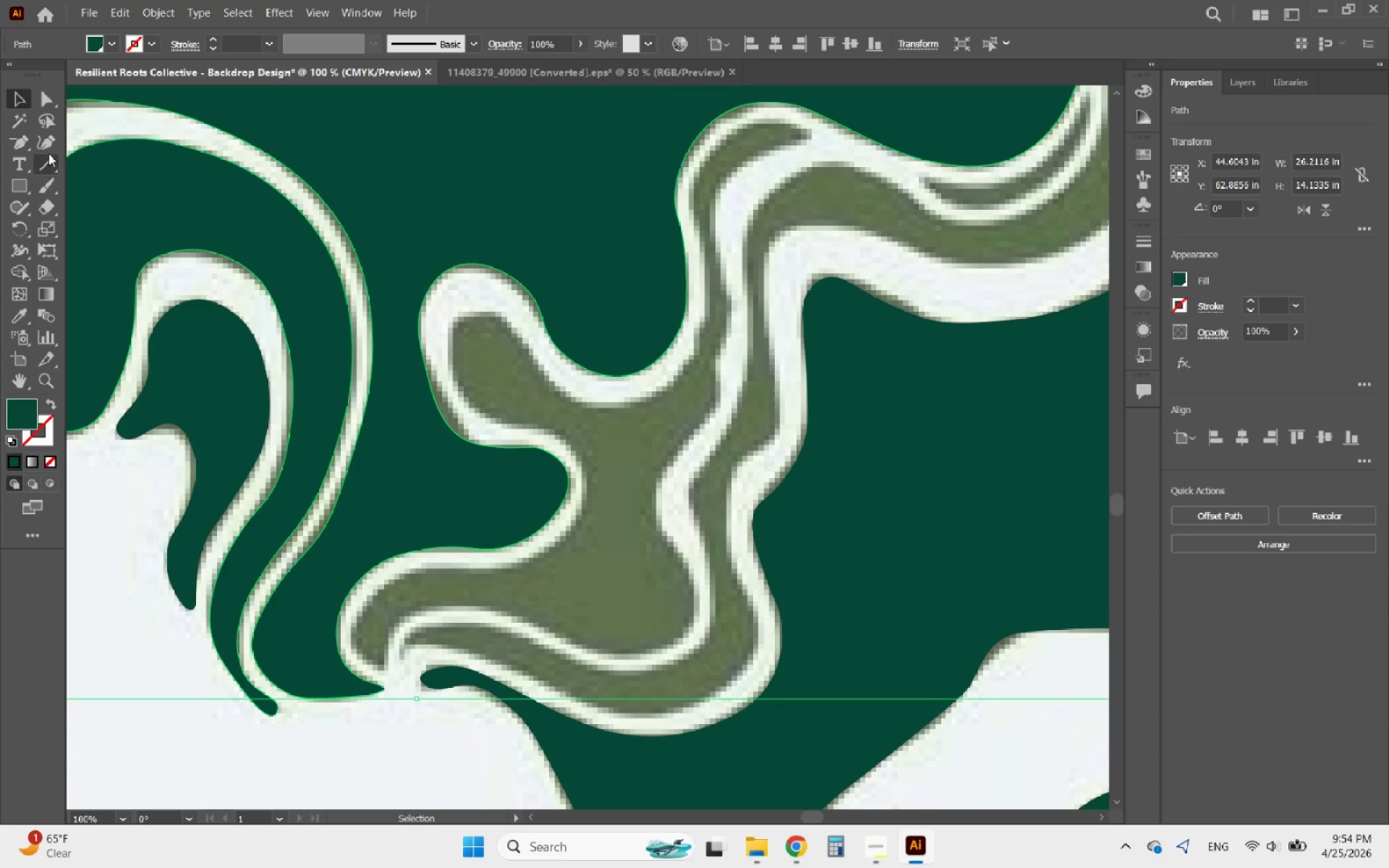 
left_click([48, 145])
 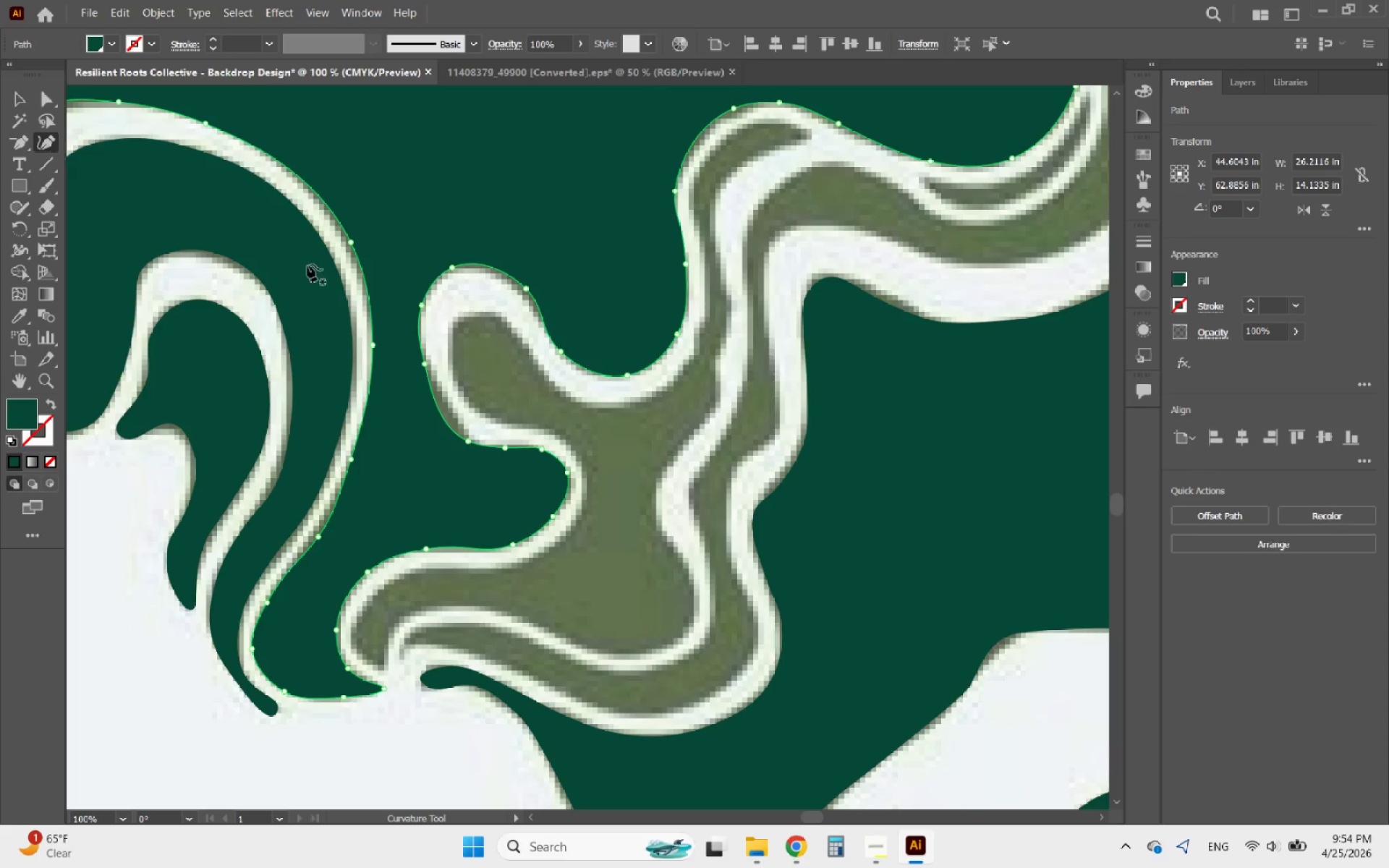 
hold_key(key=AltLeft, duration=0.53)
scroll: coordinate [453, 388], scroll_direction: up, amount: 2.0
 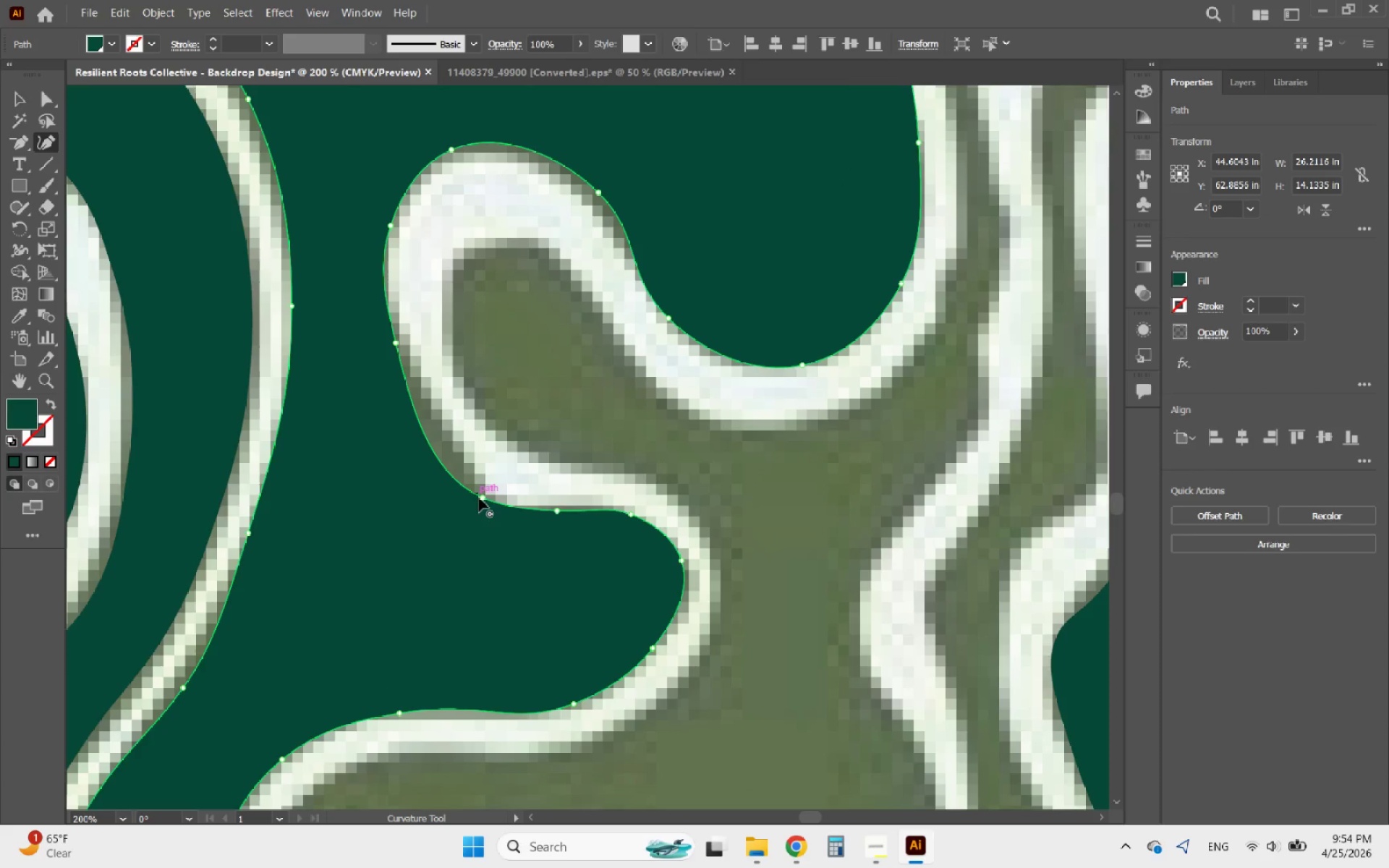 
left_click_drag(start_coordinate=[481, 498], to_coordinate=[443, 435])
 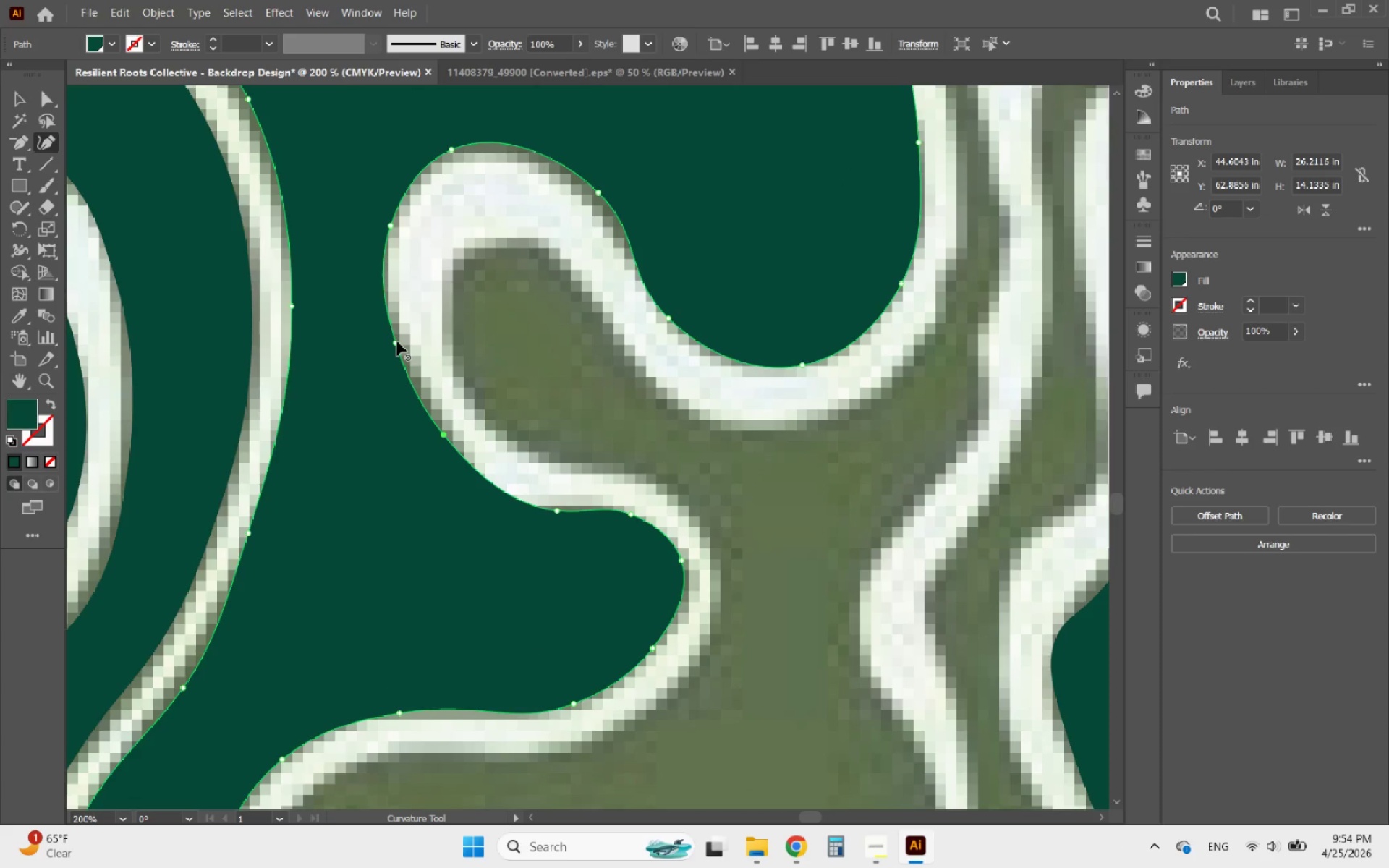 
left_click_drag(start_coordinate=[397, 341], to_coordinate=[403, 347])
 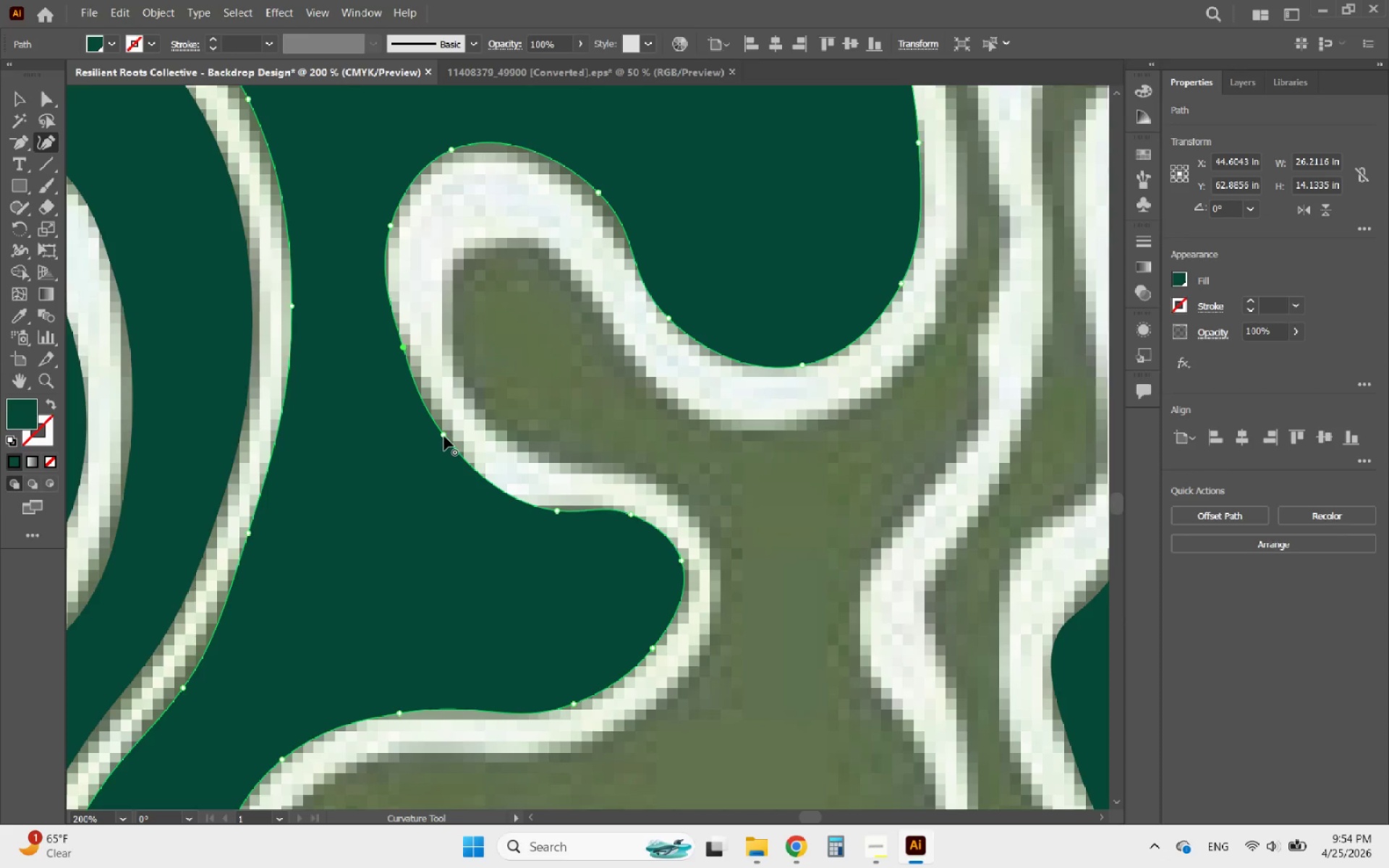 
left_click_drag(start_coordinate=[444, 436], to_coordinate=[451, 436])
 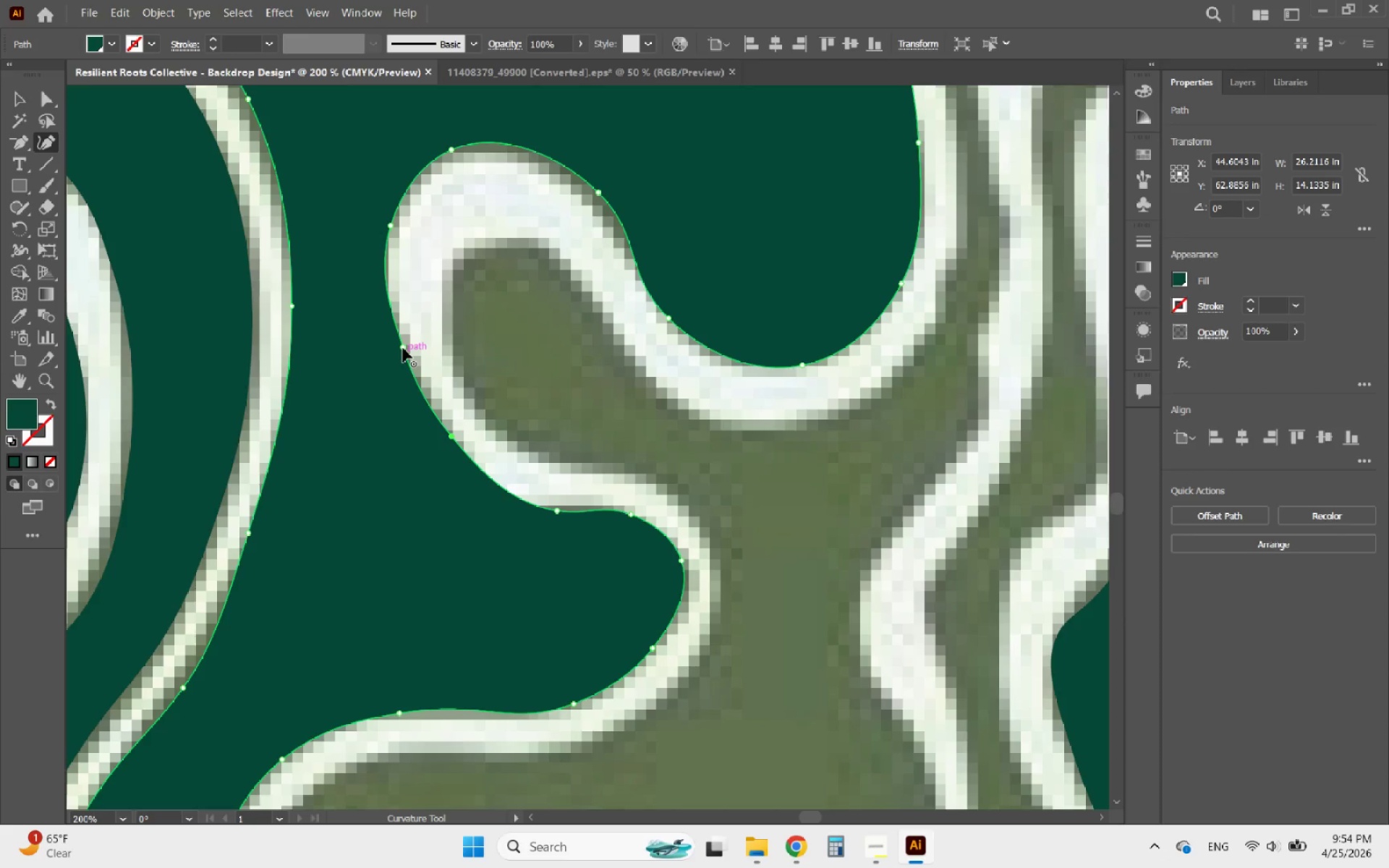 
left_click_drag(start_coordinate=[403, 348], to_coordinate=[392, 311])
 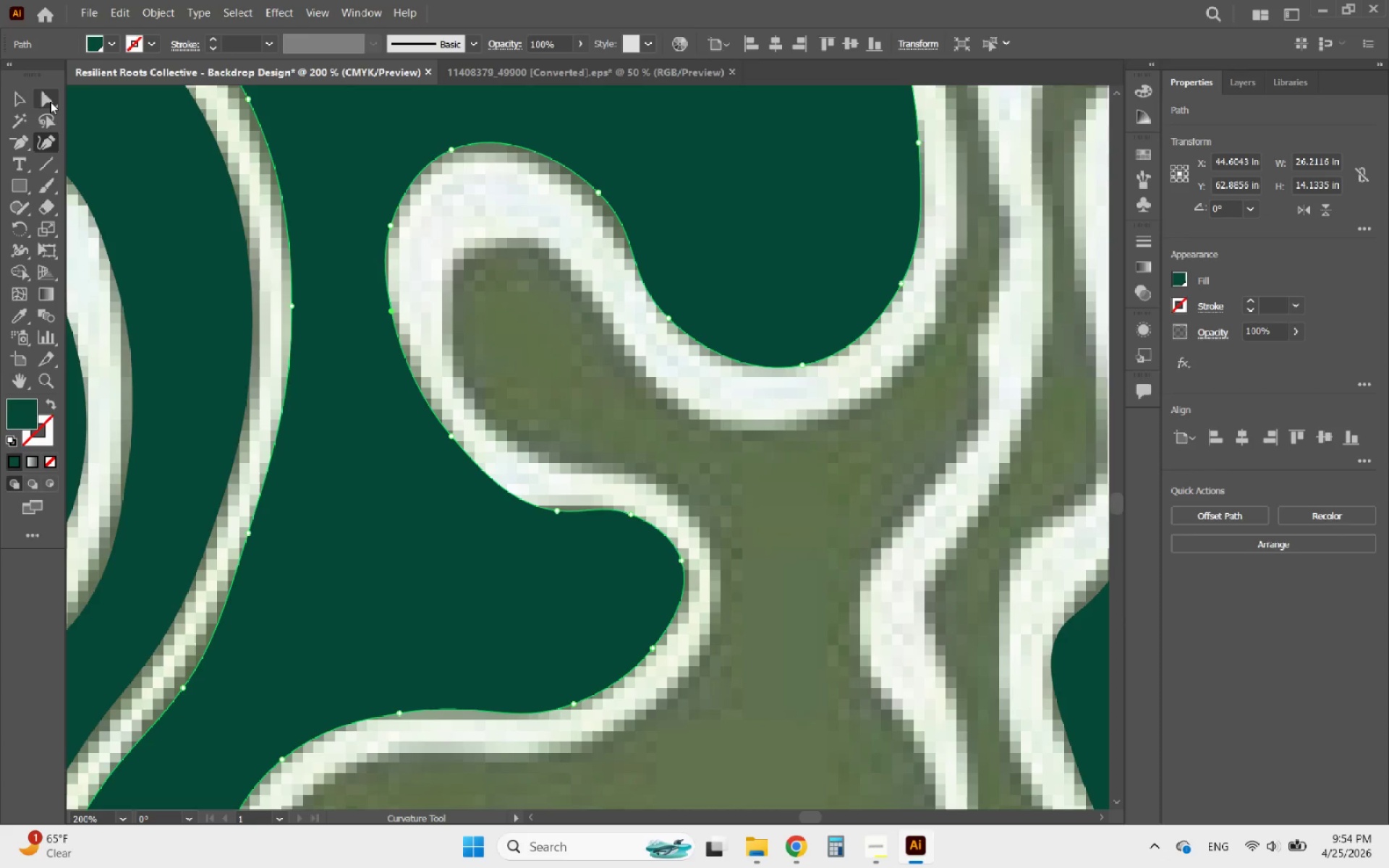 
left_click([20, 97])
 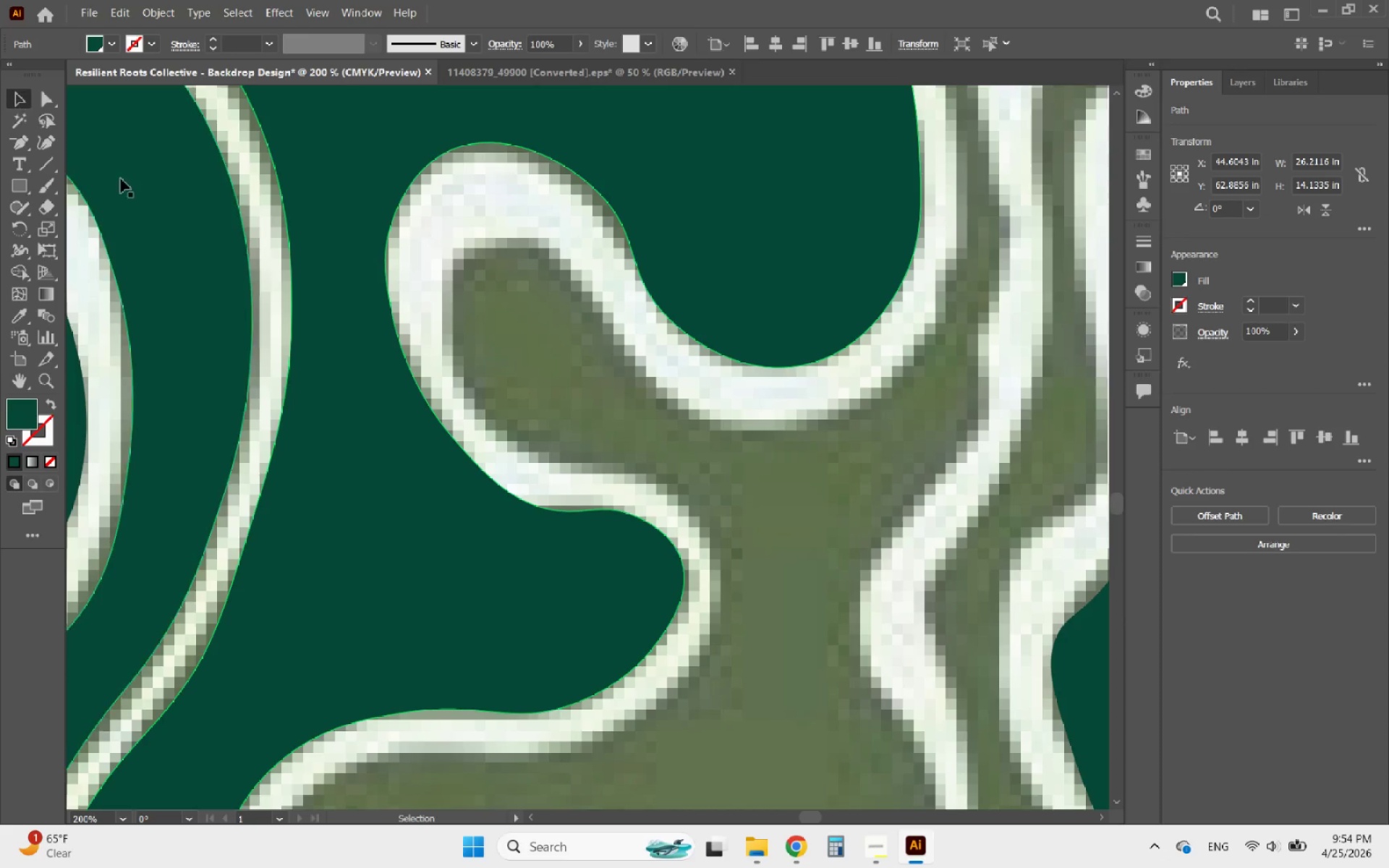 
hold_key(key=AltLeft, duration=1.94)
scroll: coordinate [436, 451], scroll_direction: down, amount: 7.0
 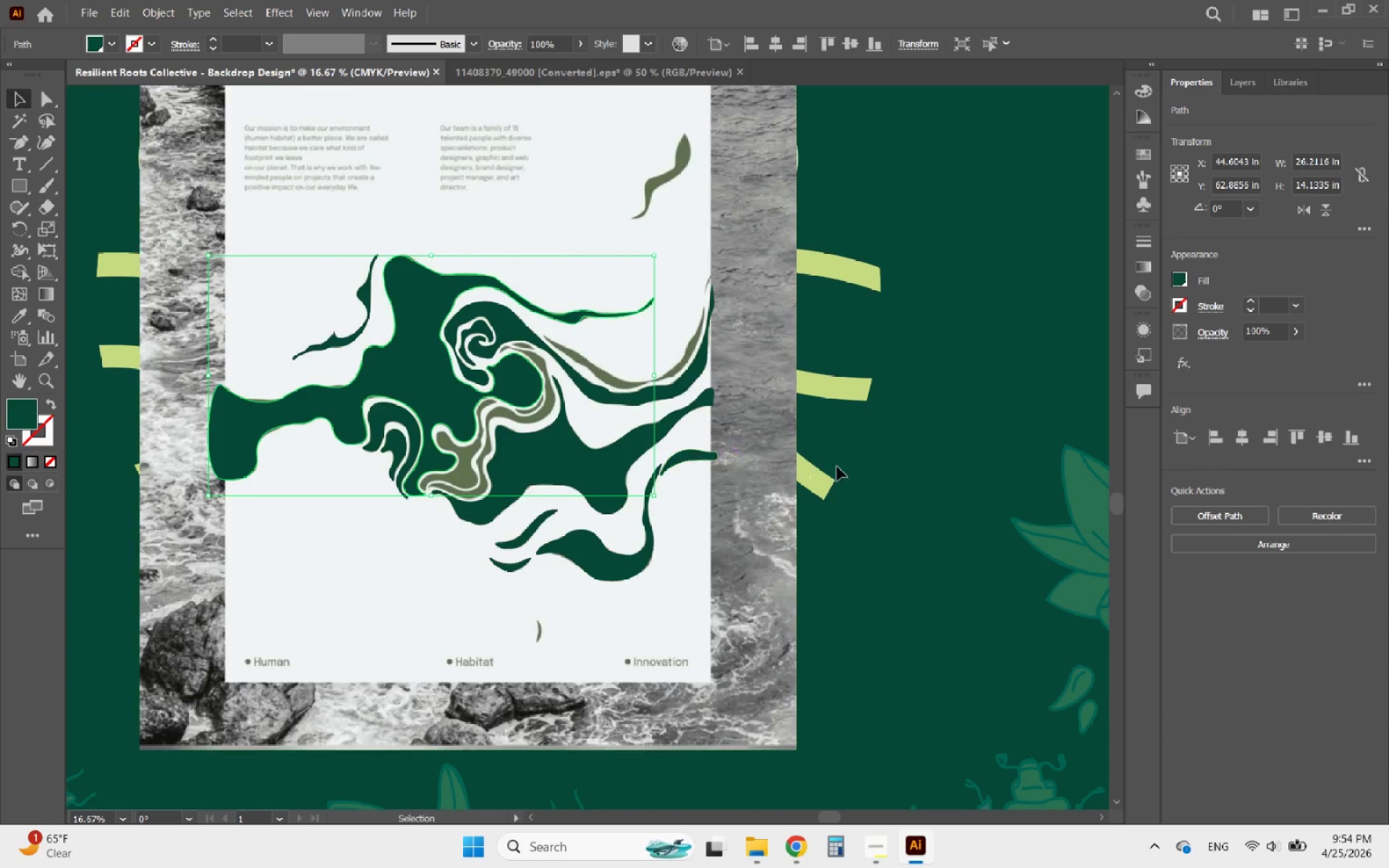 
left_click([843, 469])
 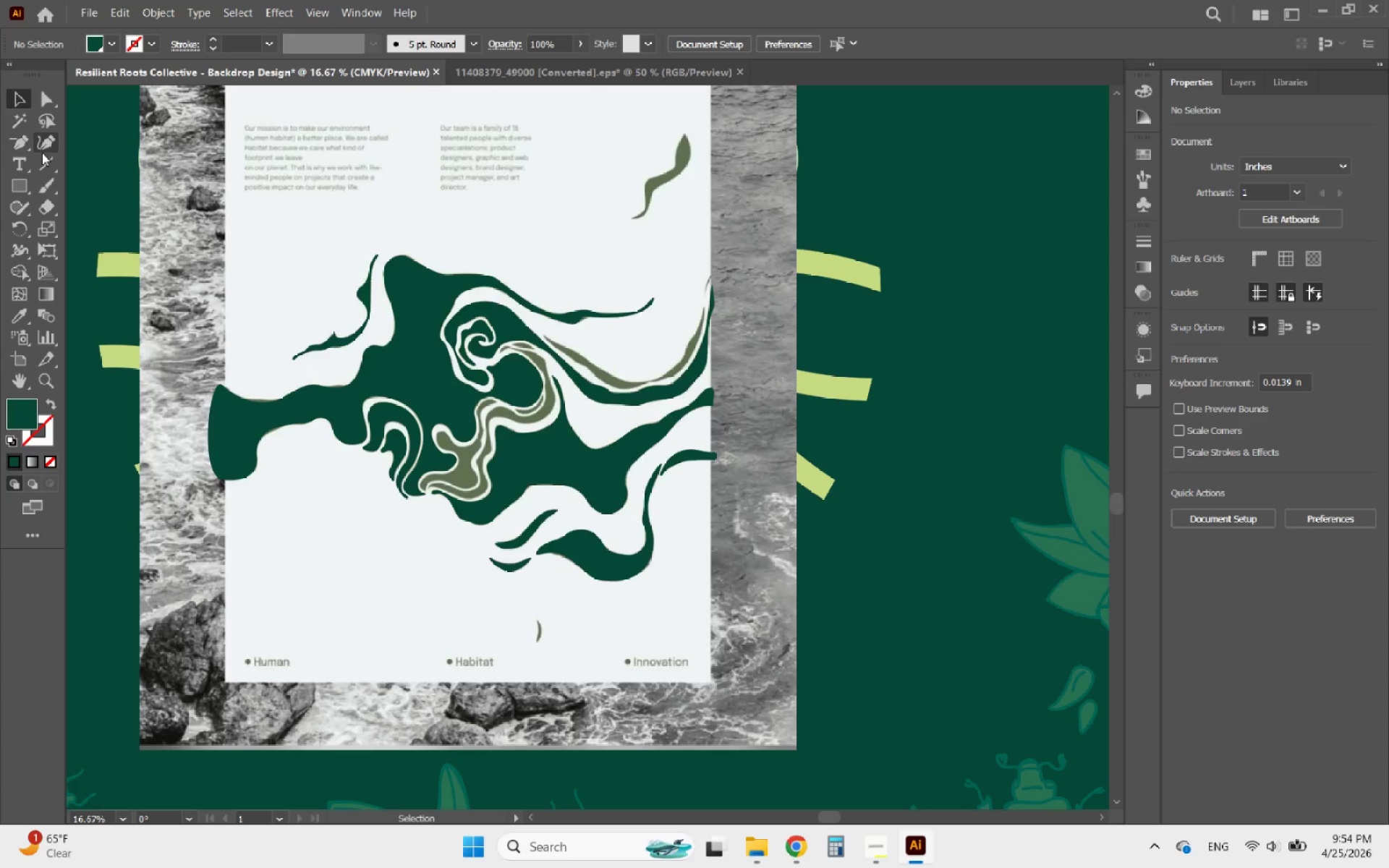 
left_click([42, 146])
 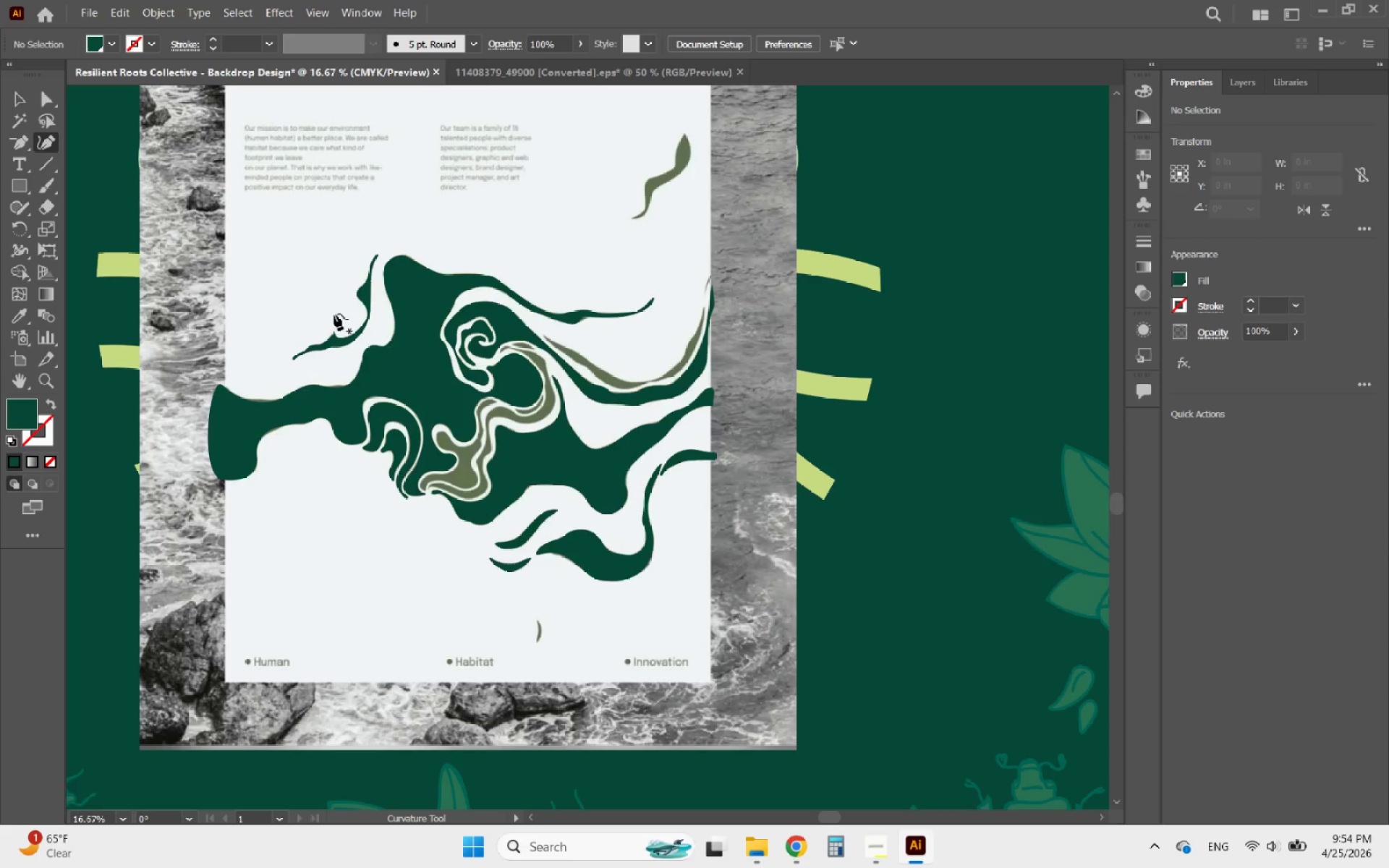 
hold_key(key=AltLeft, duration=1.44)
scroll: coordinate [433, 551], scroll_direction: up, amount: 6.0
 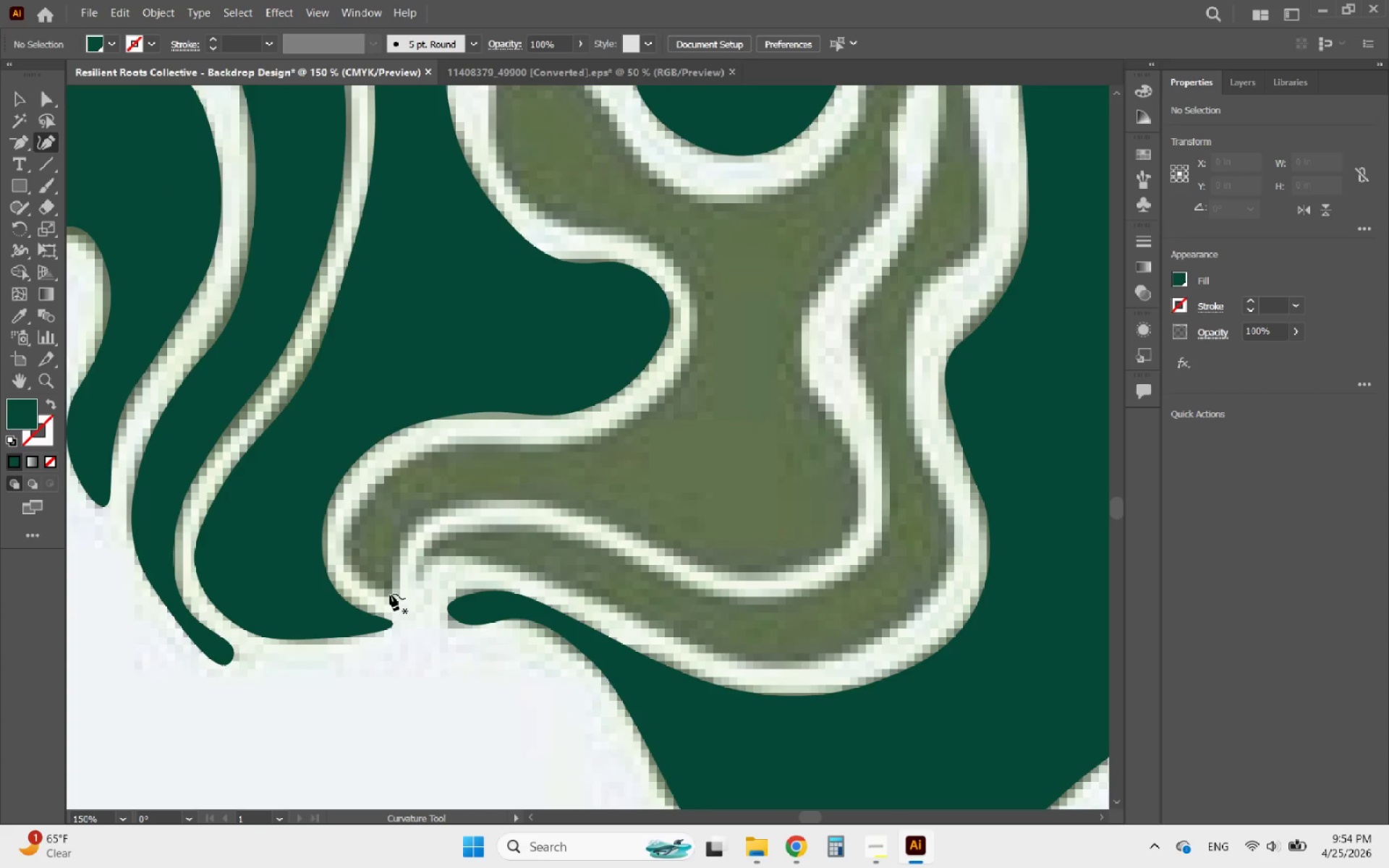 
left_click([367, 578])
 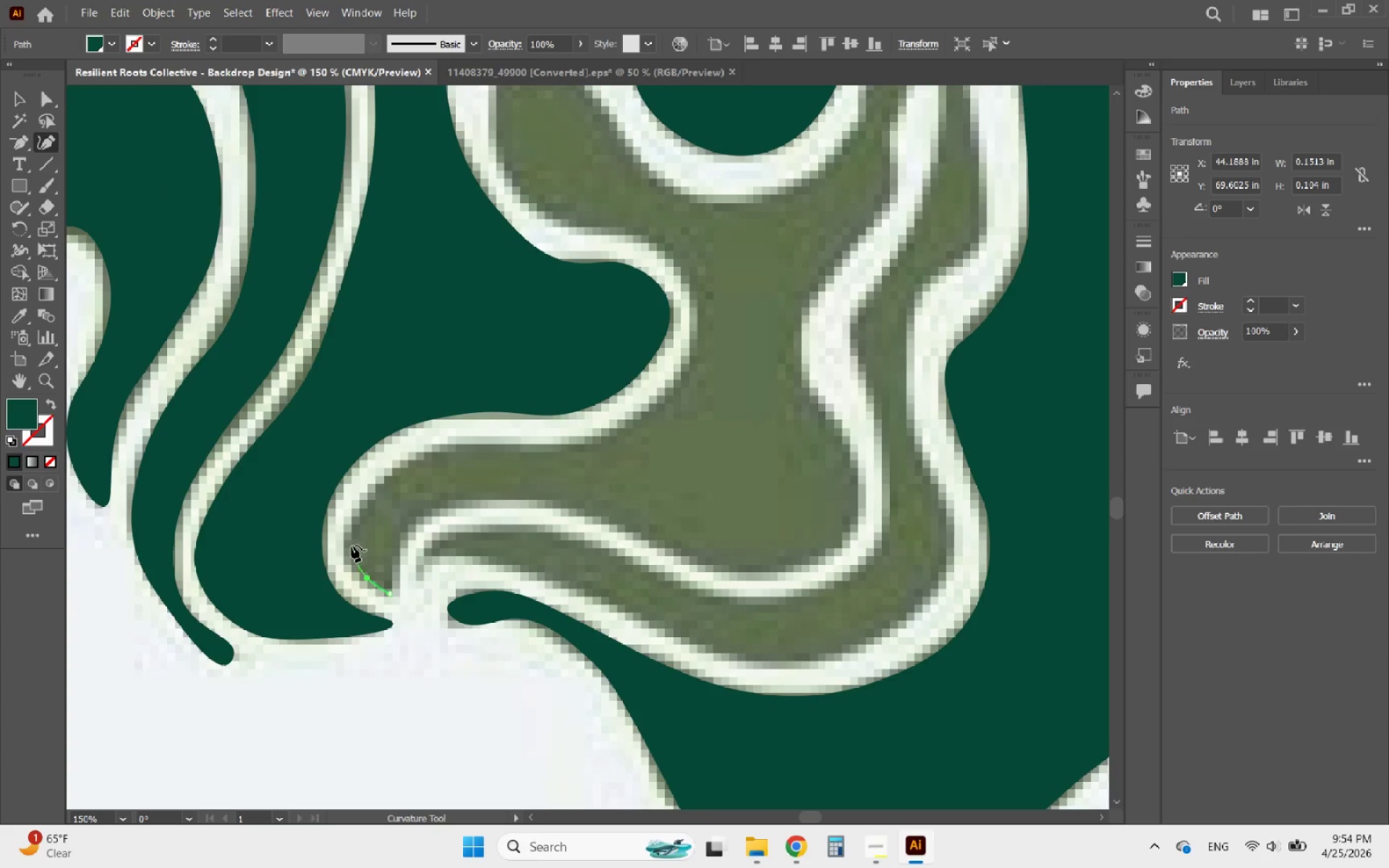 
left_click([351, 542])
 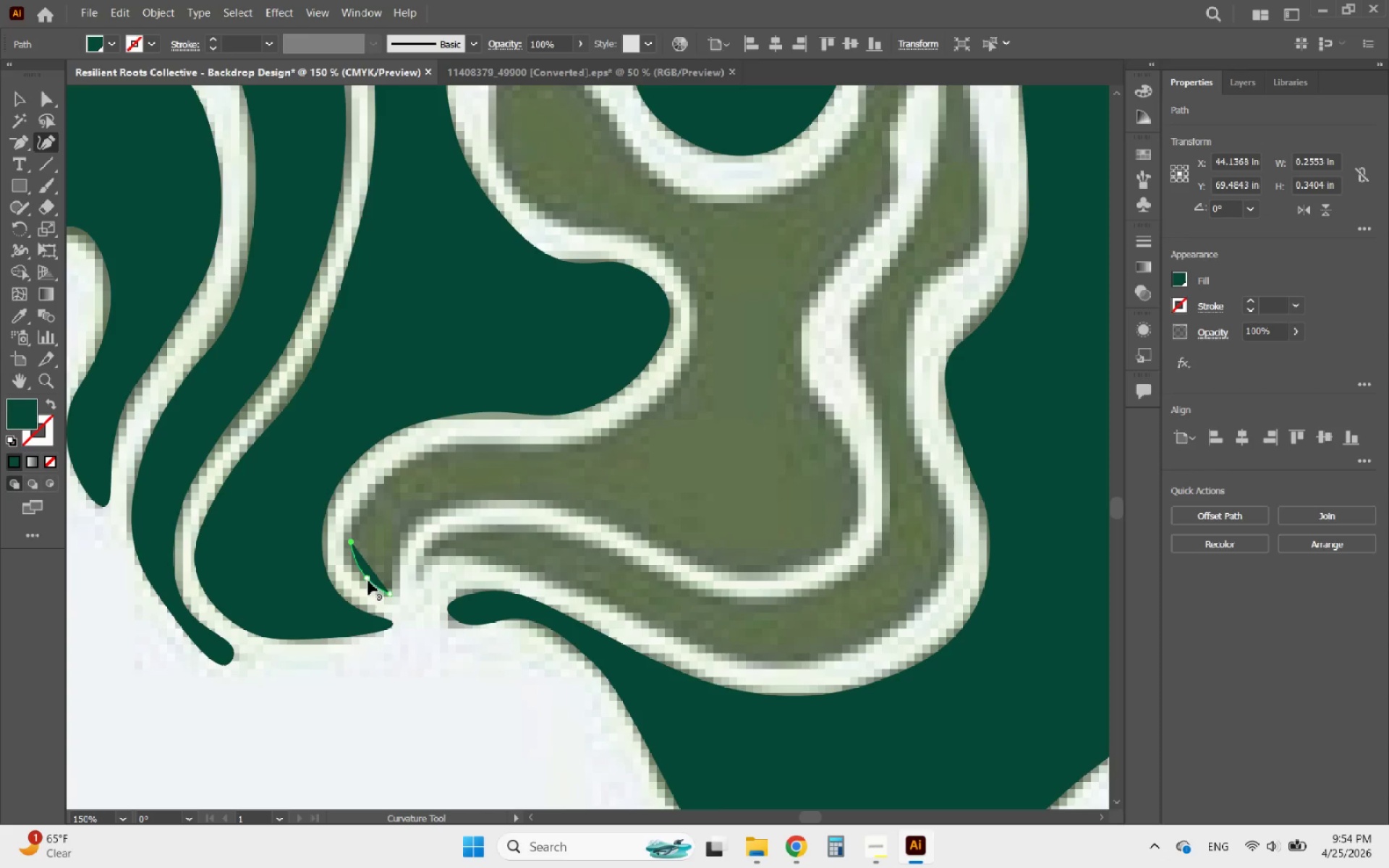 
left_click_drag(start_coordinate=[366, 575], to_coordinate=[360, 576])
 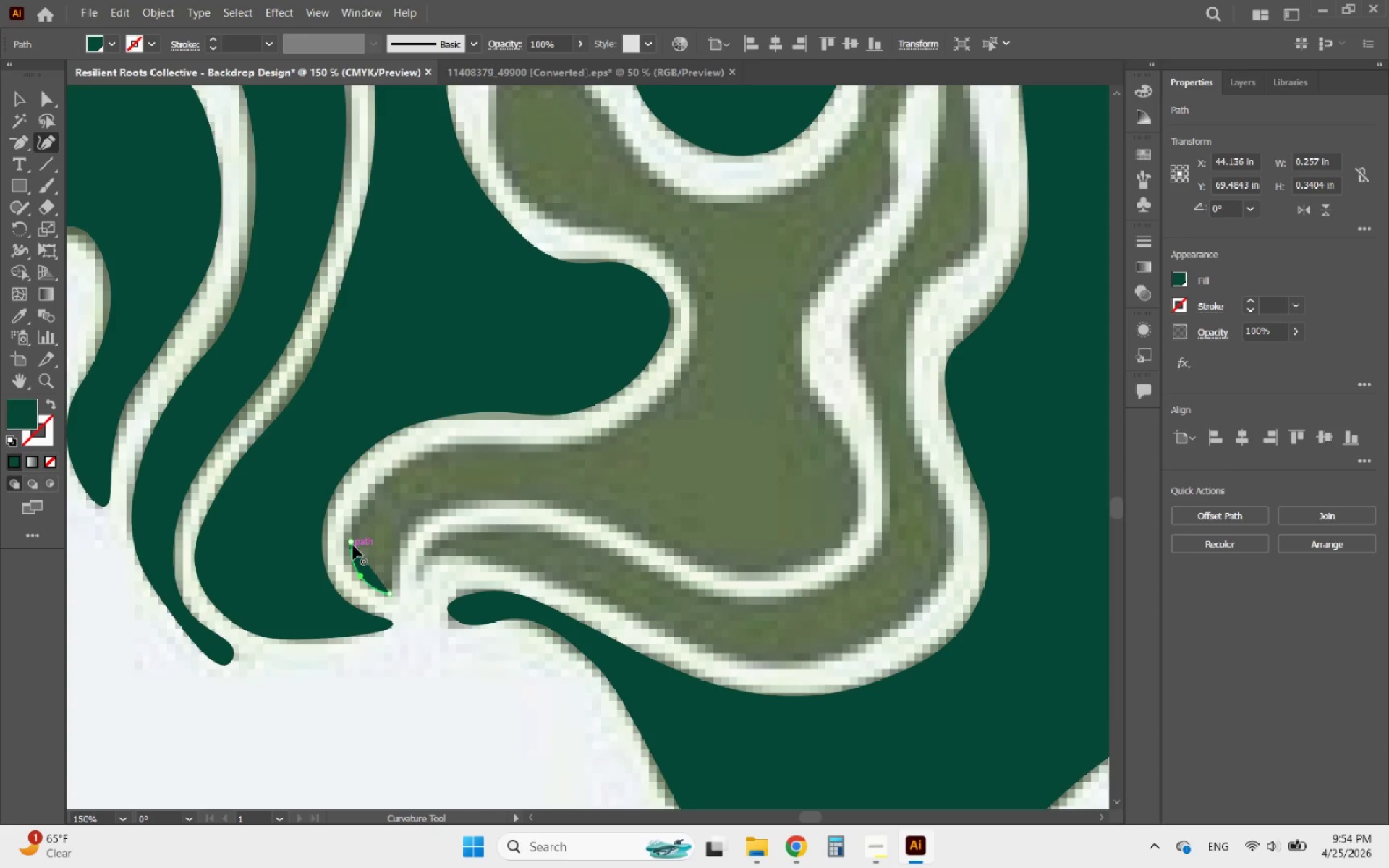 
left_click_drag(start_coordinate=[352, 542], to_coordinate=[350, 538])
 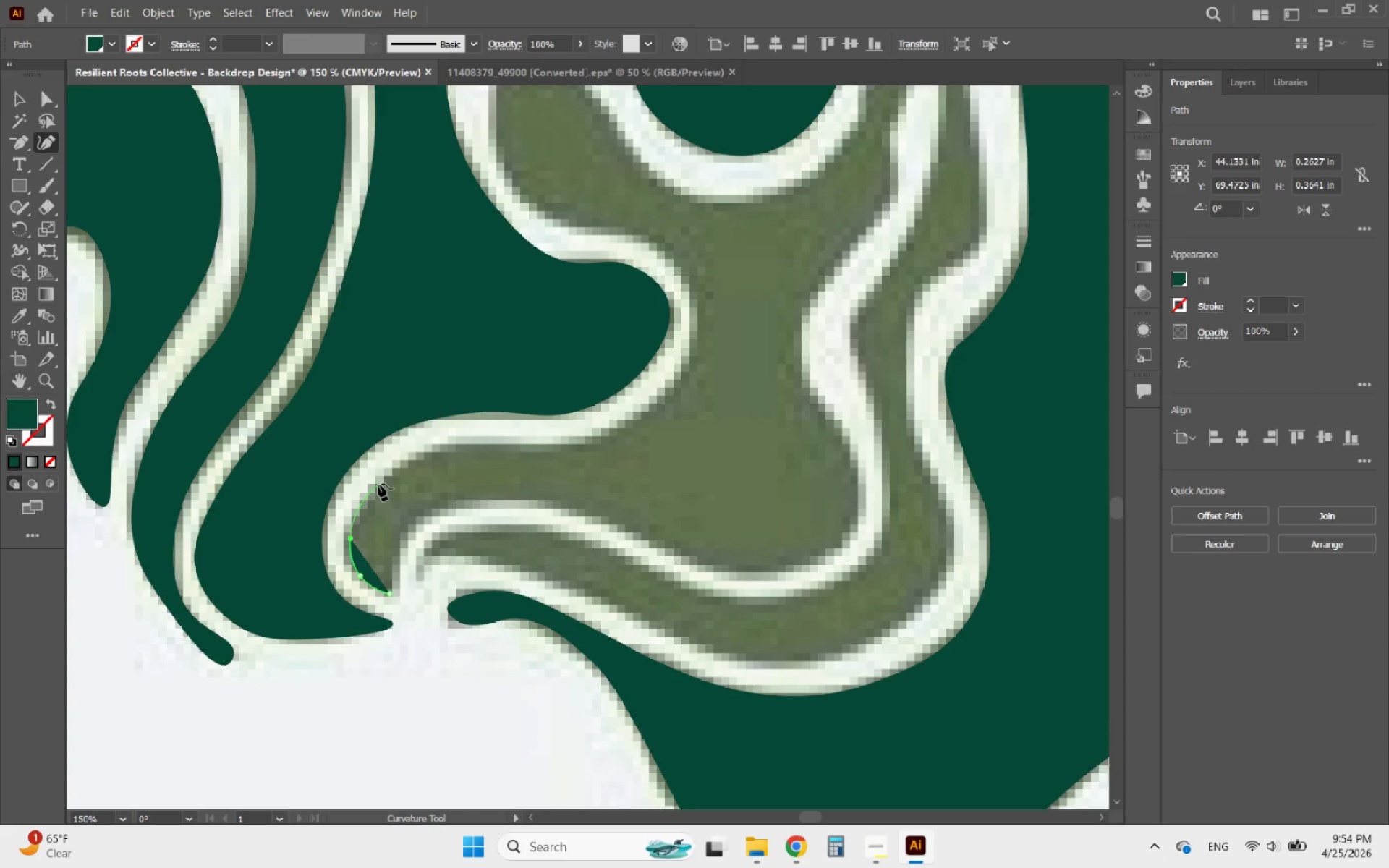 
left_click([378, 484])
 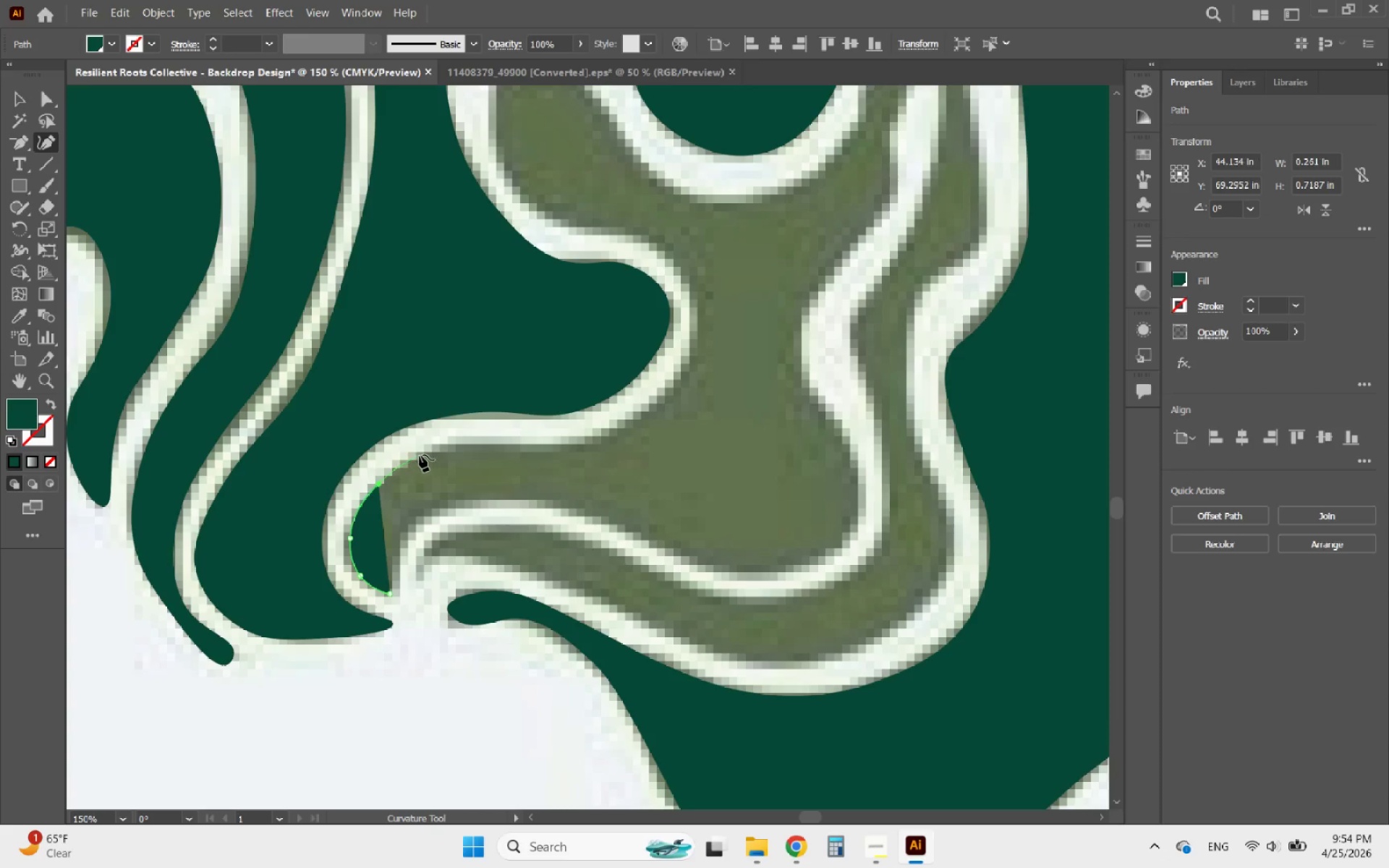 
left_click([420, 455])
 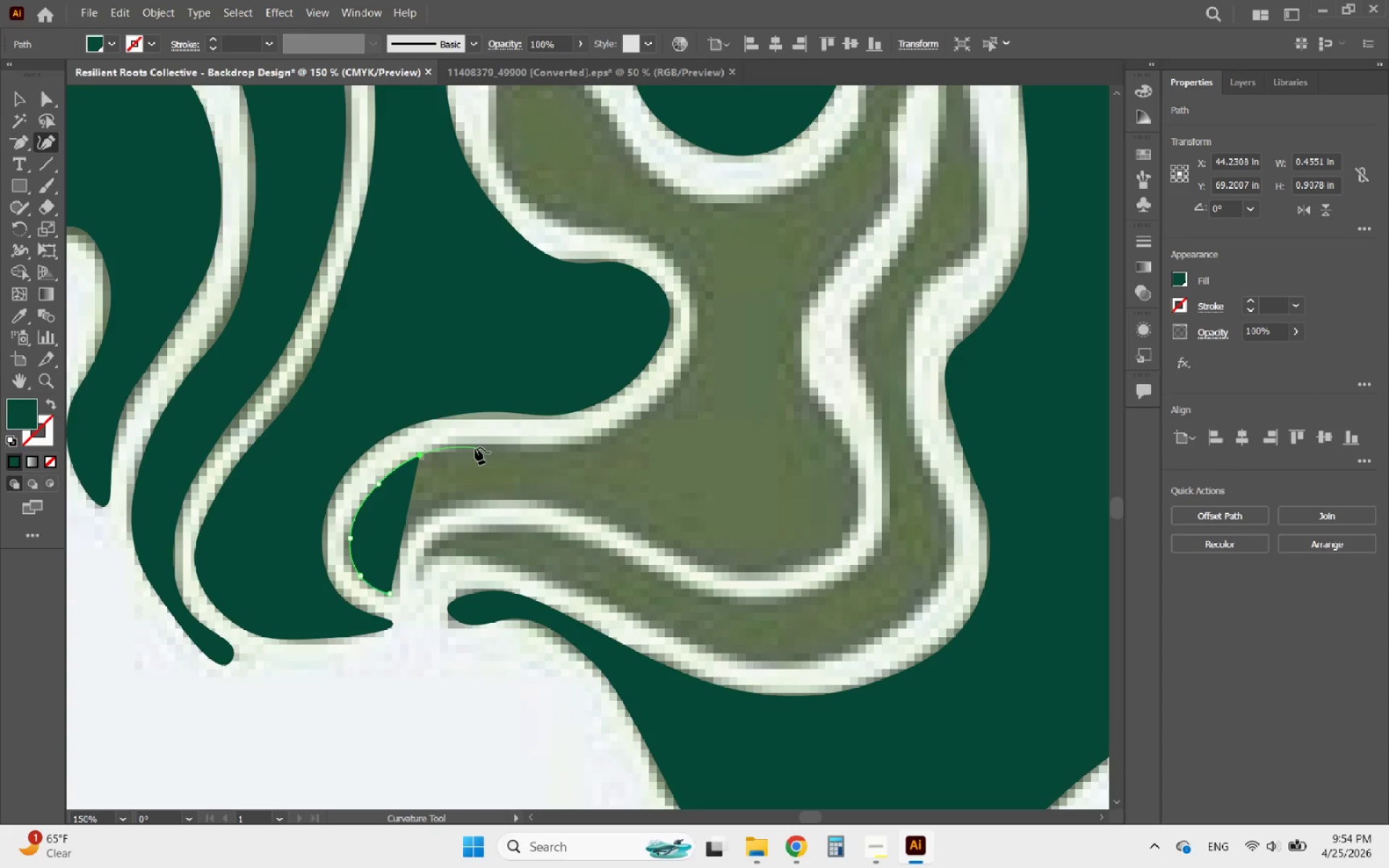 
left_click([482, 446])
 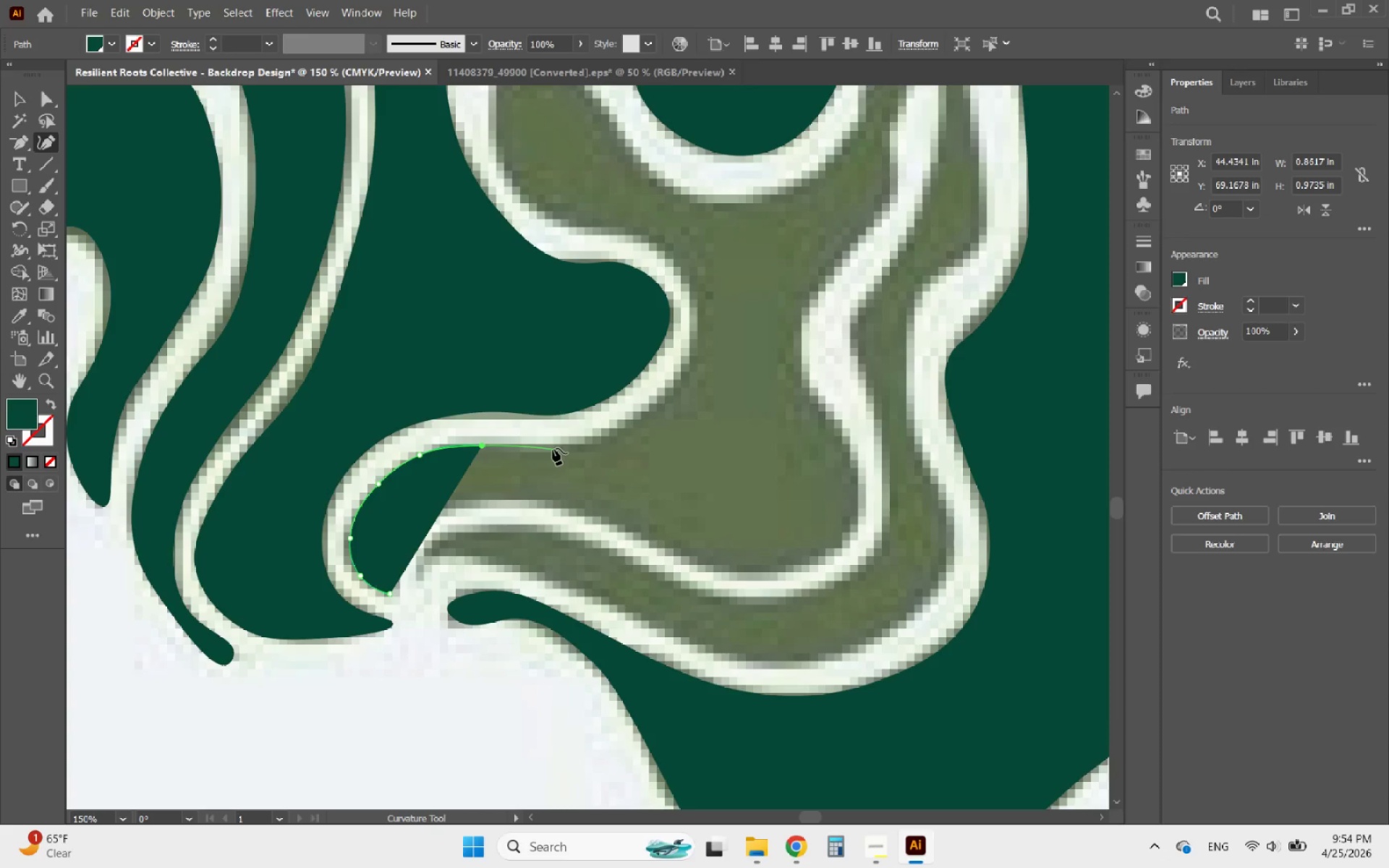 
left_click([558, 448])
 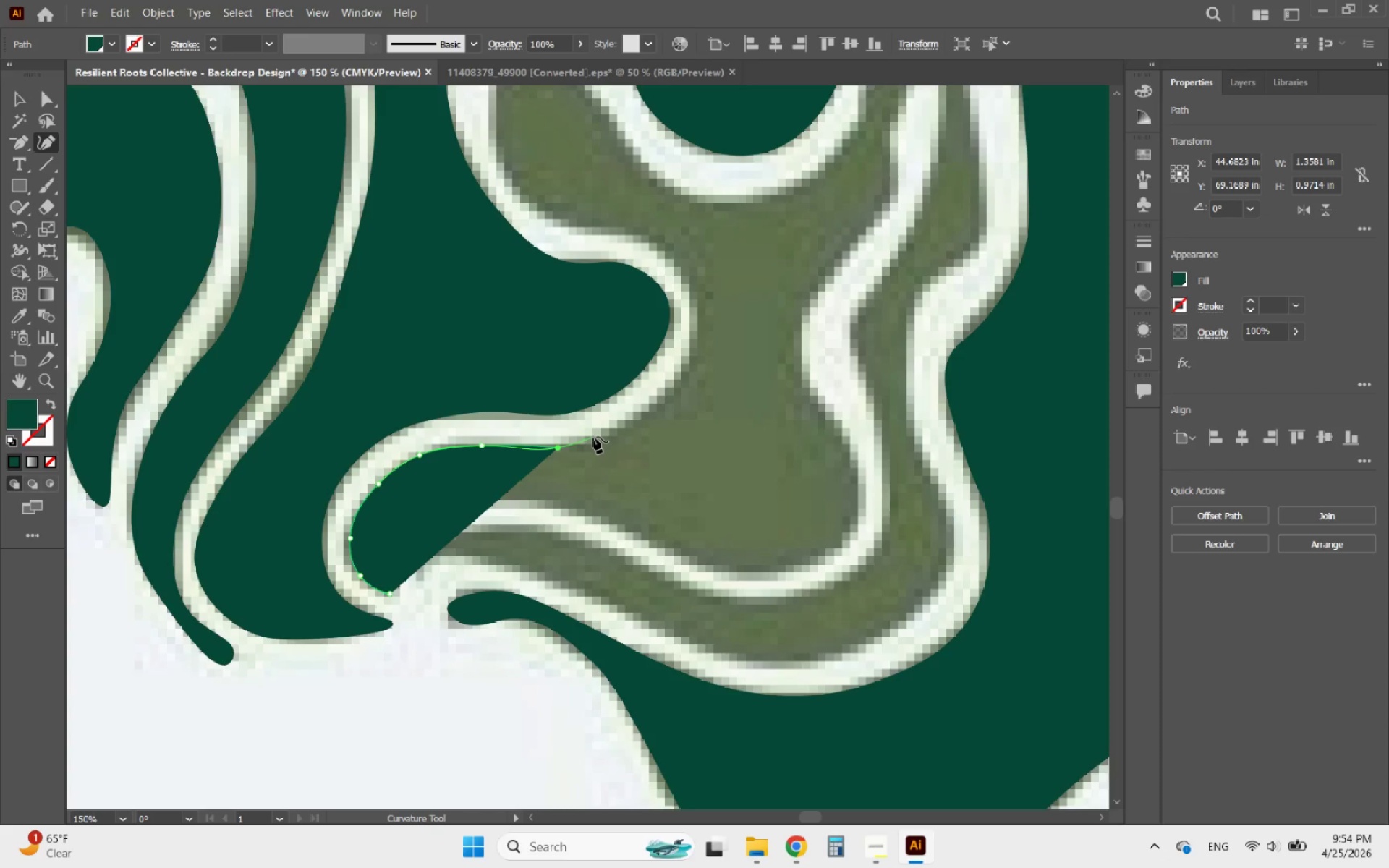 
left_click([598, 439])
 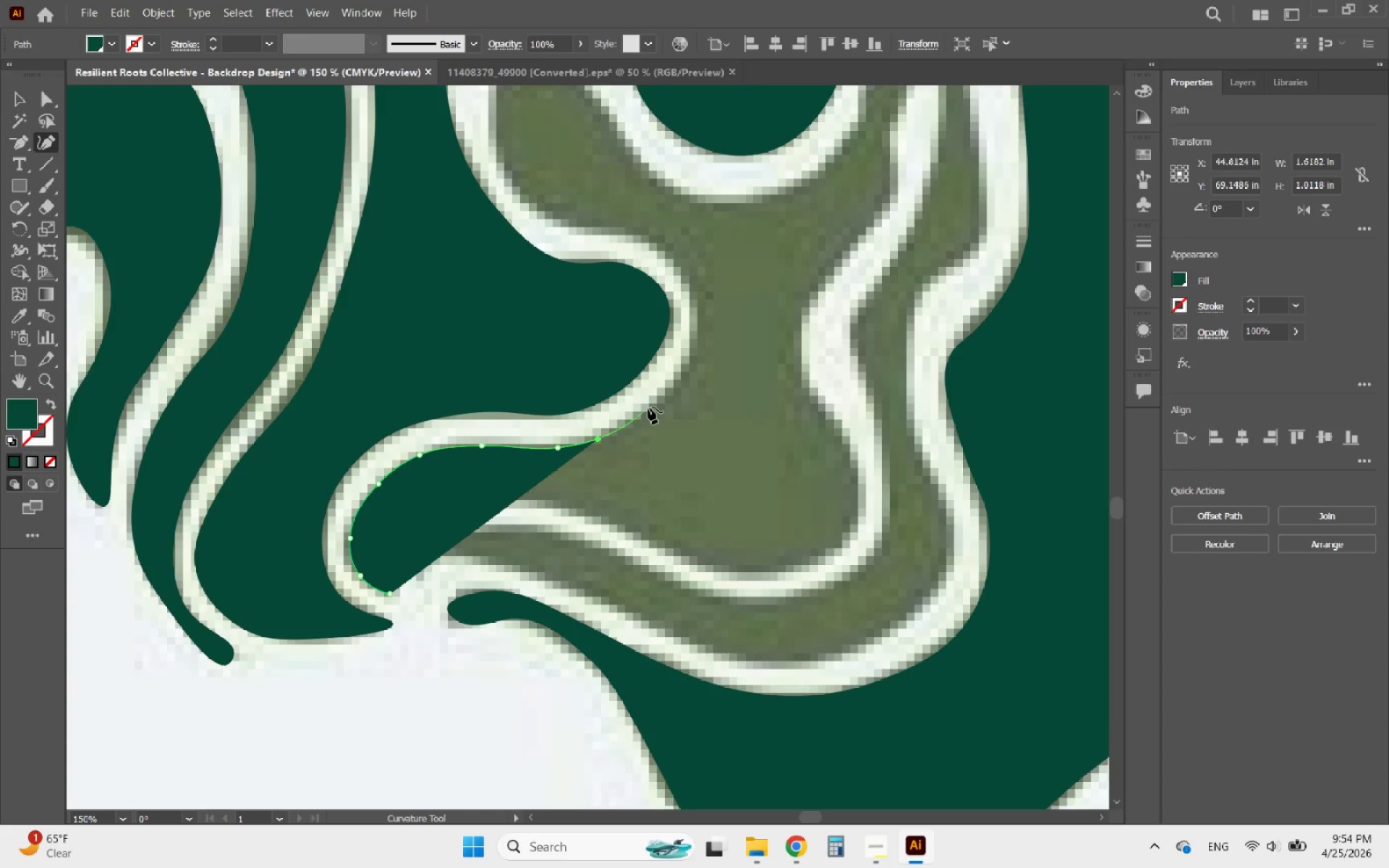 
left_click([648, 407])
 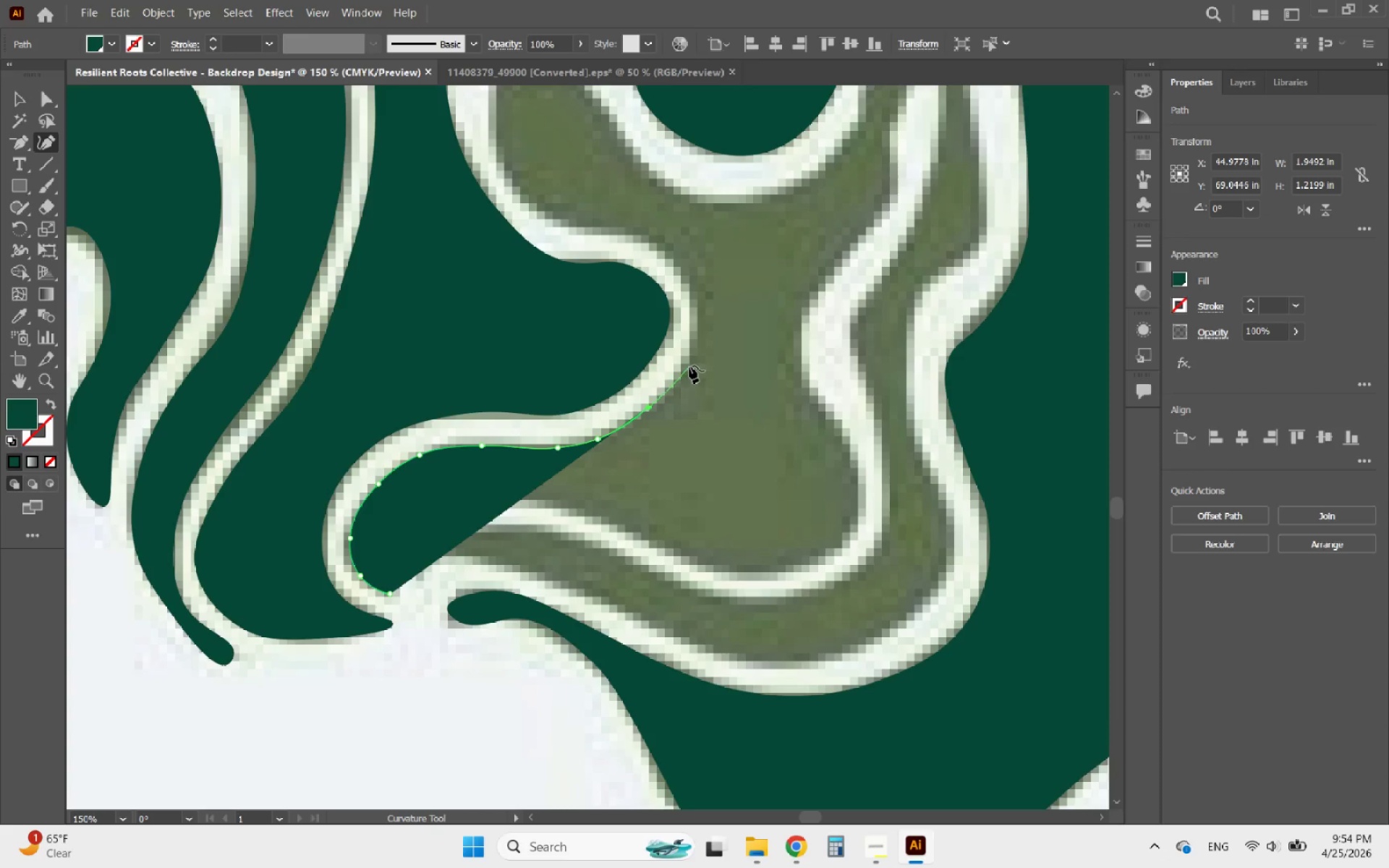 
left_click([689, 366])
 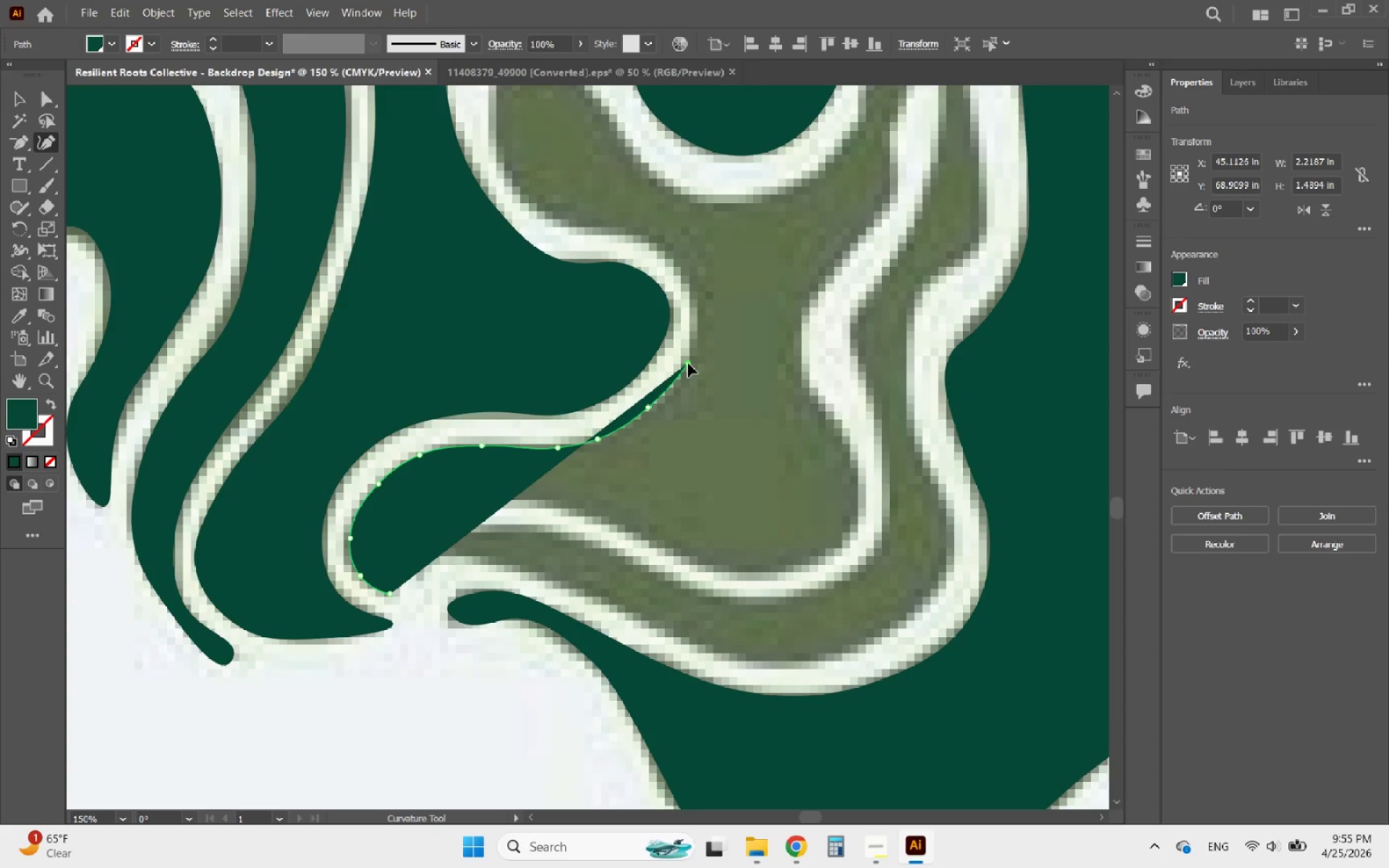 
wait(6.28)
 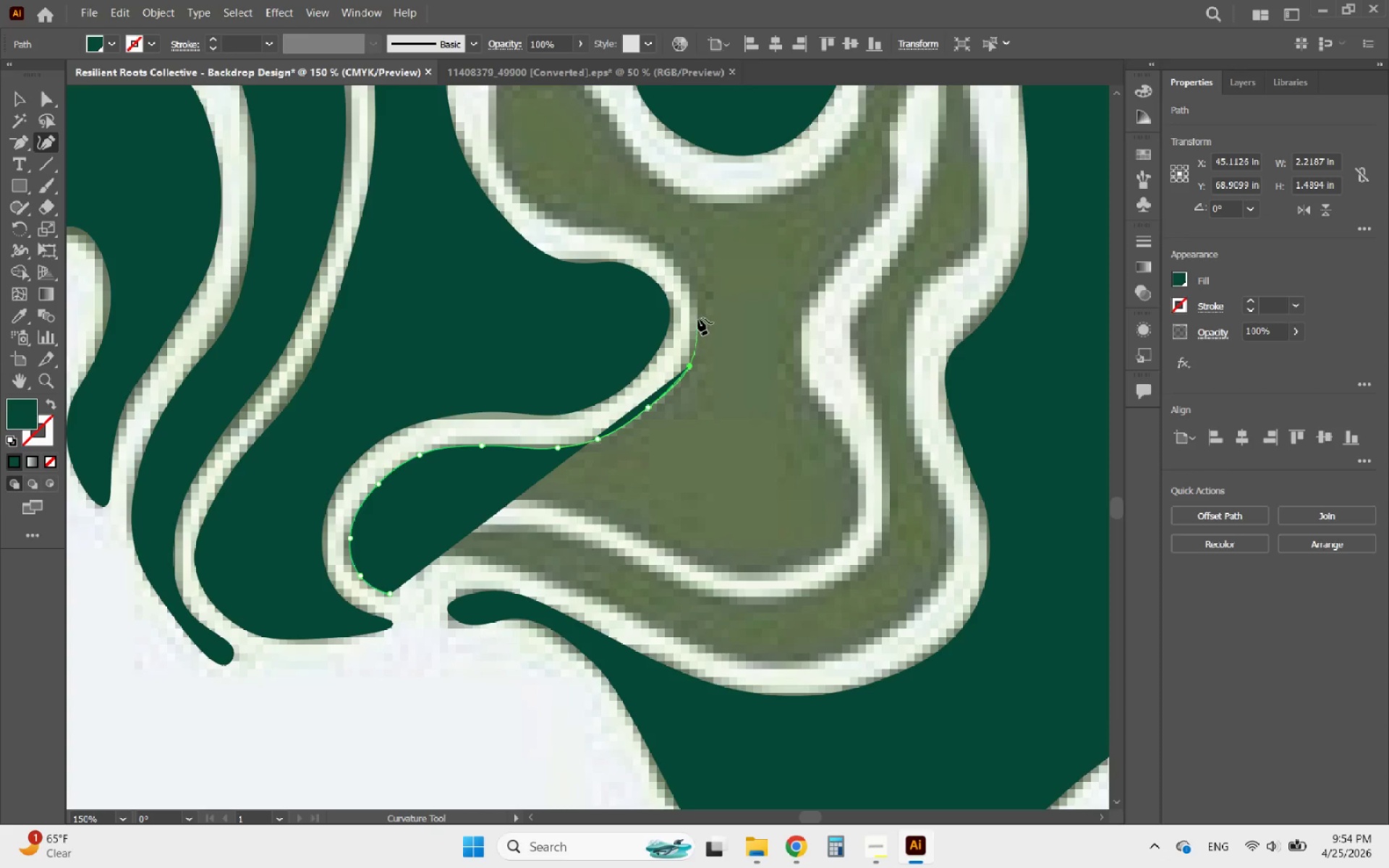 
left_click([692, 299])
 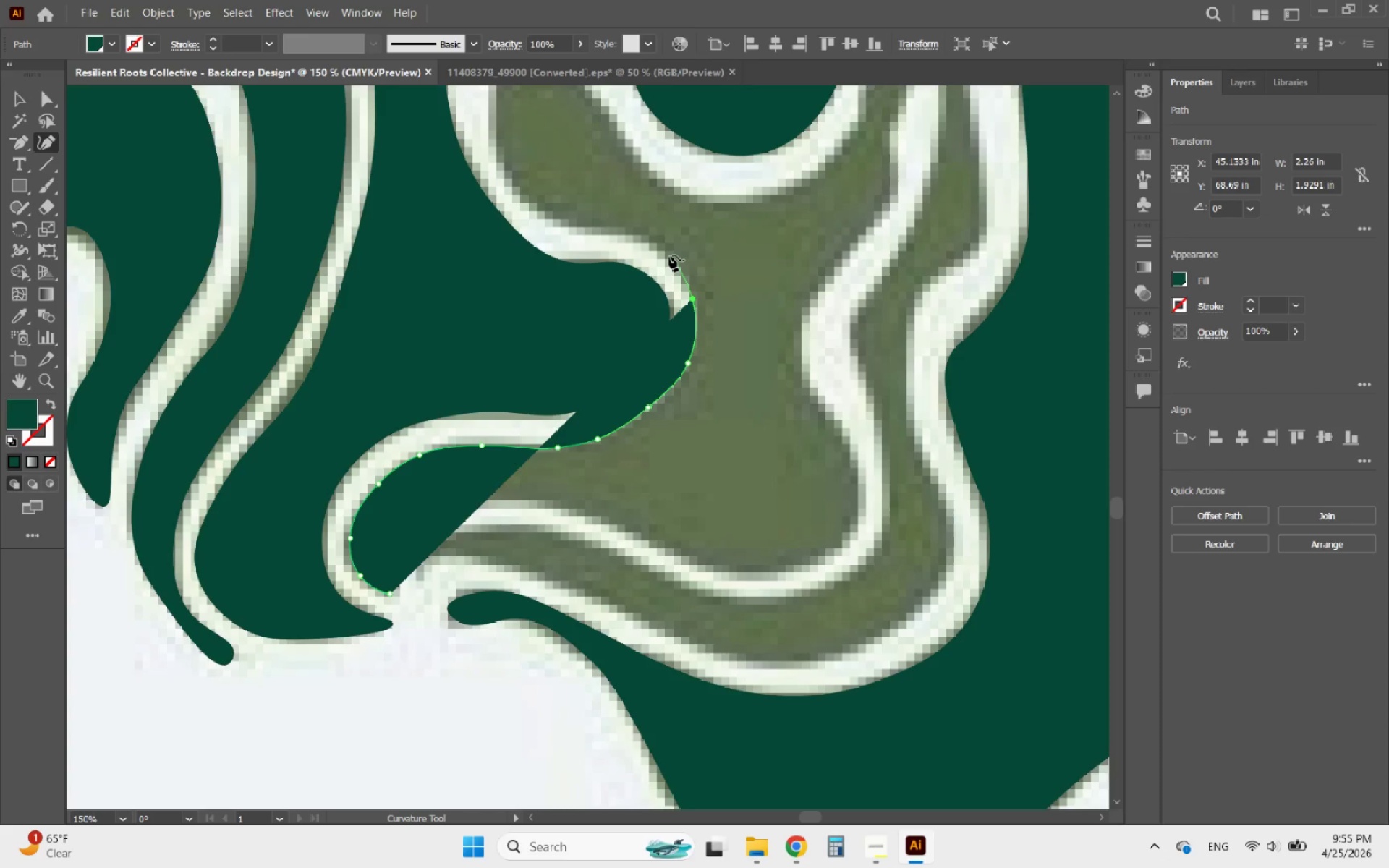 
left_click([668, 255])
 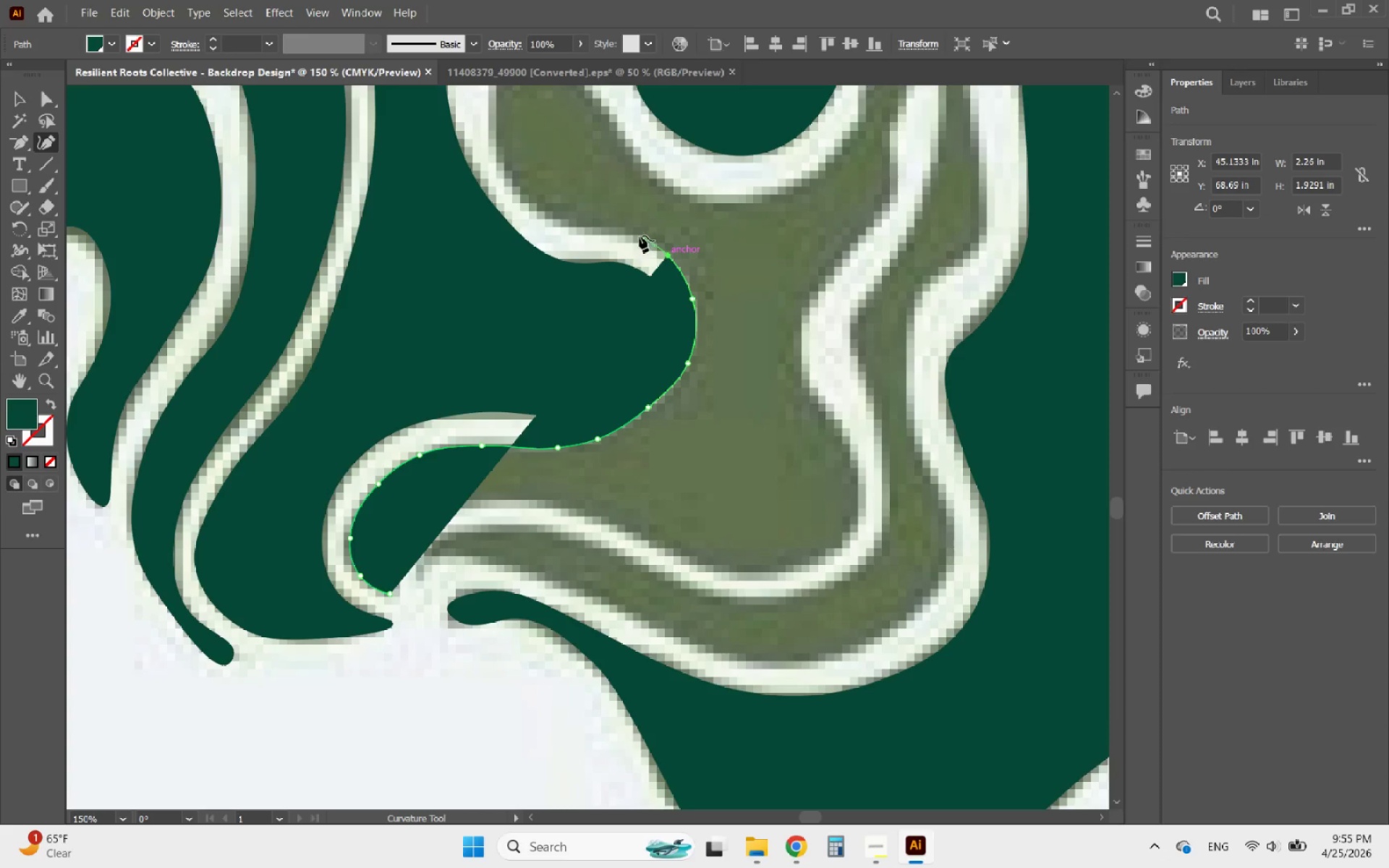 
left_click([636, 234])
 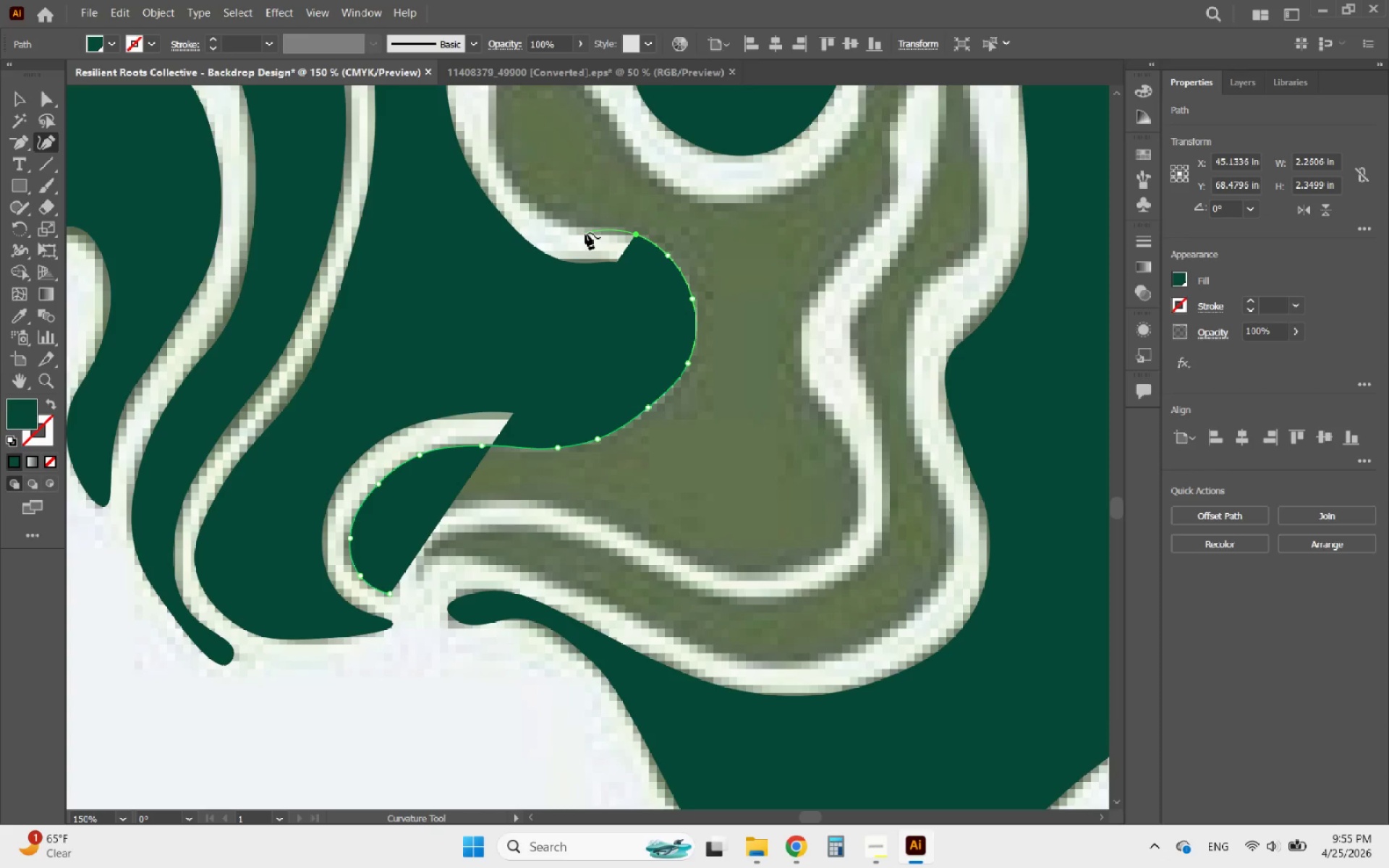 
left_click([588, 231])
 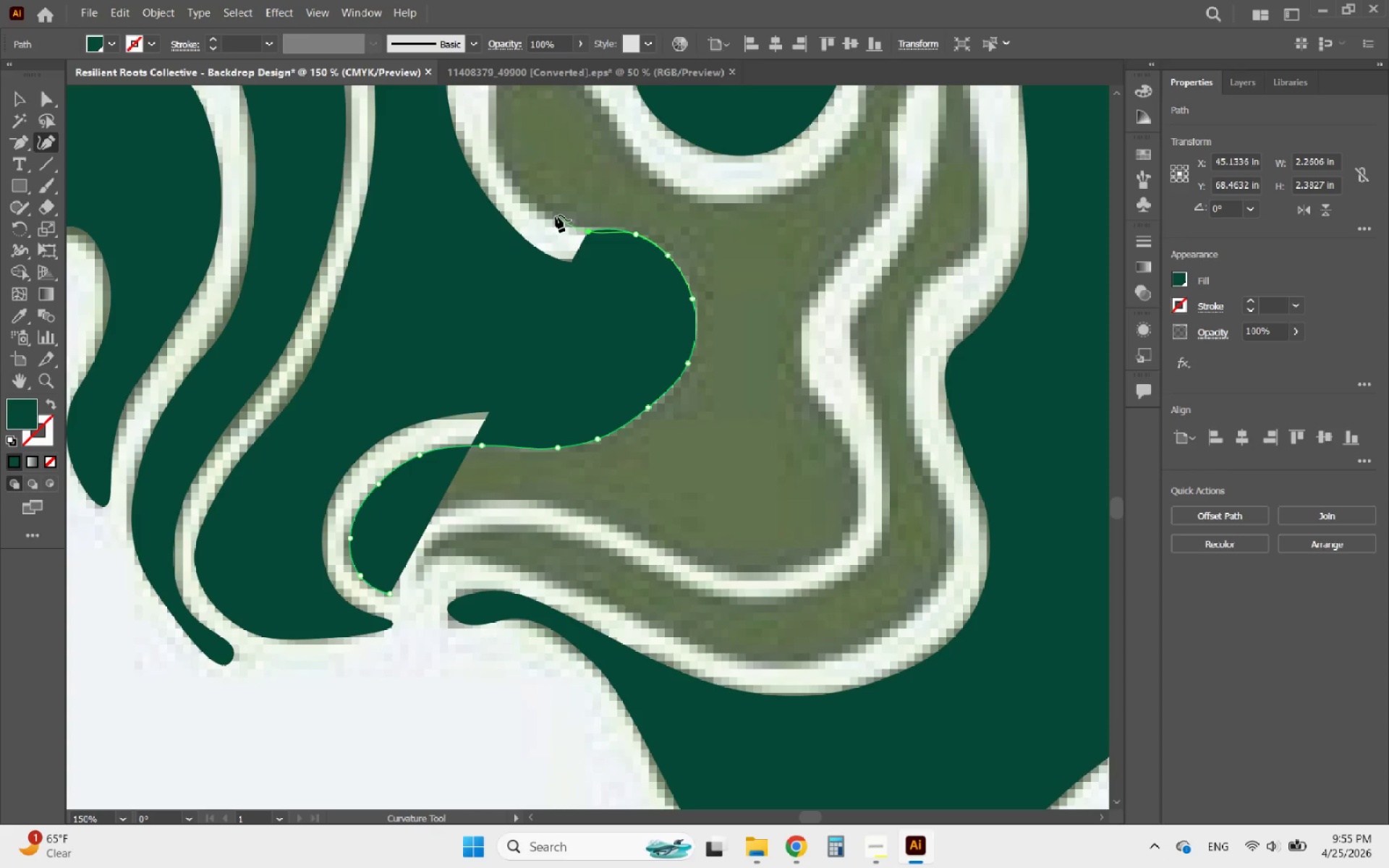 
left_click([550, 213])
 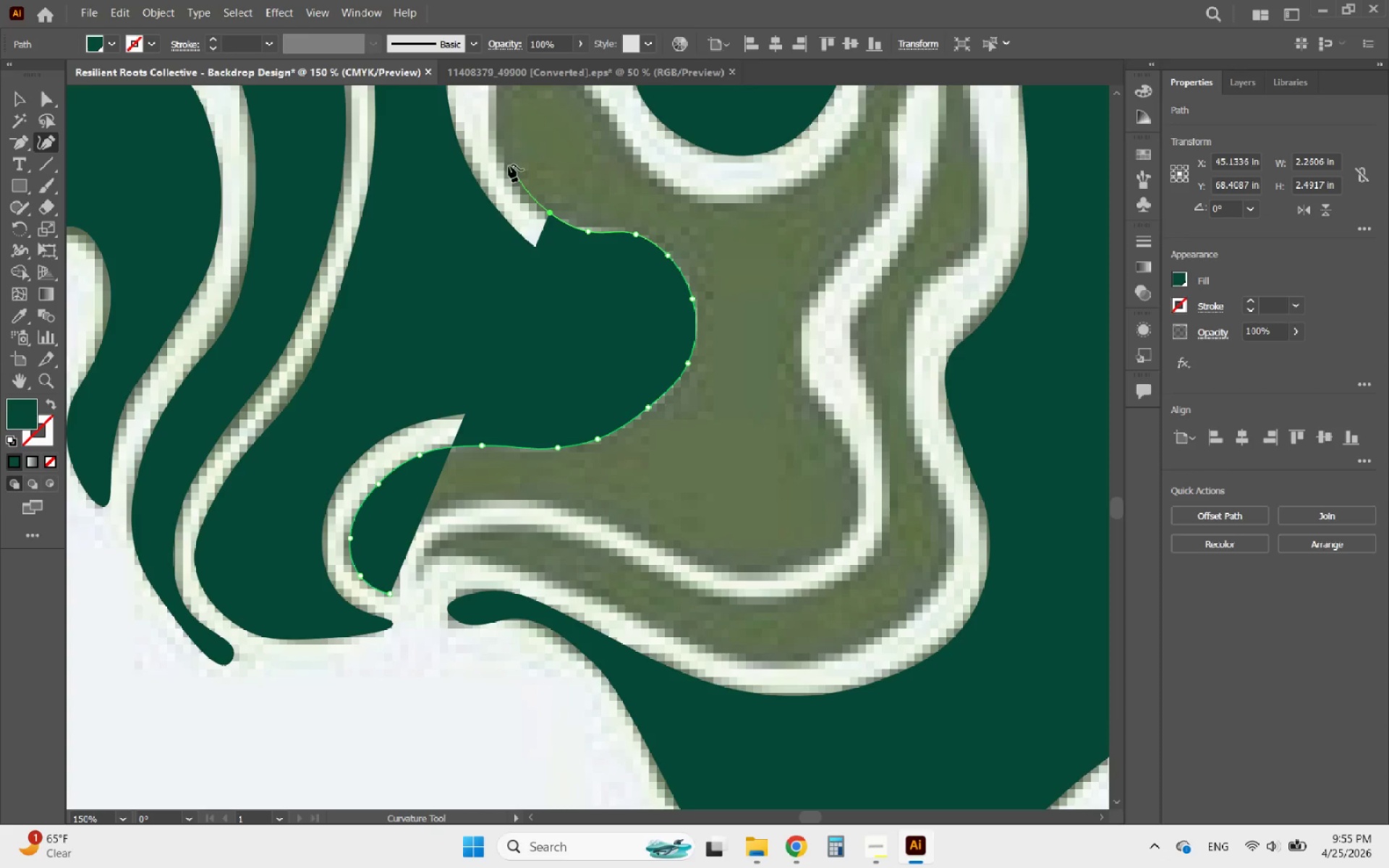 
left_click([495, 154])
 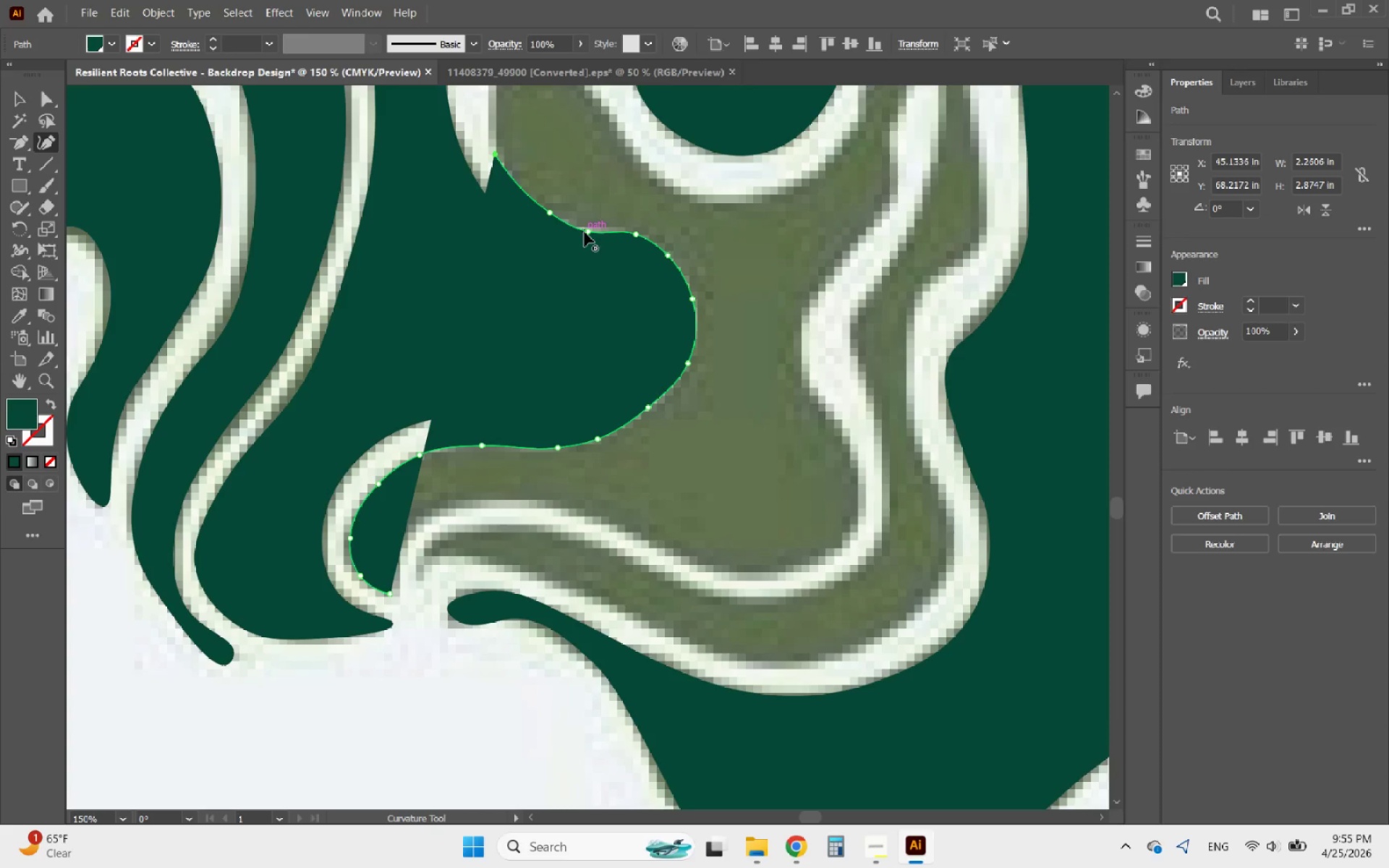 
left_click_drag(start_coordinate=[587, 232], to_coordinate=[587, 227])
 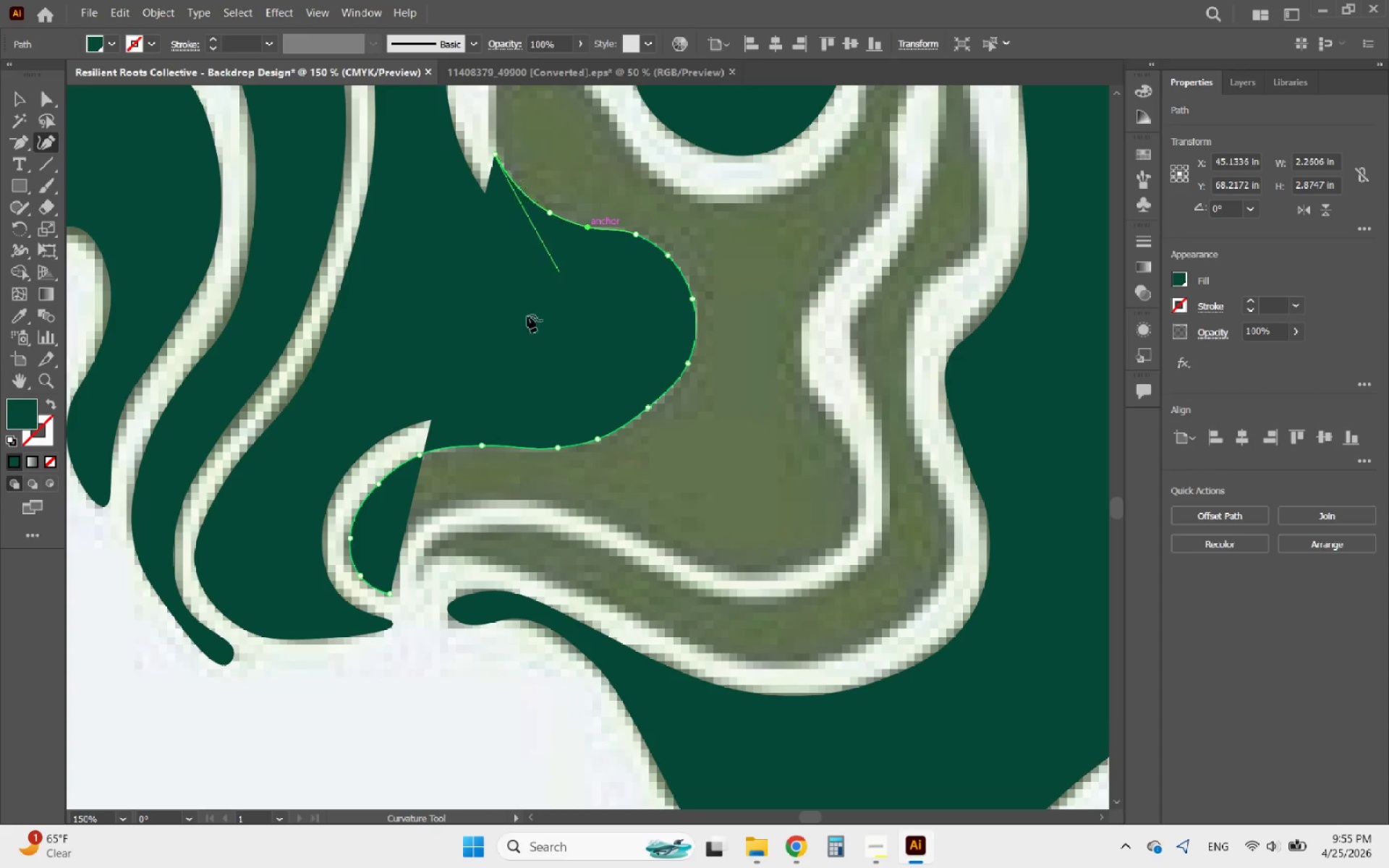 
hold_key(key=AltLeft, duration=1.25)
scroll: coordinate [446, 492], scroll_direction: down, amount: 2.0
 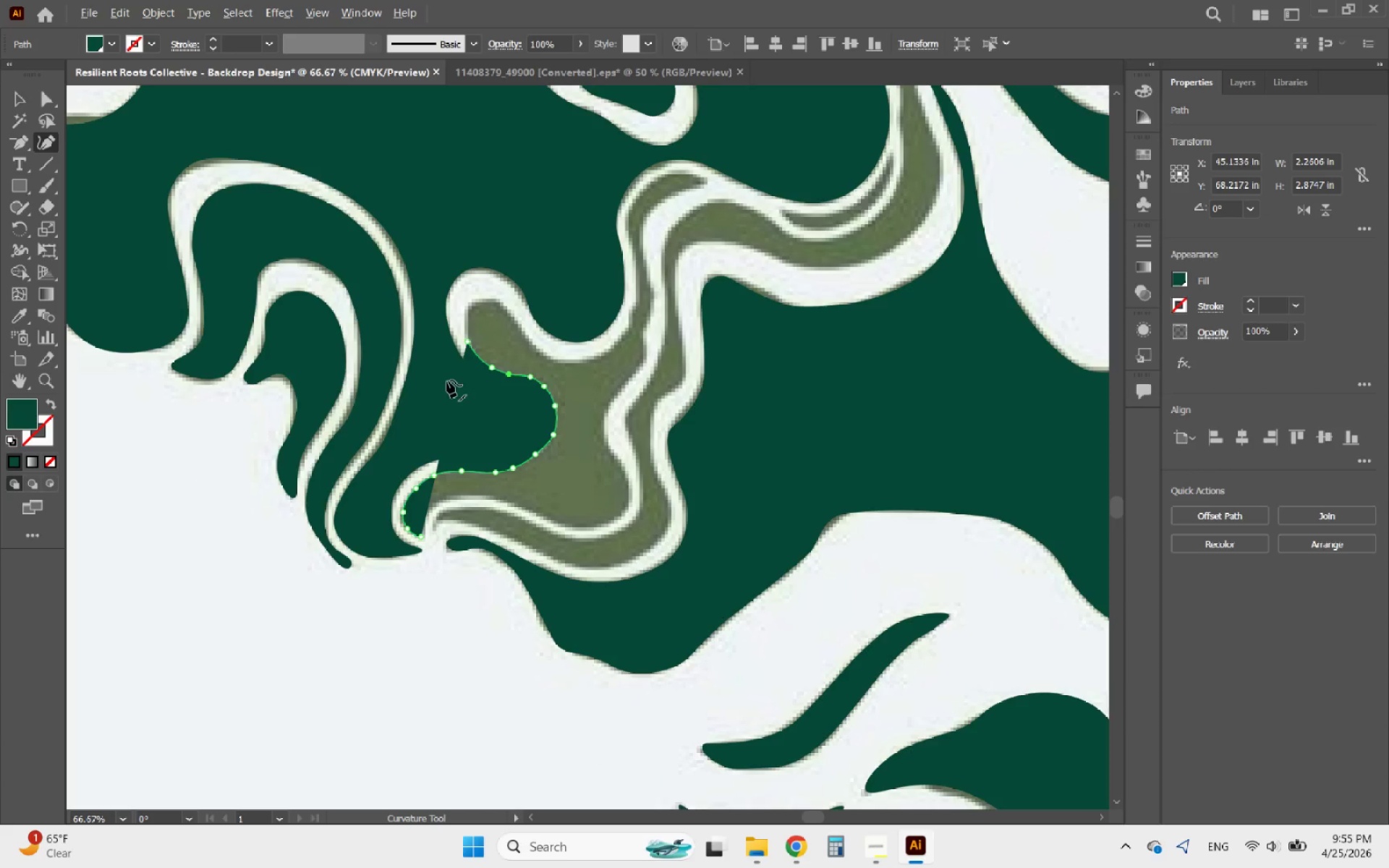 
scroll: coordinate [468, 305], scroll_direction: up, amount: 3.0
 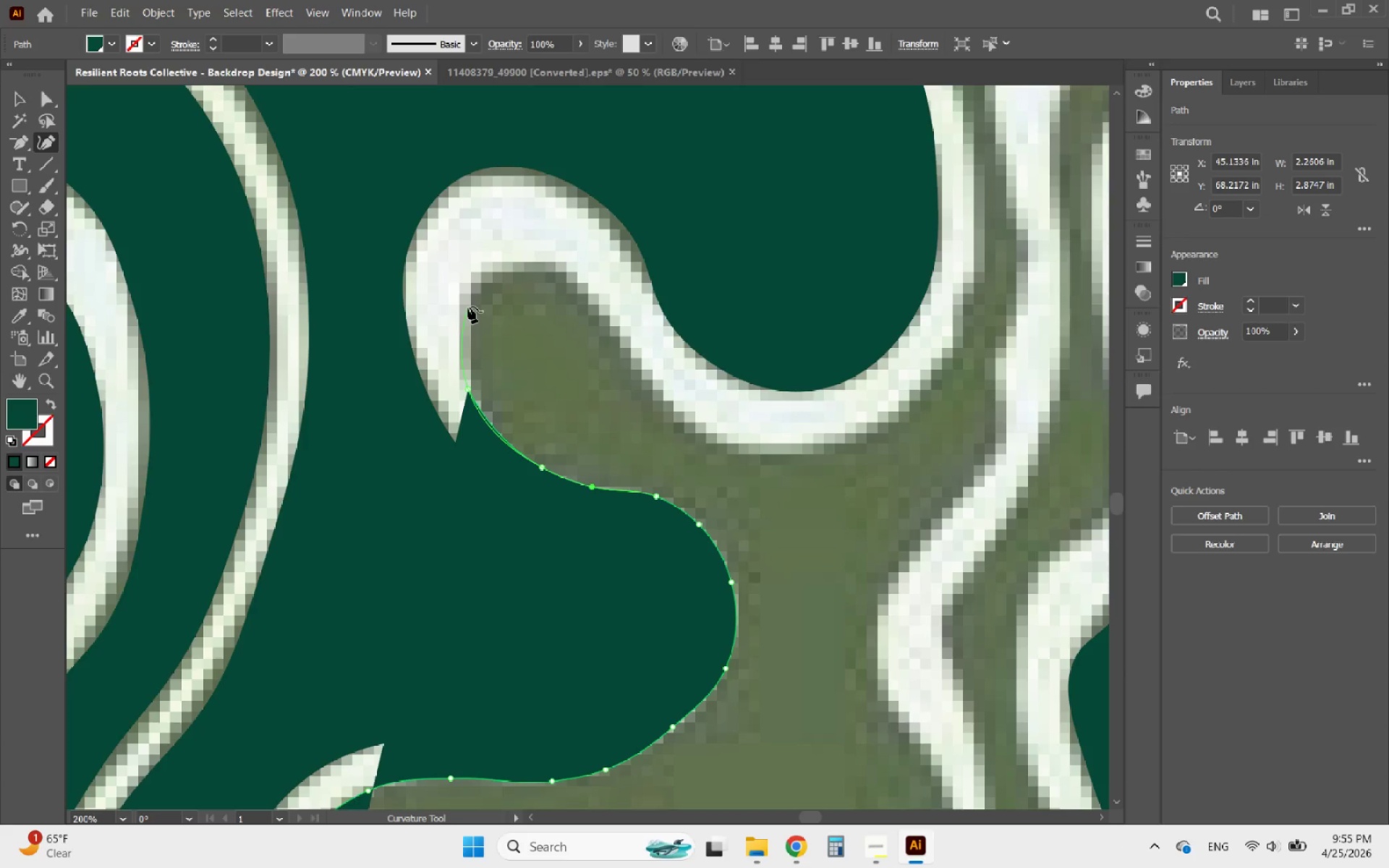 
left_click([468, 307])
 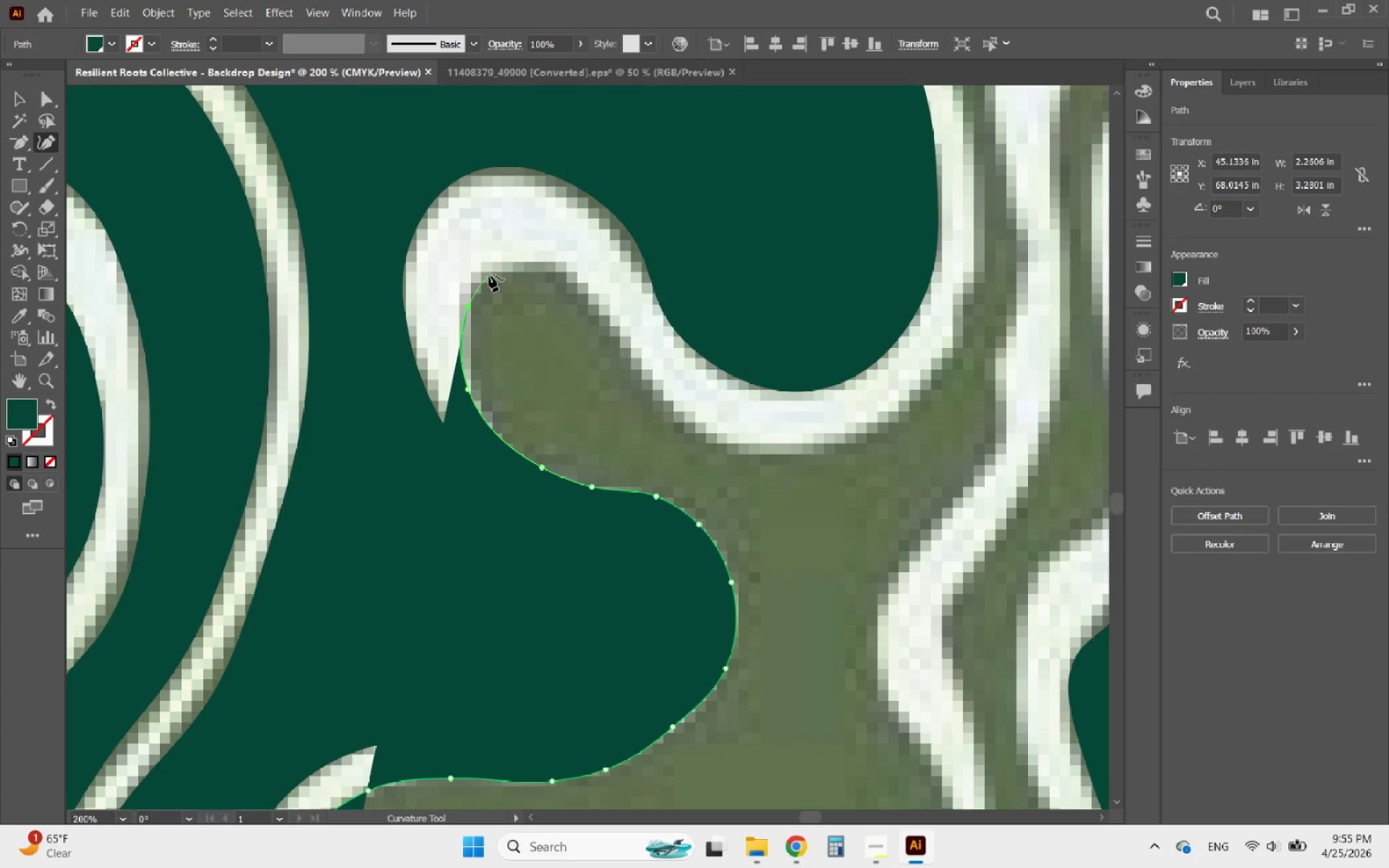 
left_click([489, 275])
 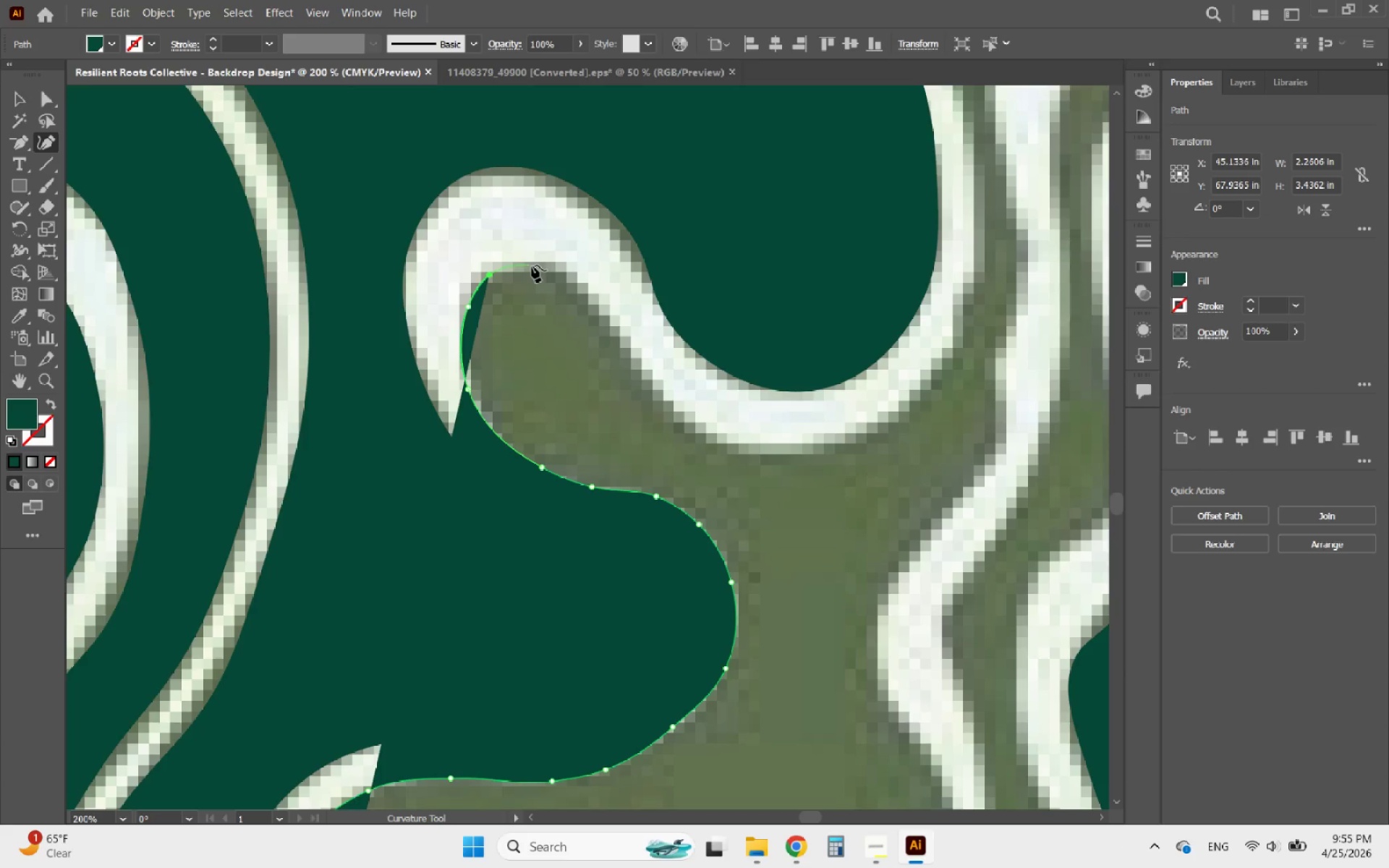 
left_click([540, 265])
 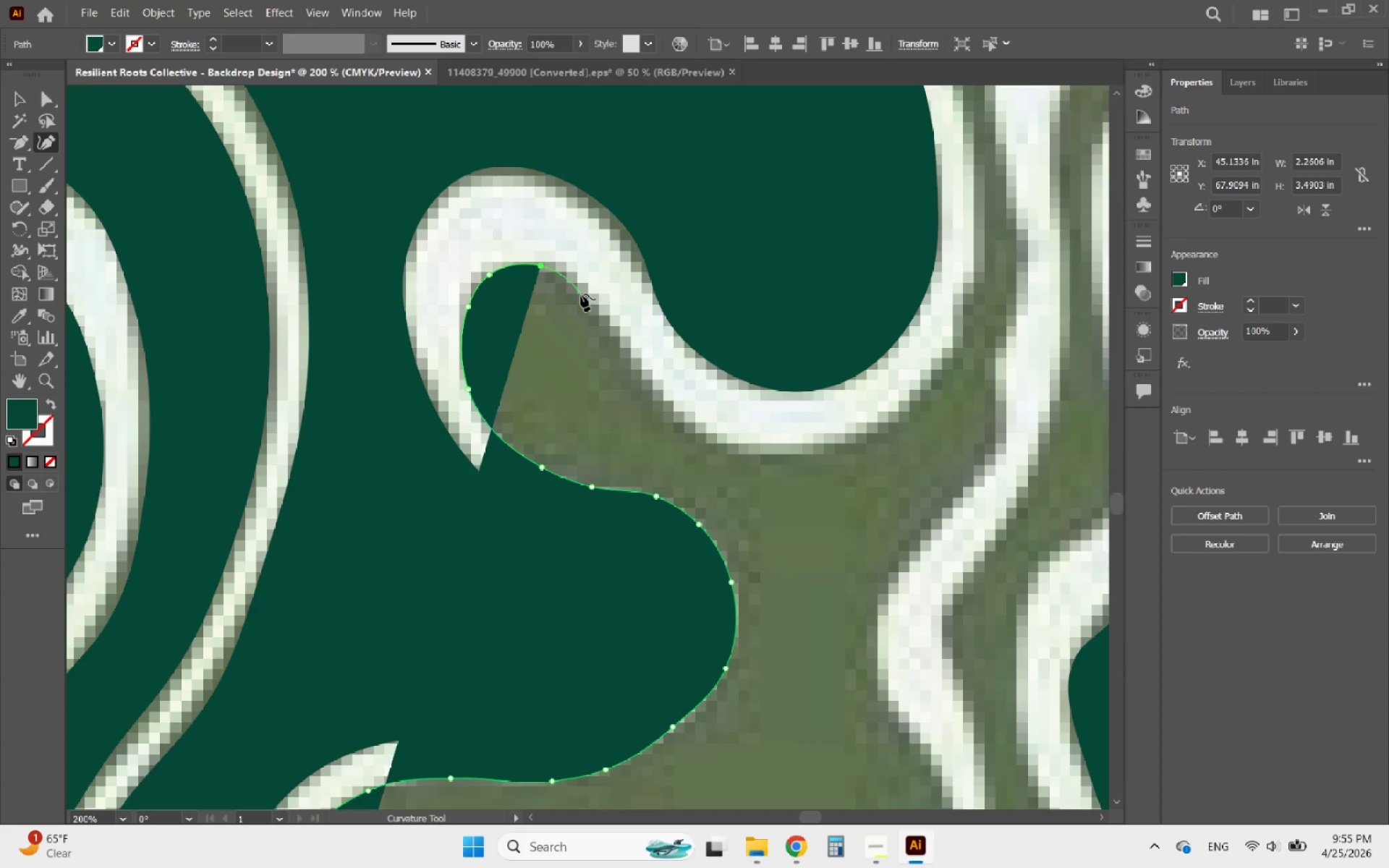 
left_click([581, 294])
 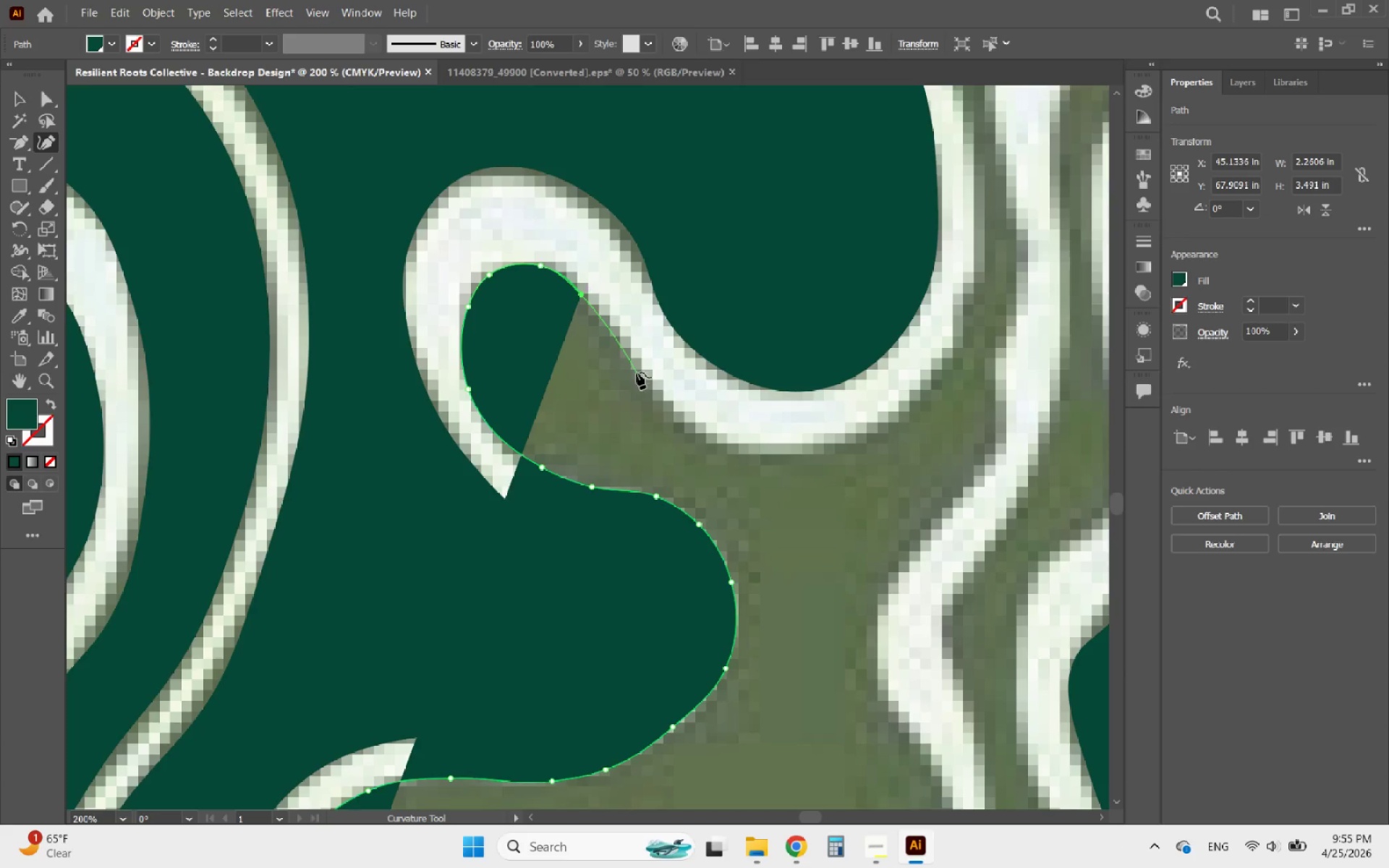 
left_click([637, 373])
 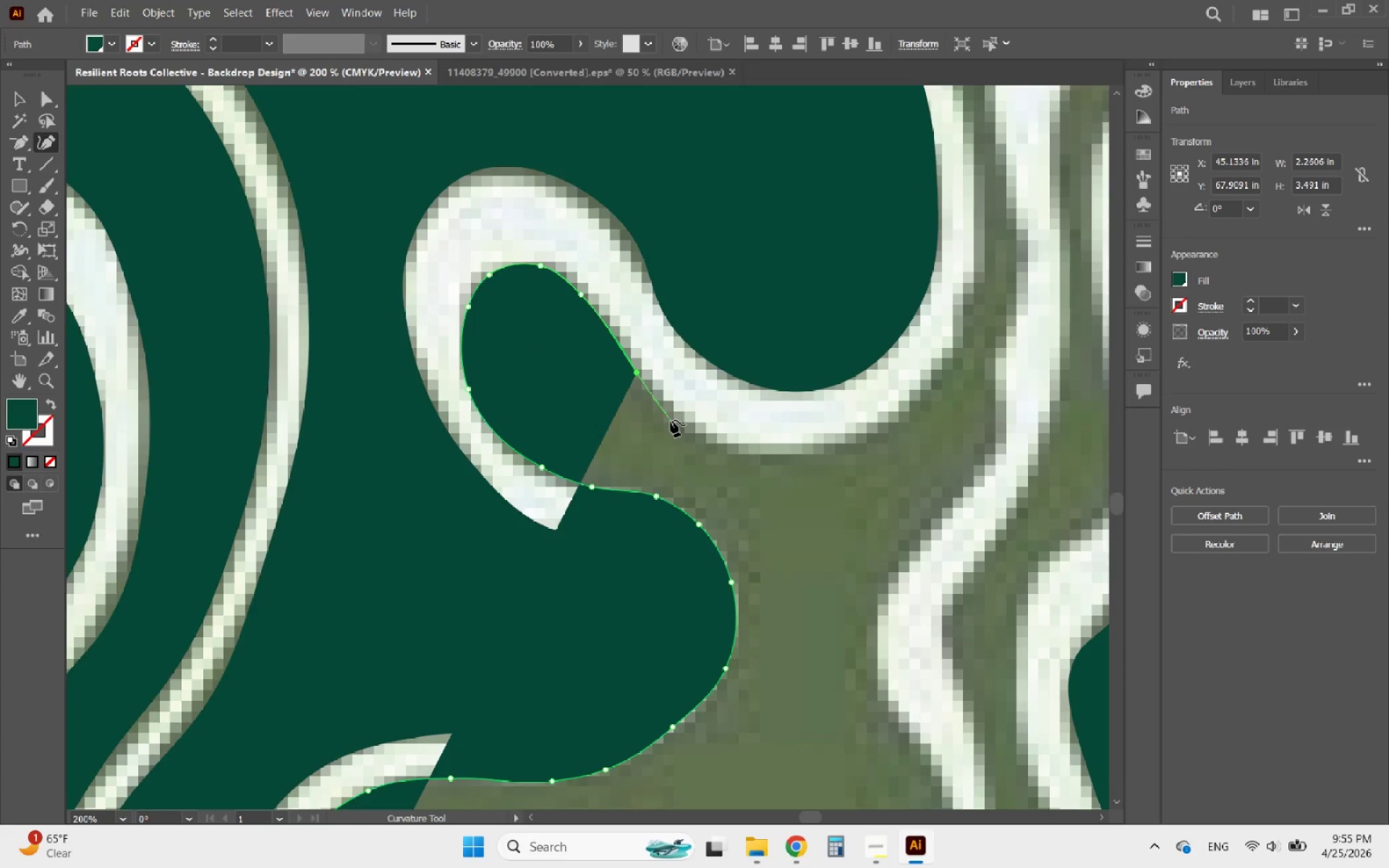 
left_click([673, 422])
 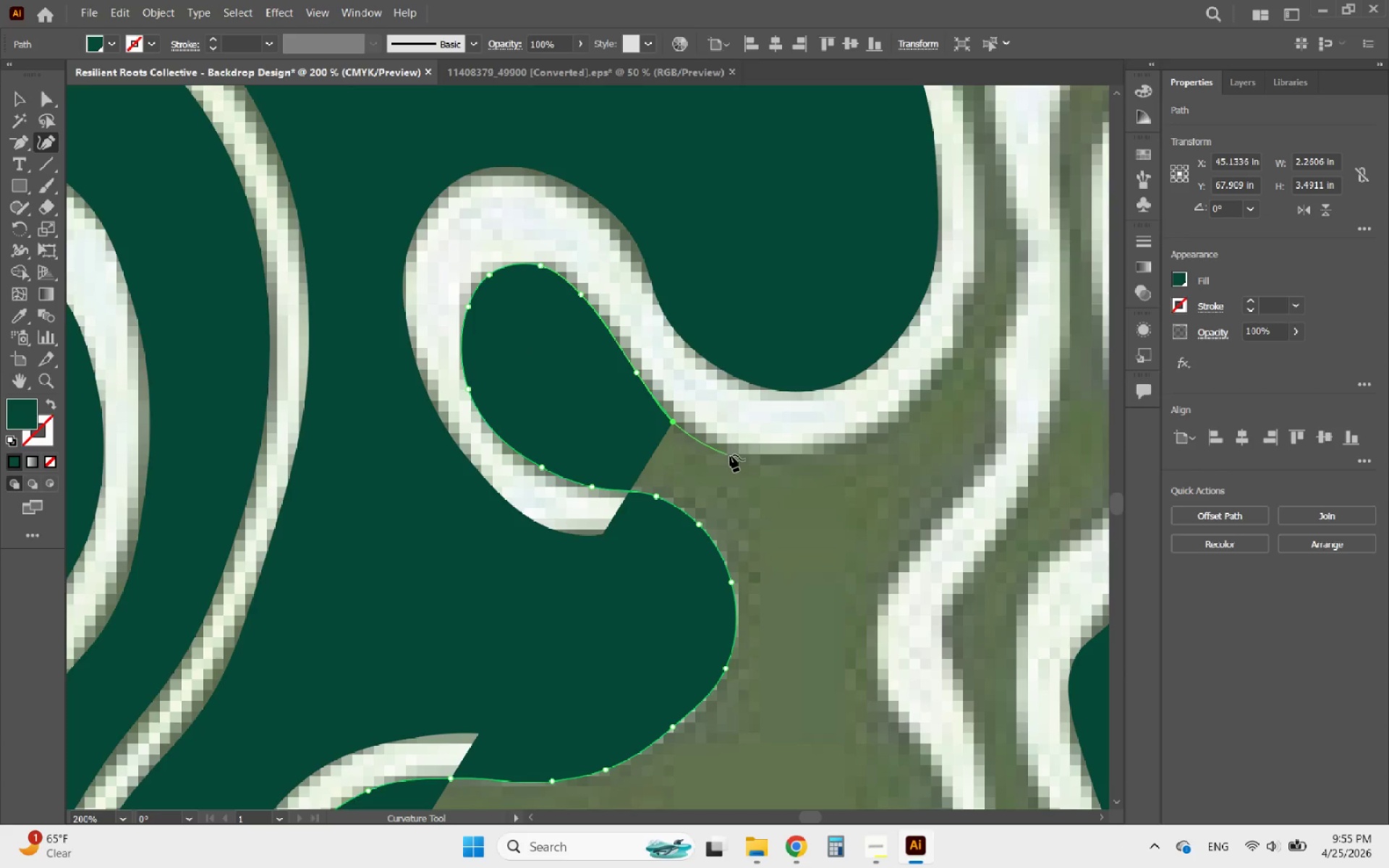 
left_click([741, 455])
 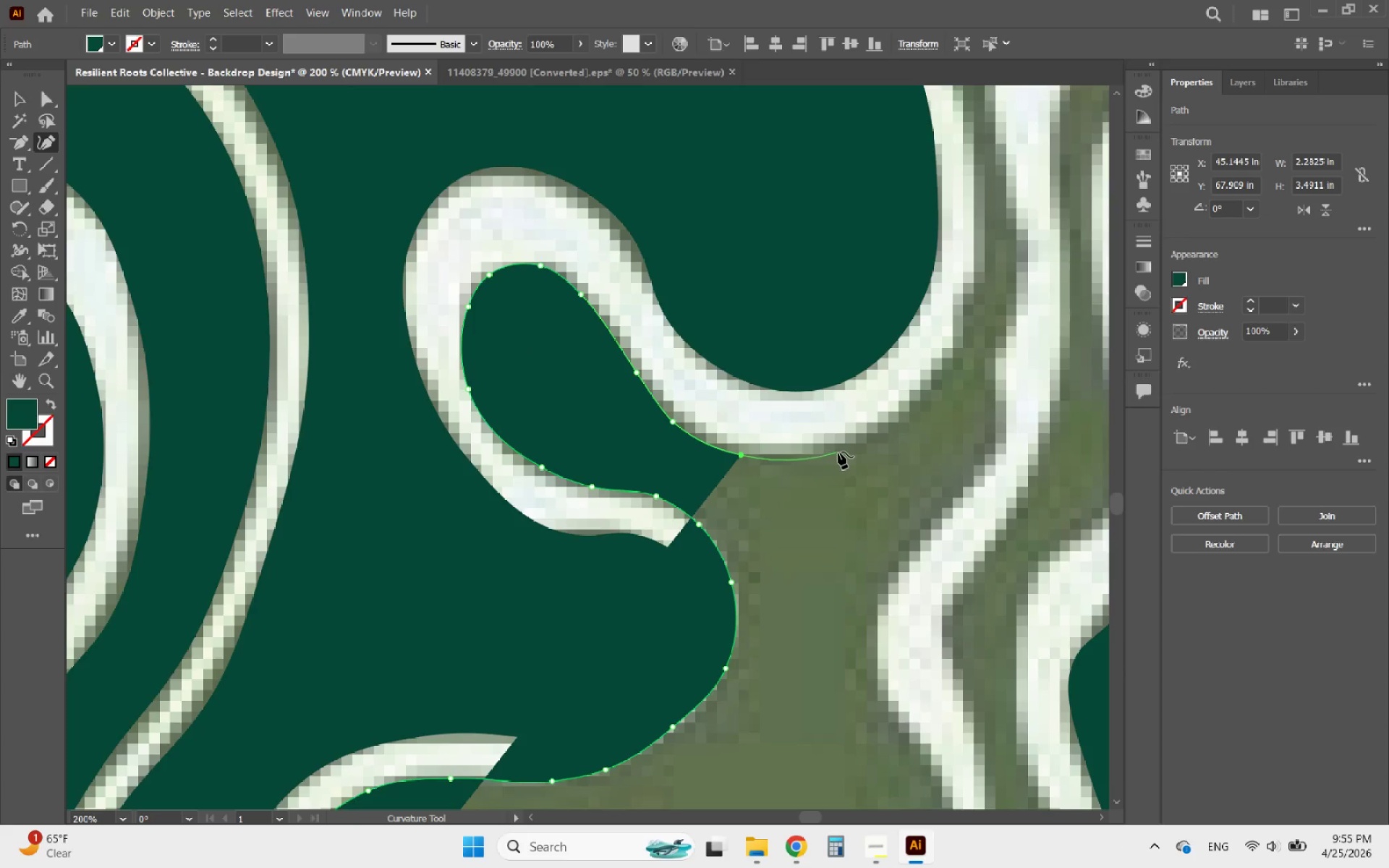 
left_click([836, 451])
 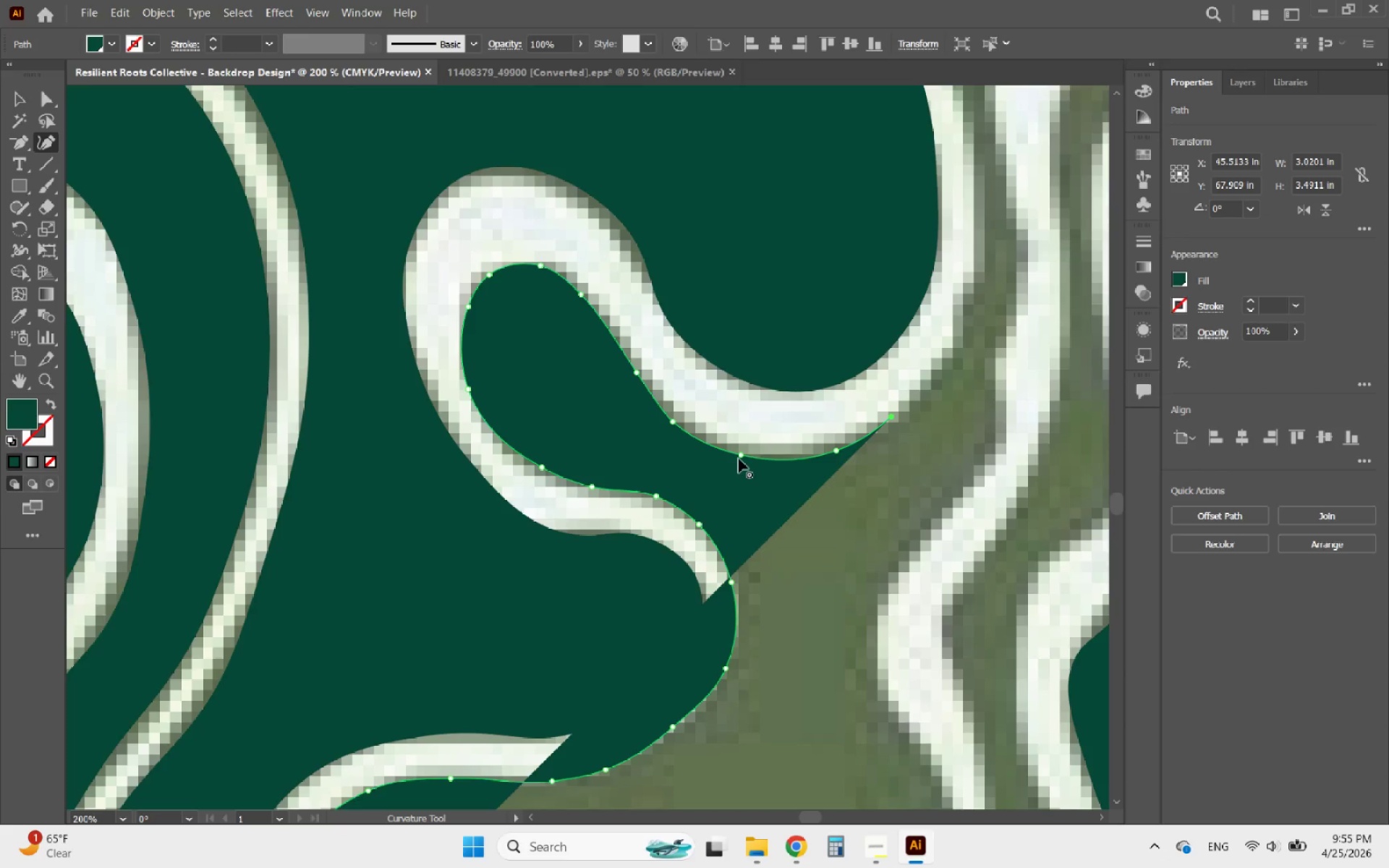 
left_click_drag(start_coordinate=[674, 423], to_coordinate=[688, 427])
 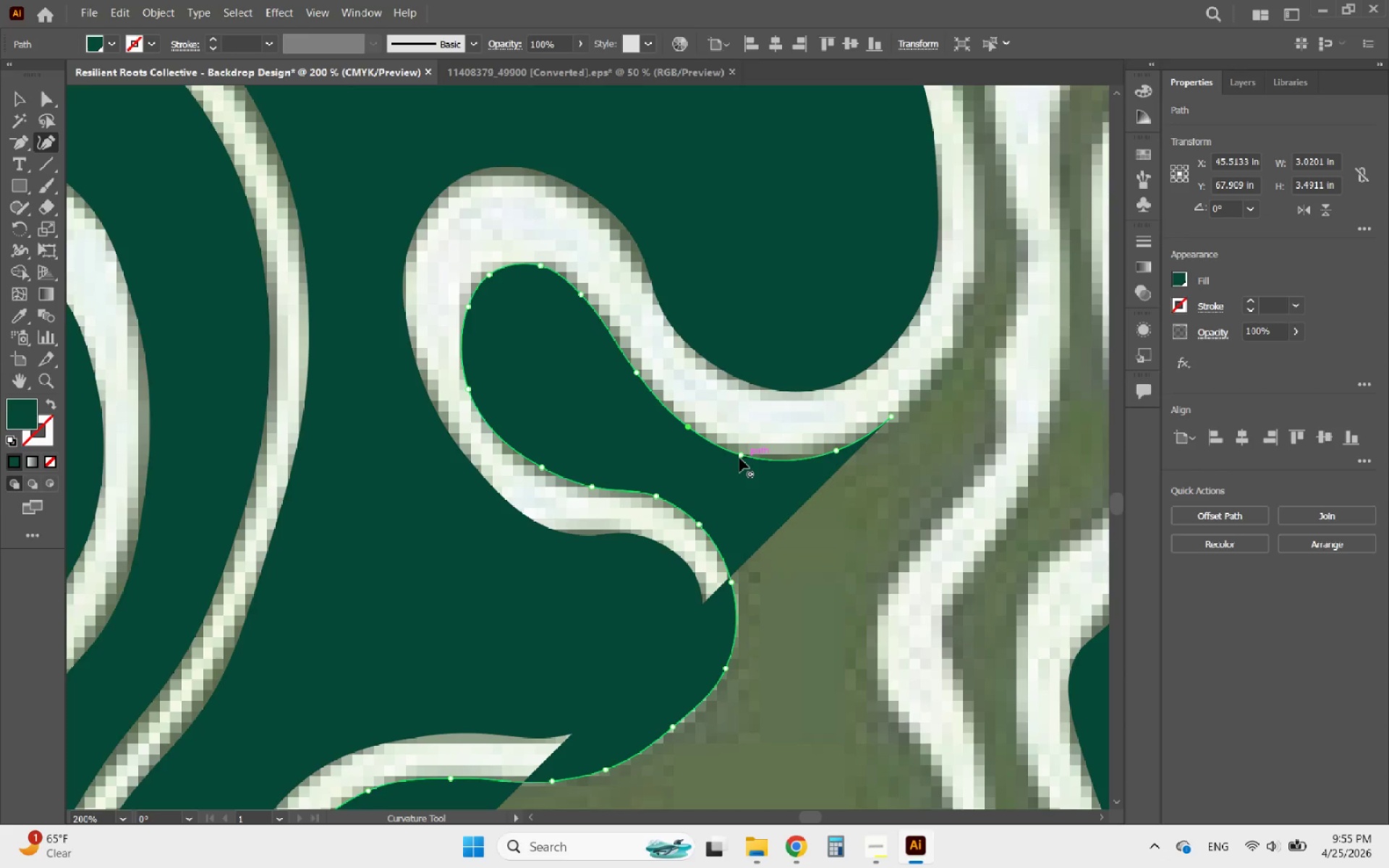 
left_click_drag(start_coordinate=[744, 456], to_coordinate=[781, 457])
 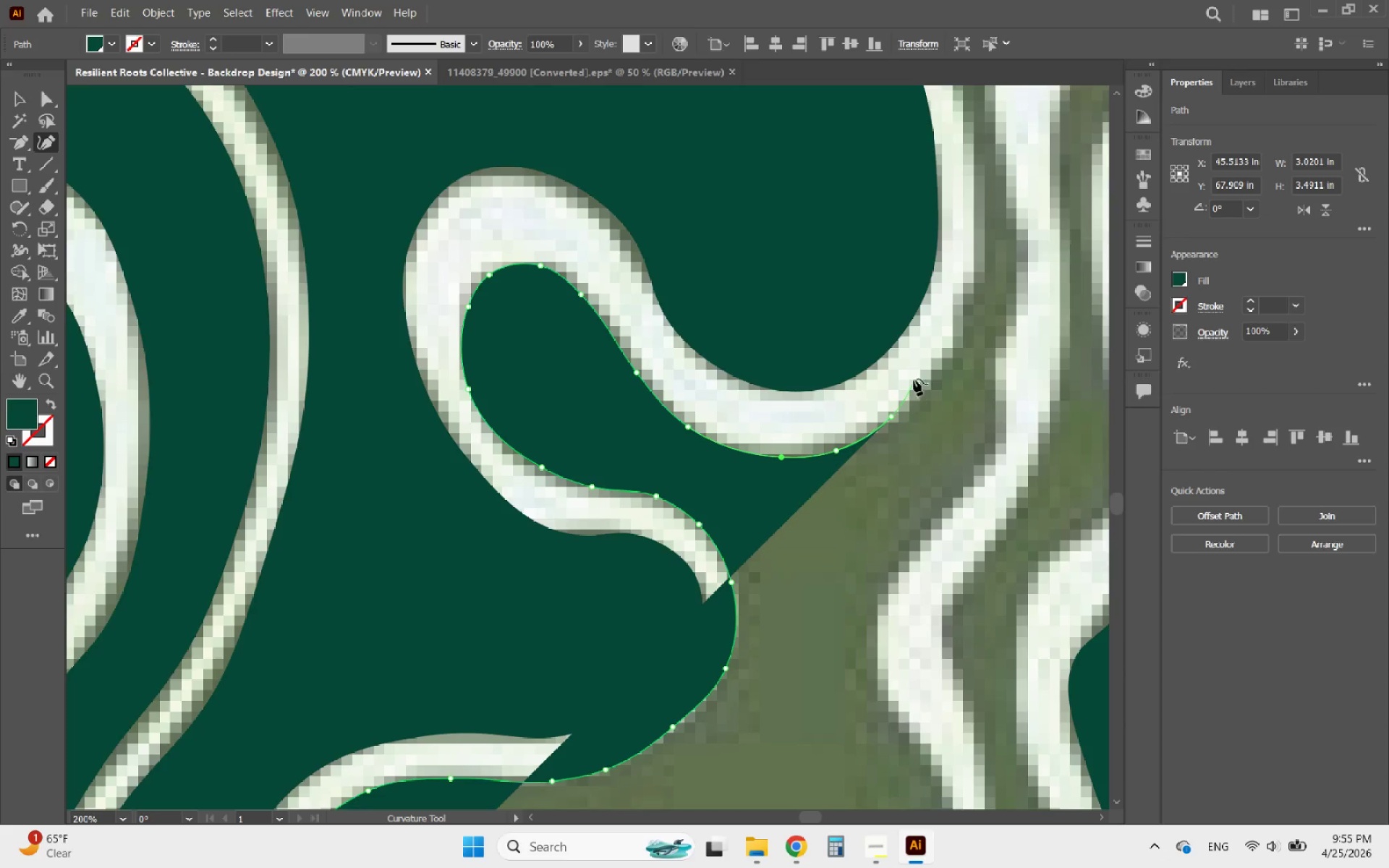 
left_click([953, 341])
 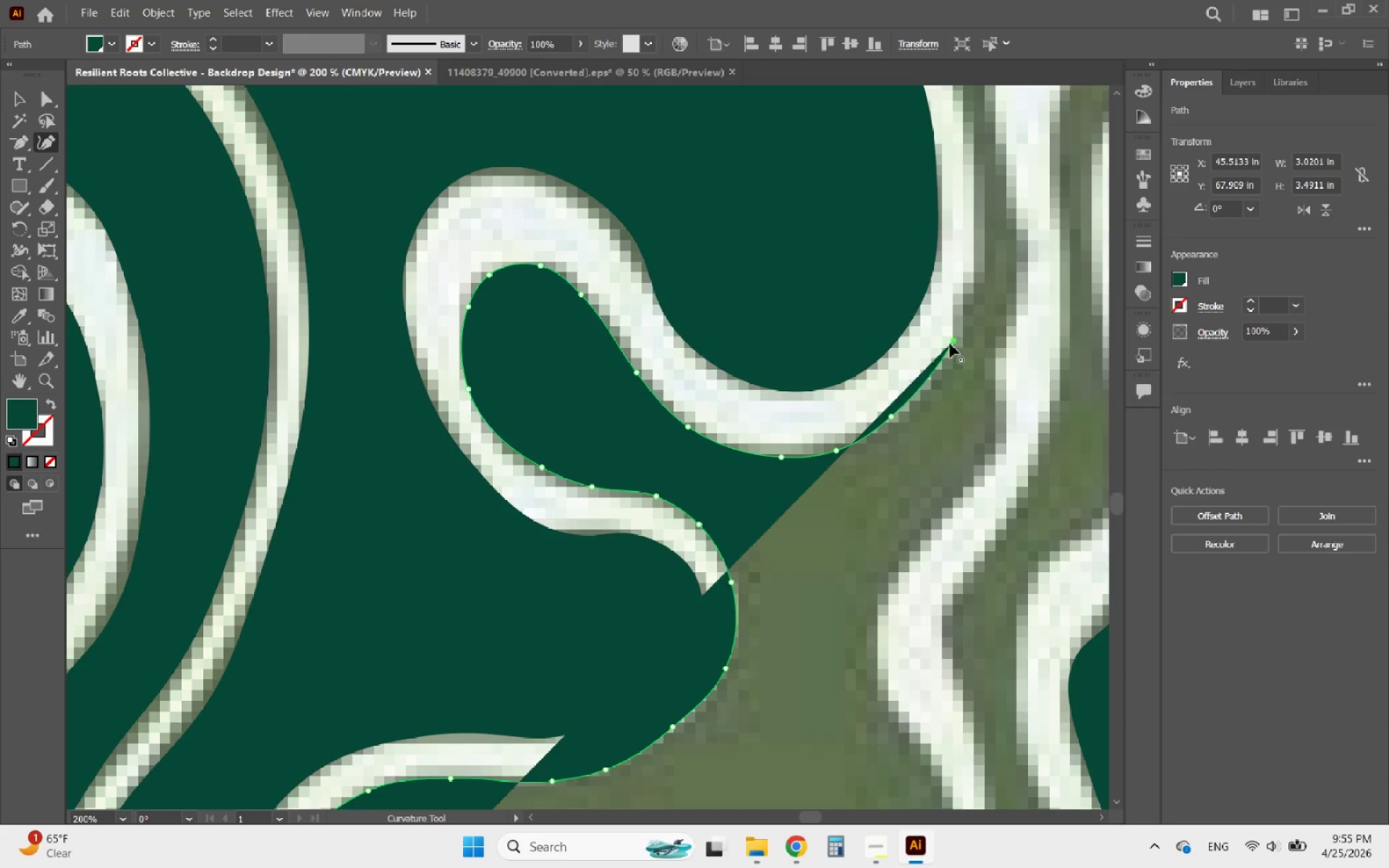 
hold_key(key=AltLeft, duration=2.5)
scroll: coordinate [874, 340], scroll_direction: up, amount: 1.0
 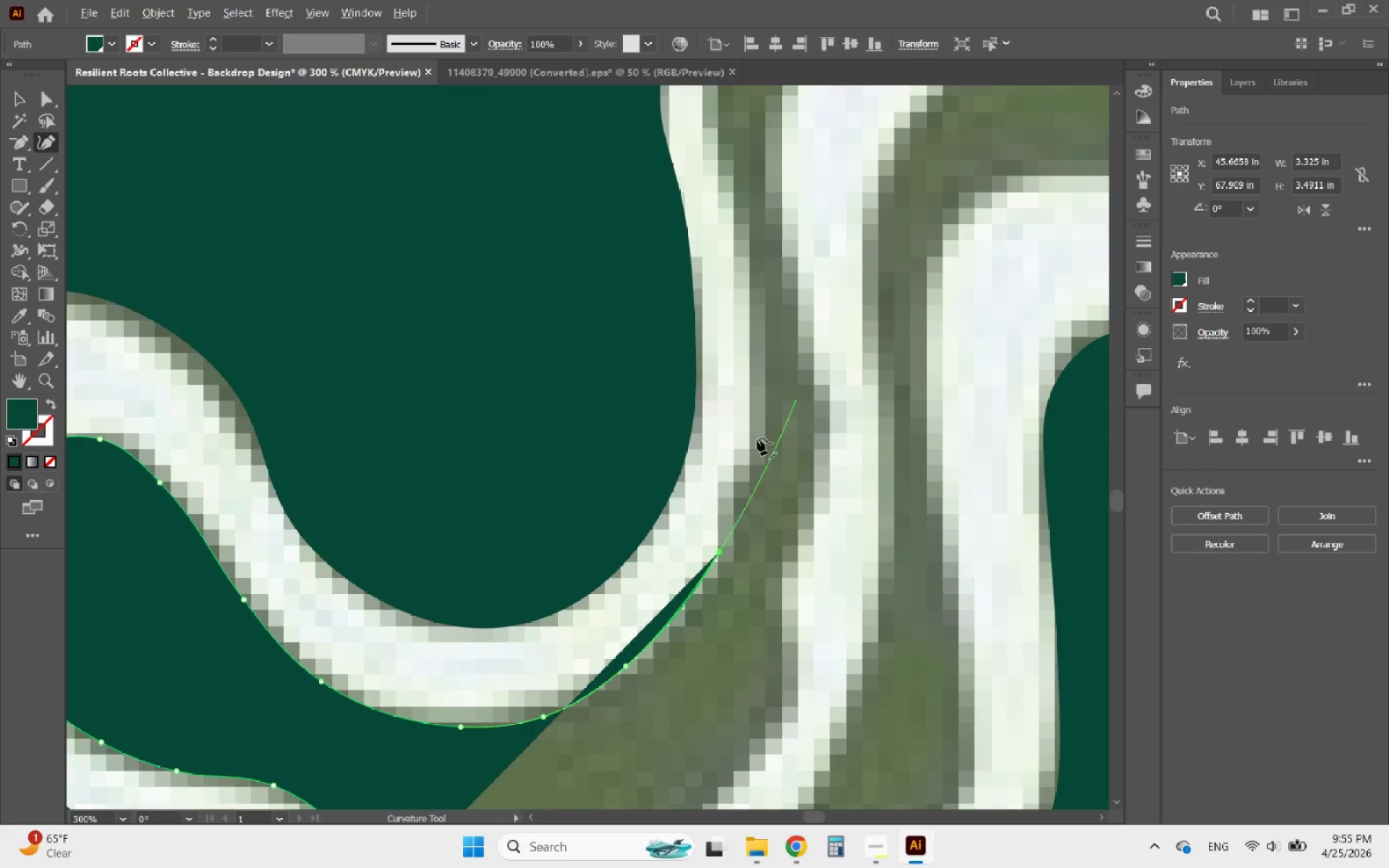 
scroll: coordinate [663, 492], scroll_direction: down, amount: 1.0
 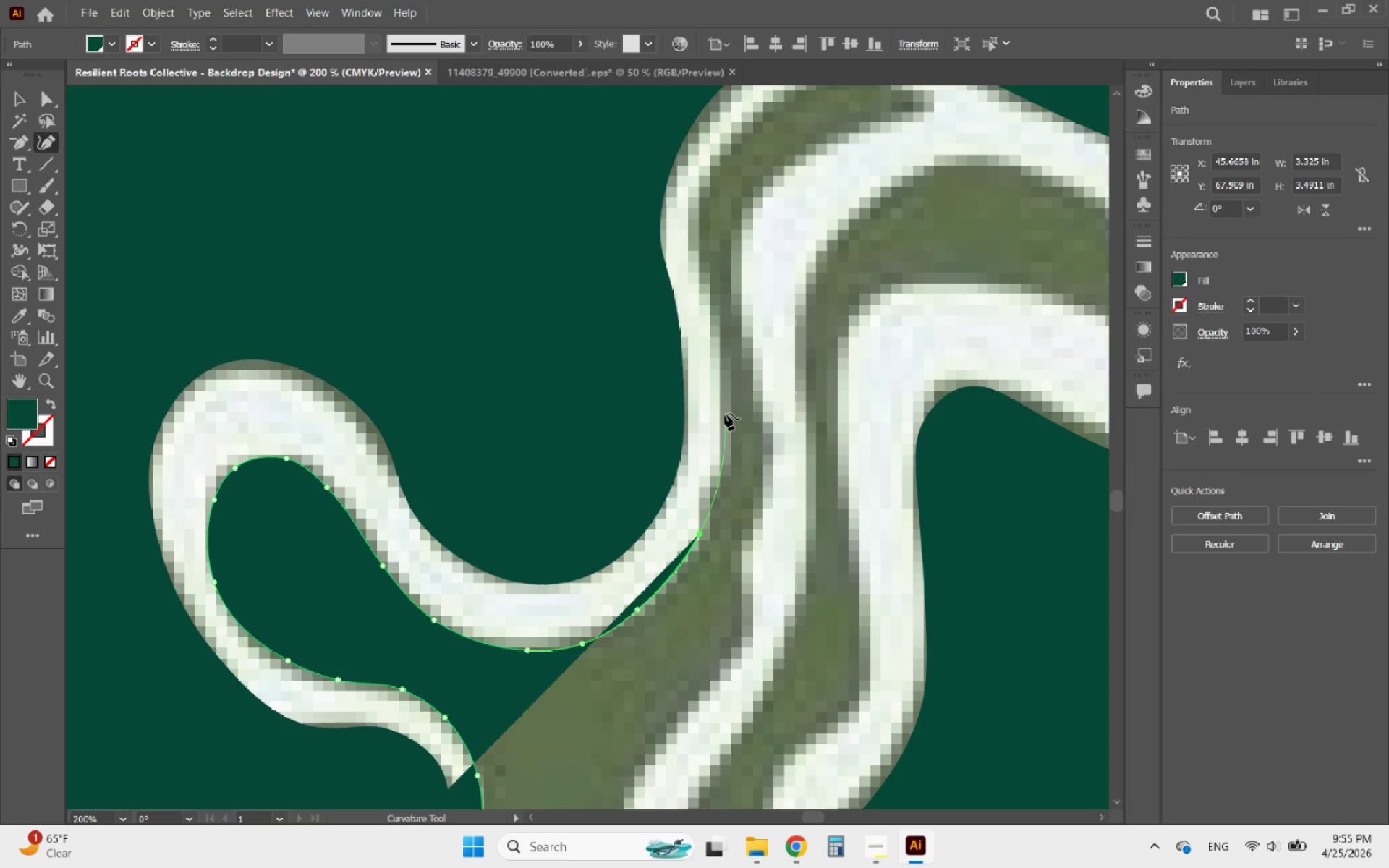 
left_click([725, 414])
 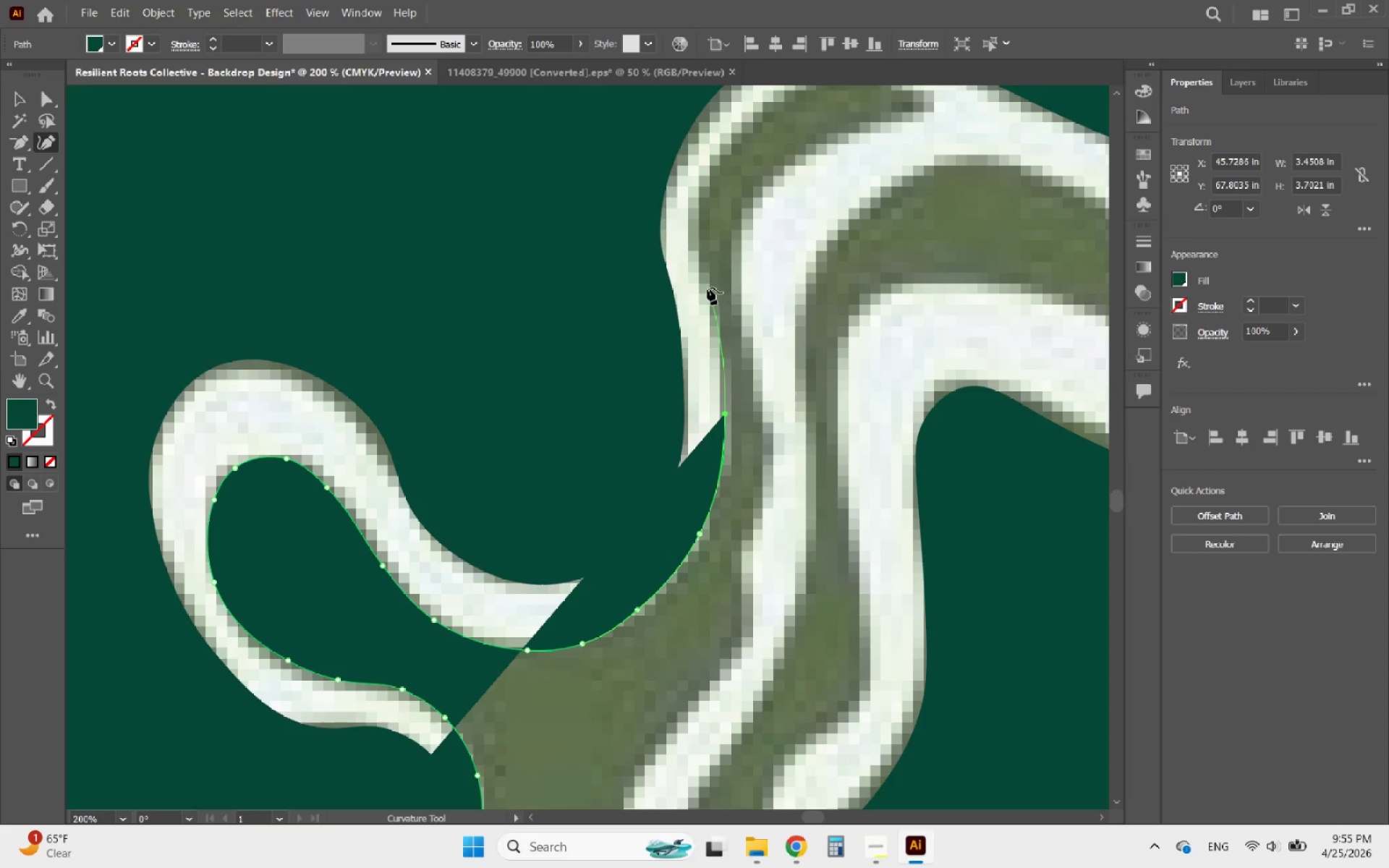 
left_click([701, 286])
 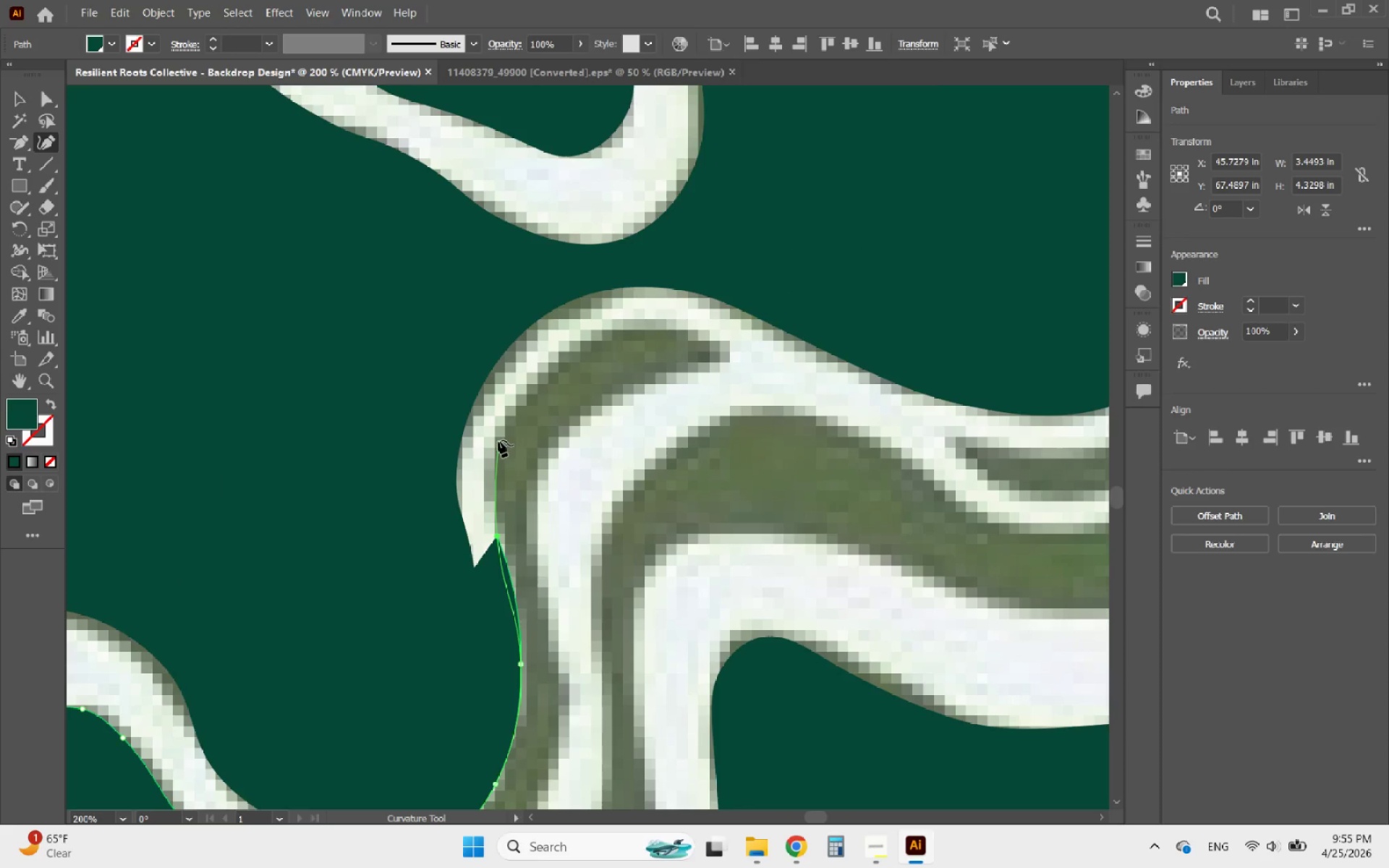 
left_click([489, 451])
 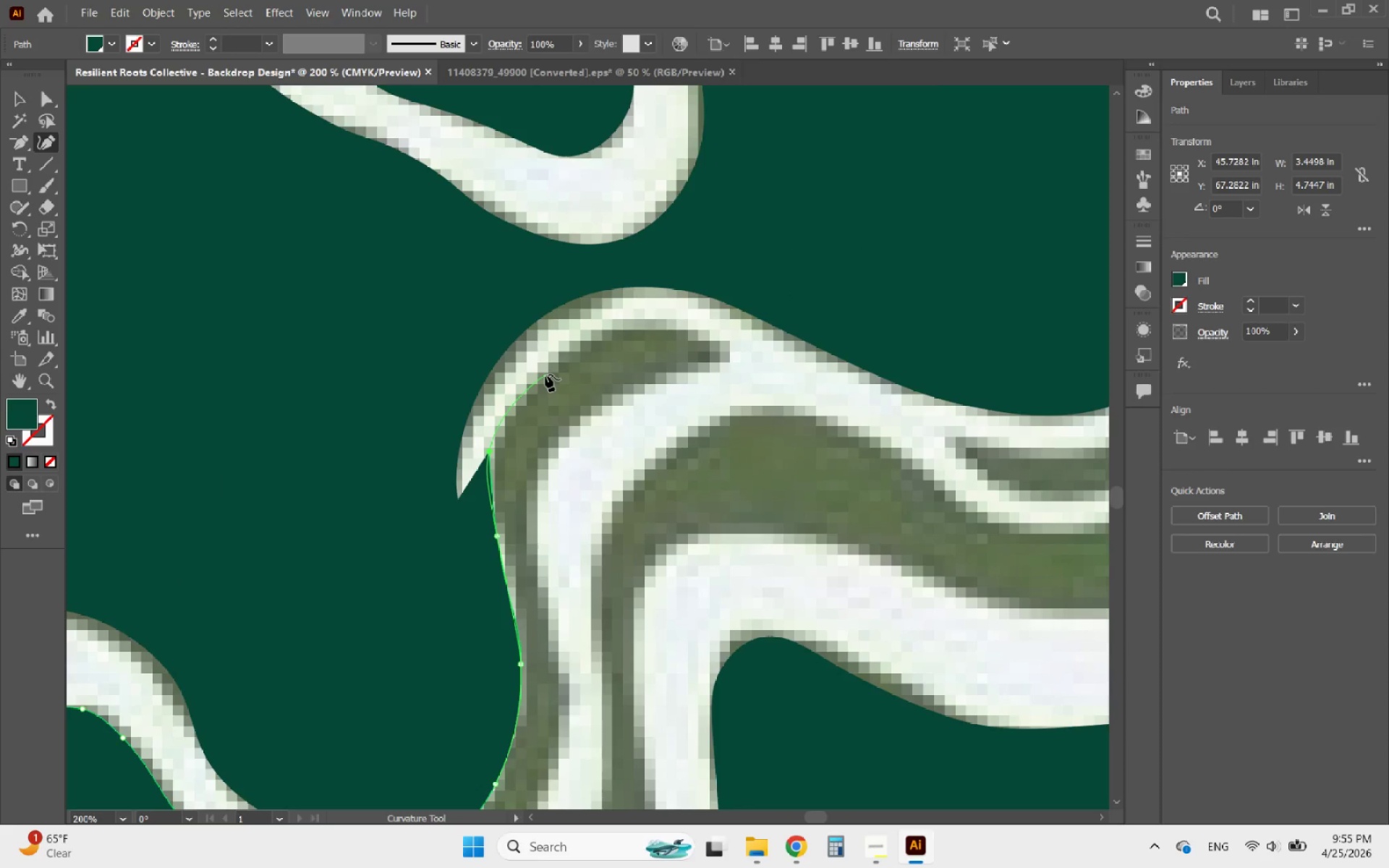 
left_click([547, 367])
 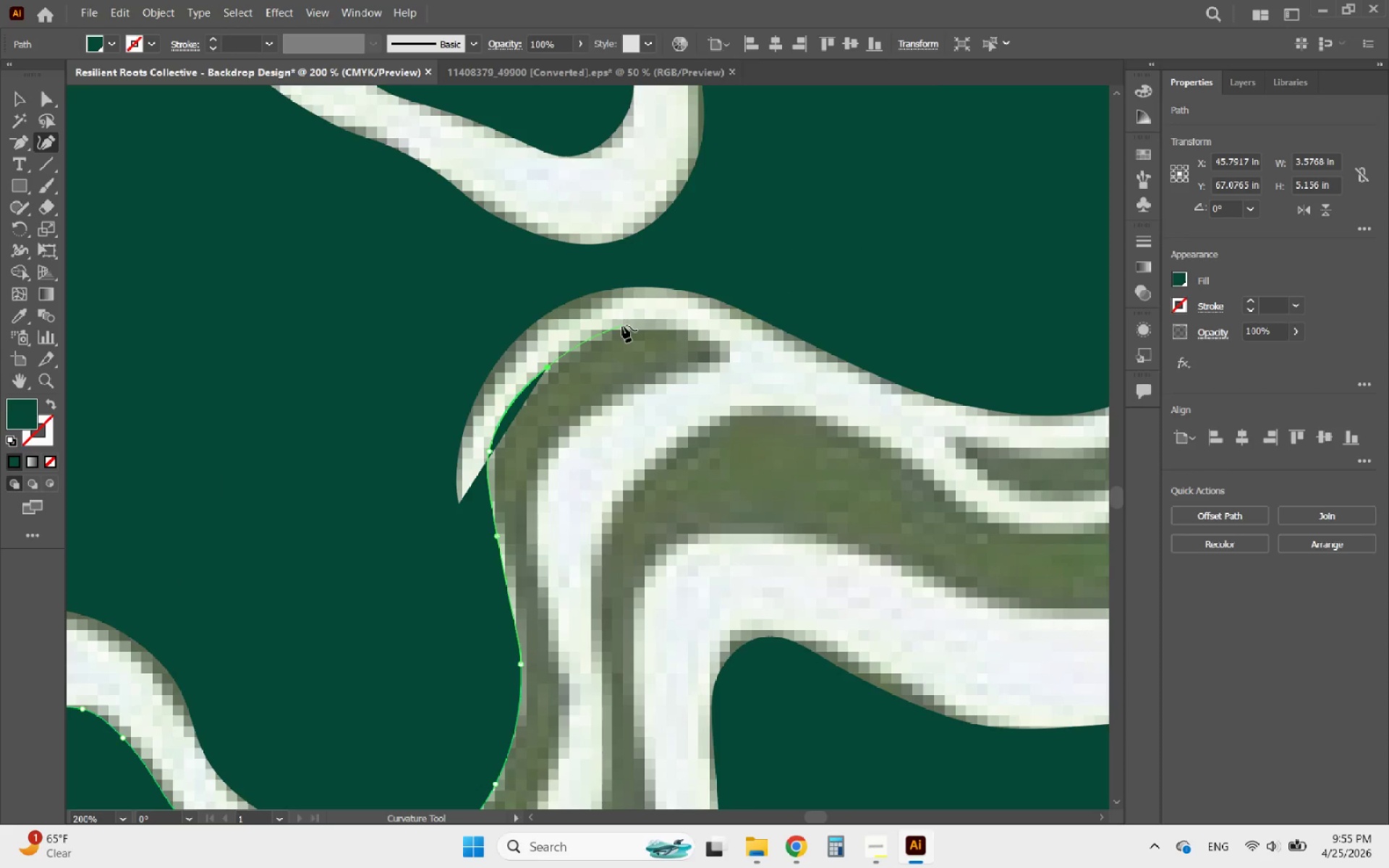 
left_click([624, 324])
 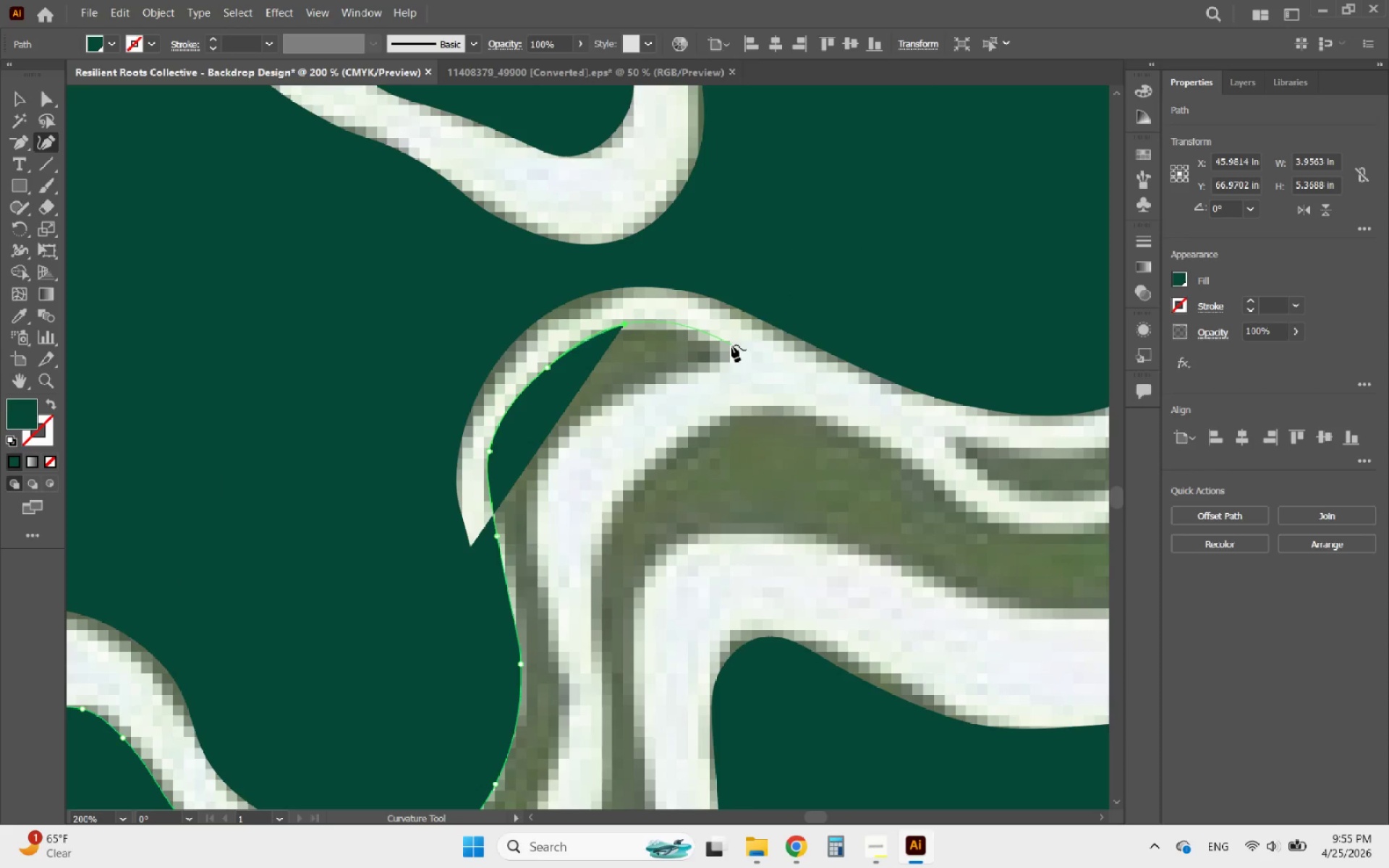 
left_click([731, 347])
 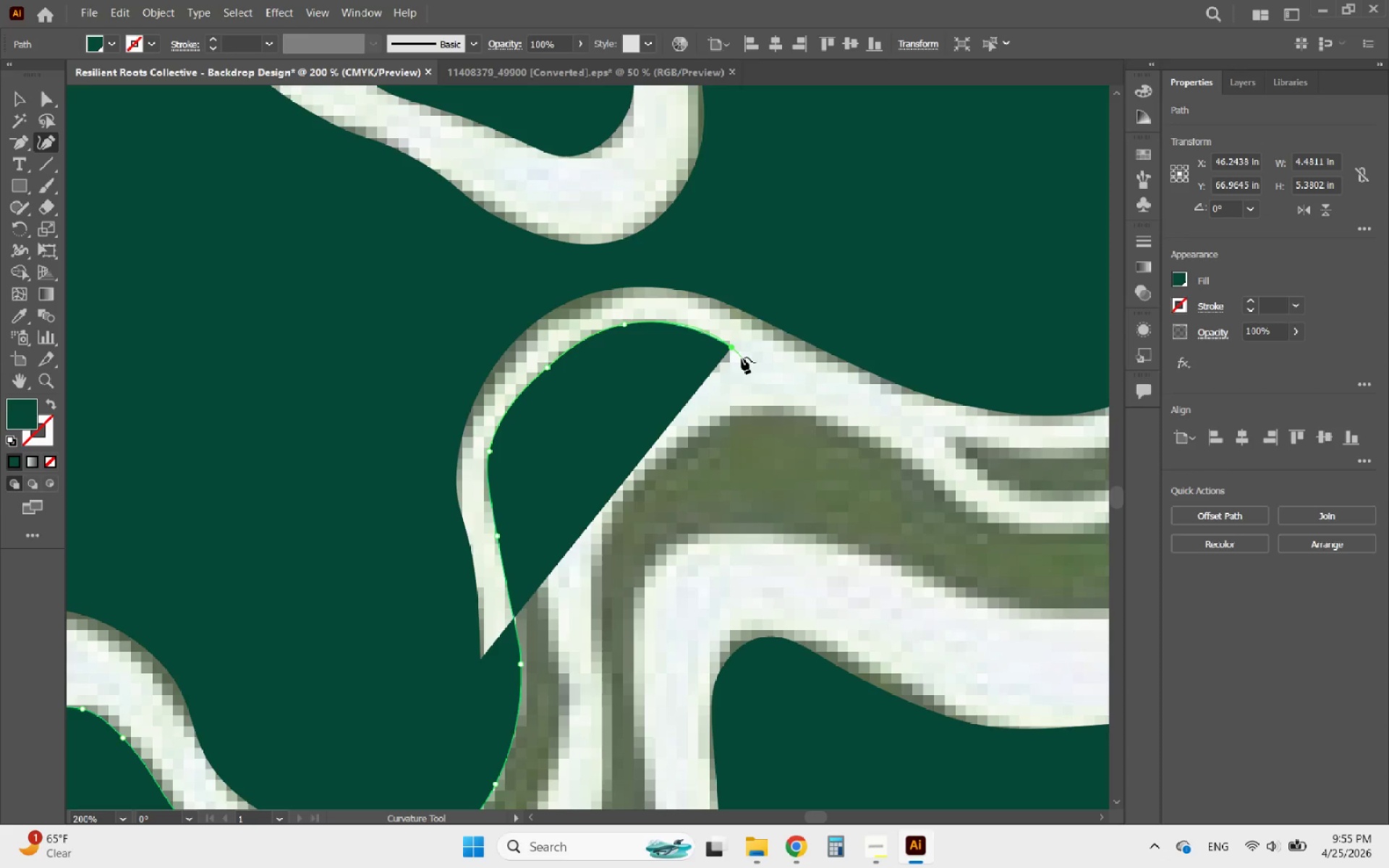 
left_click([742, 357])
 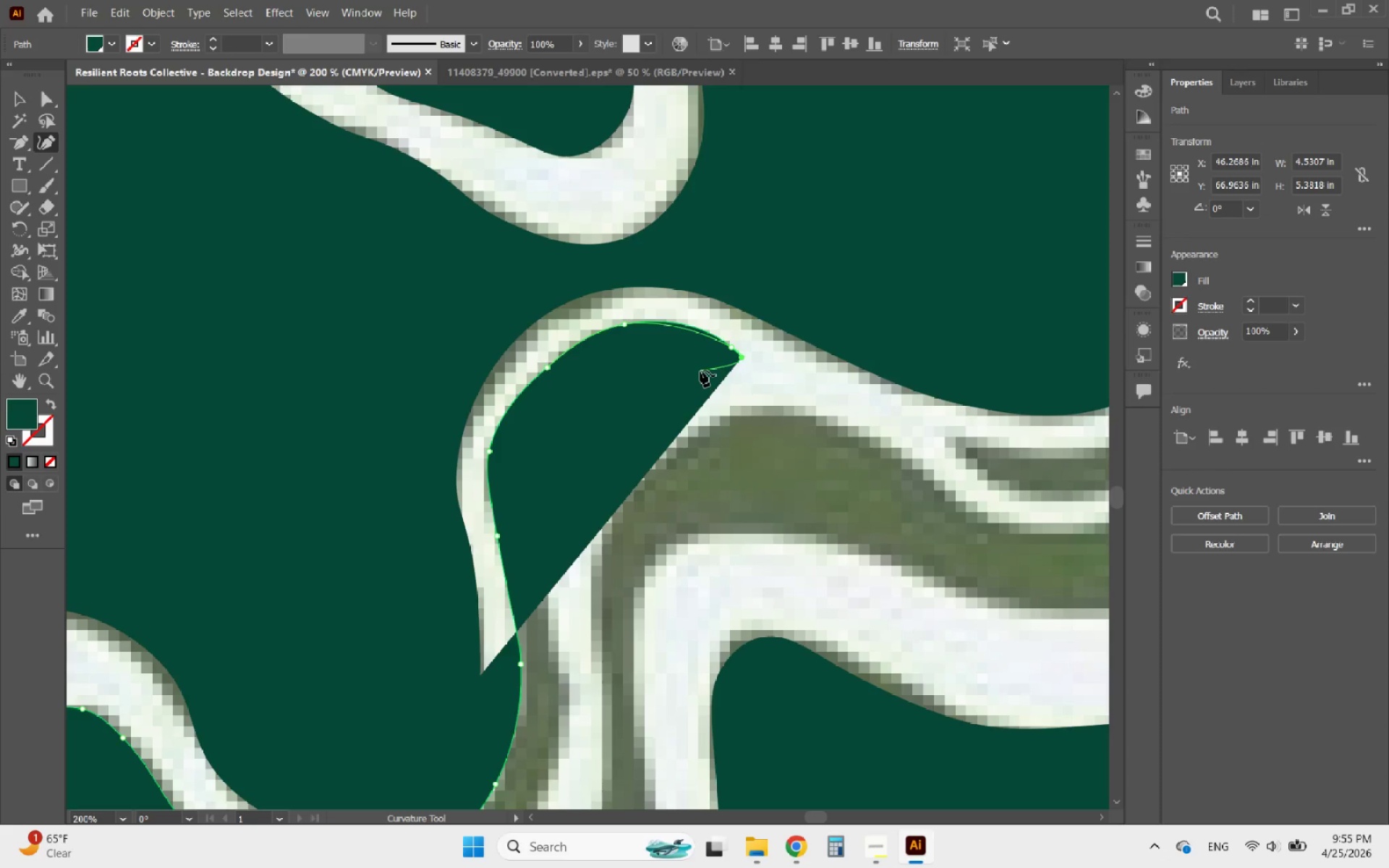 
left_click([700, 370])
 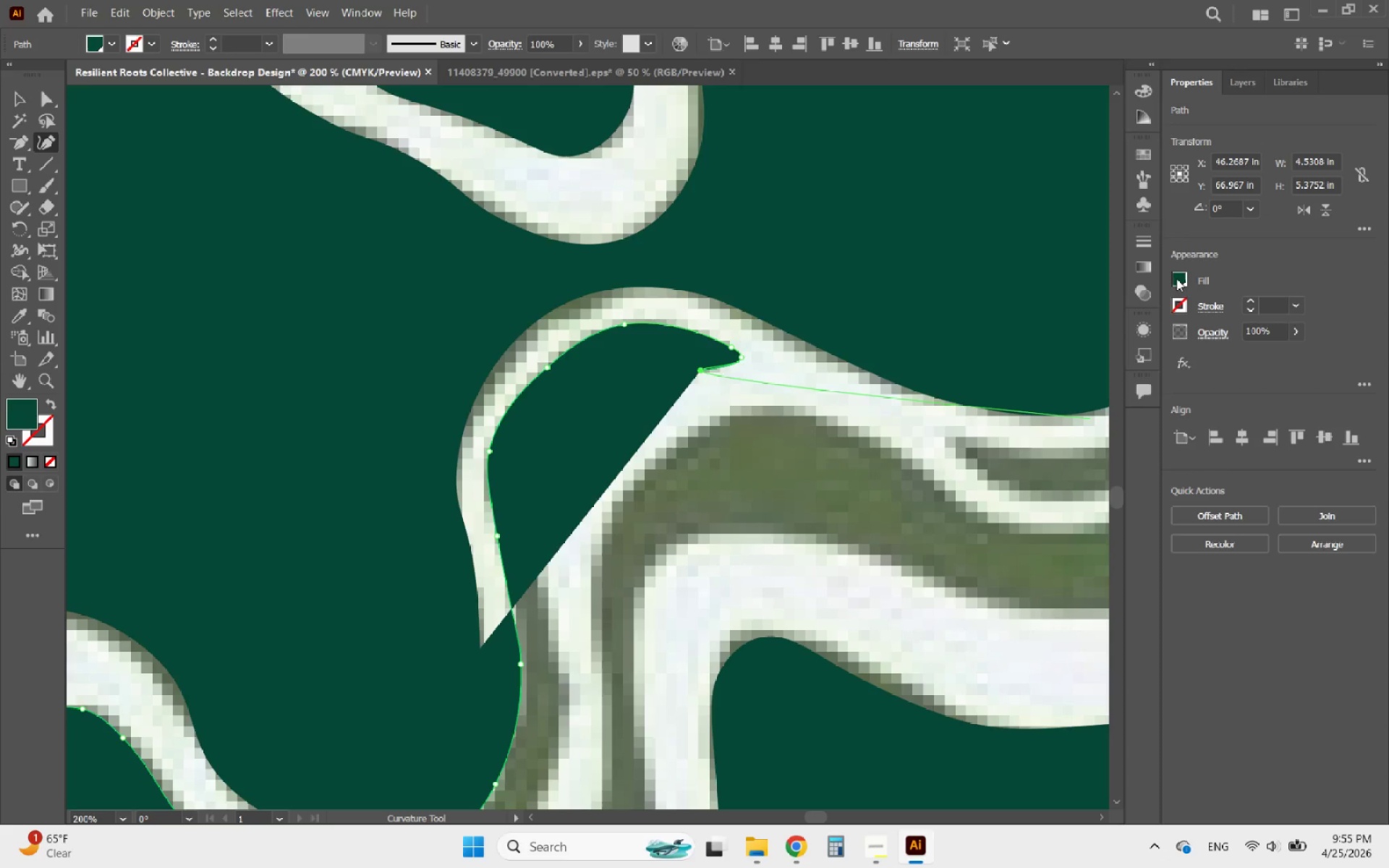 
left_click([1174, 278])
 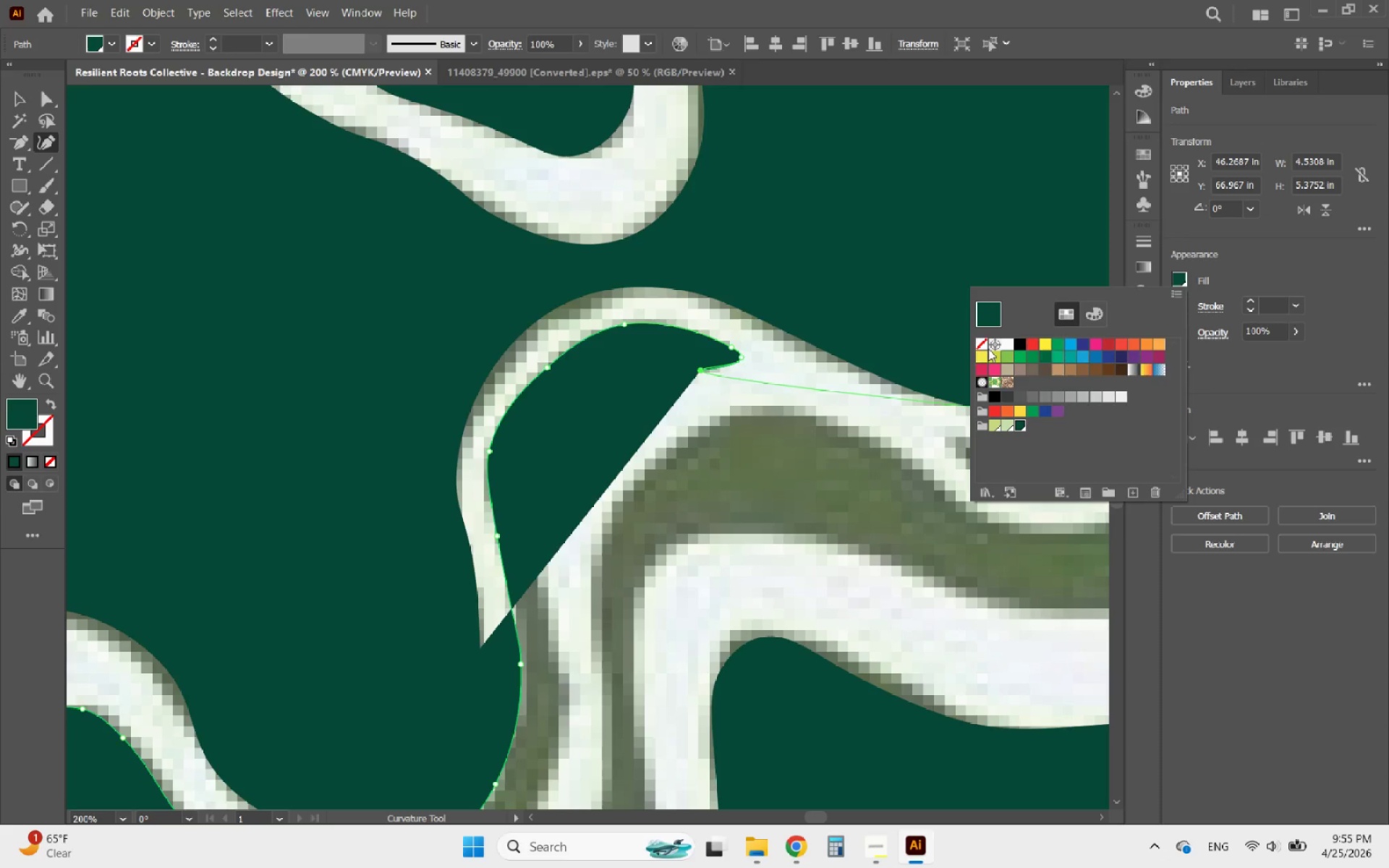 
left_click([982, 345])
 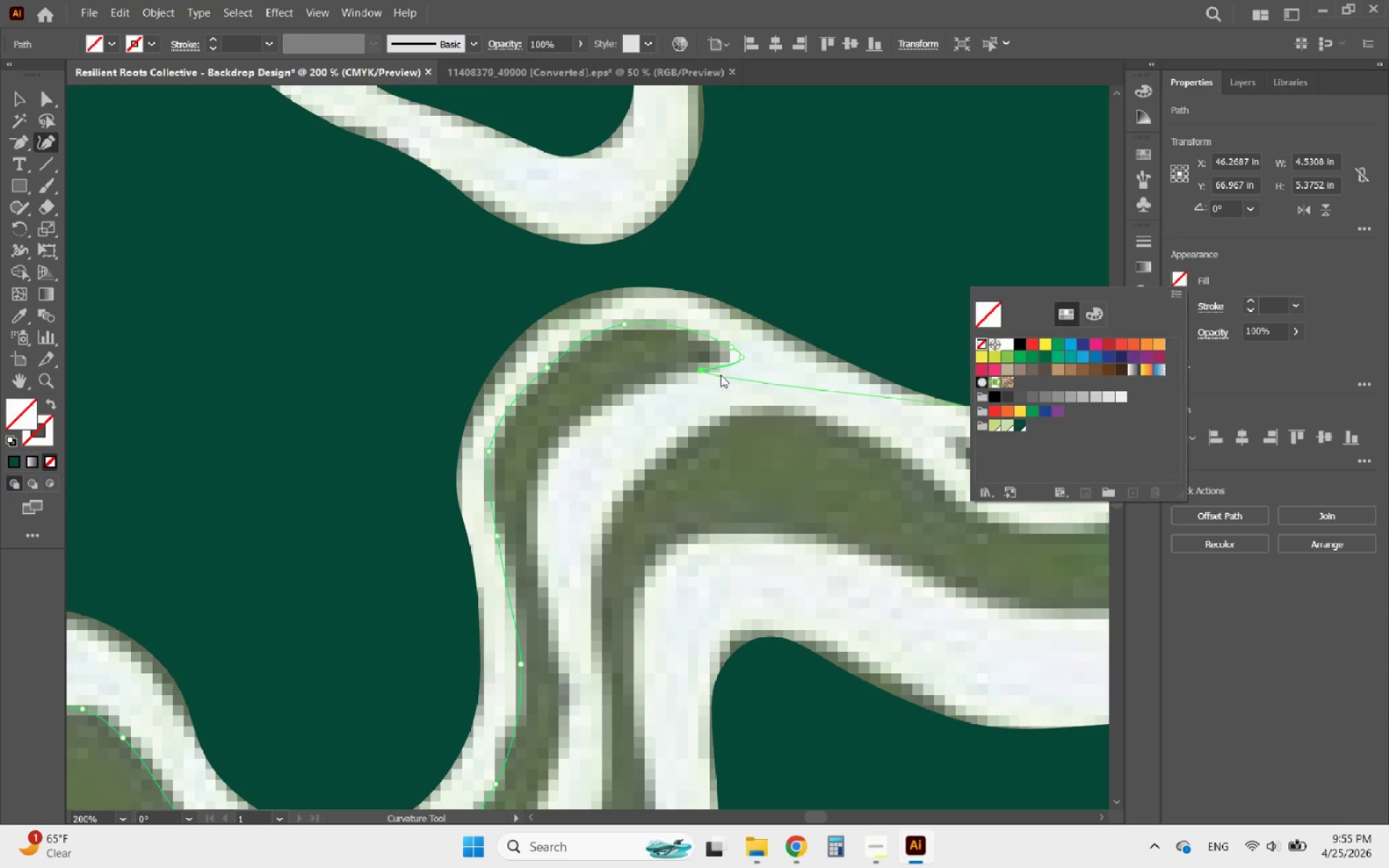 
left_click([692, 371])
 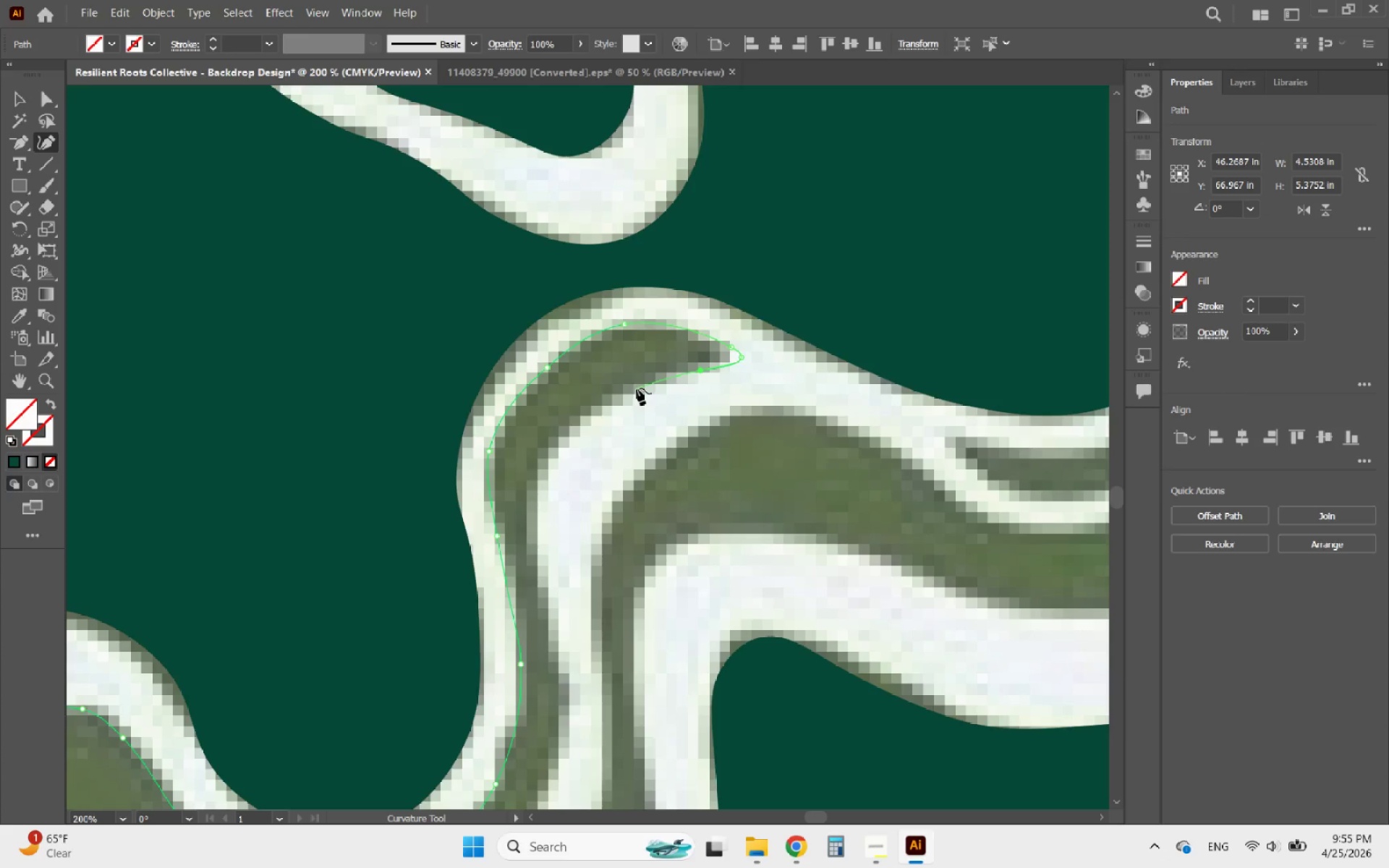 
left_click([630, 389])
 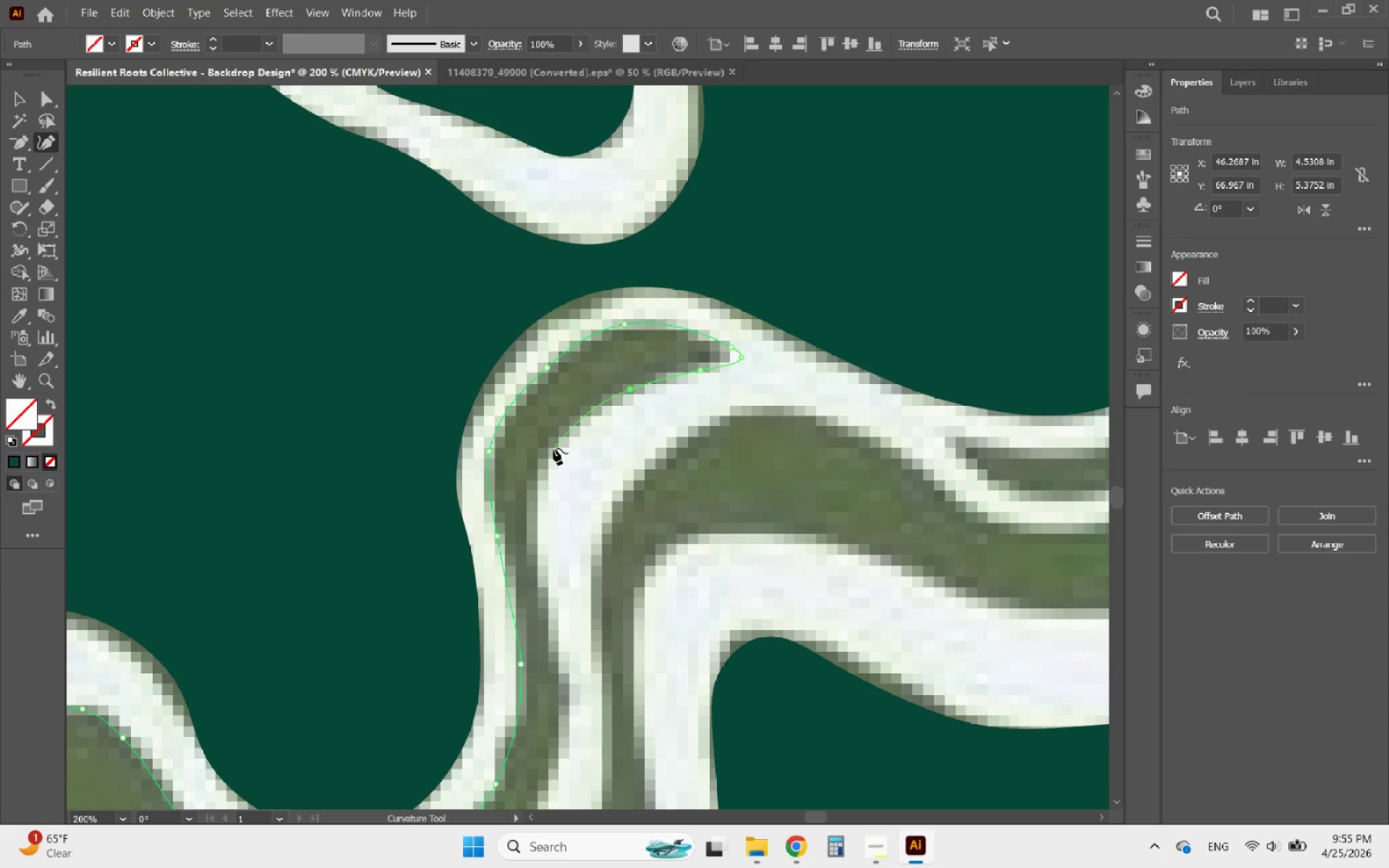 
left_click([550, 451])
 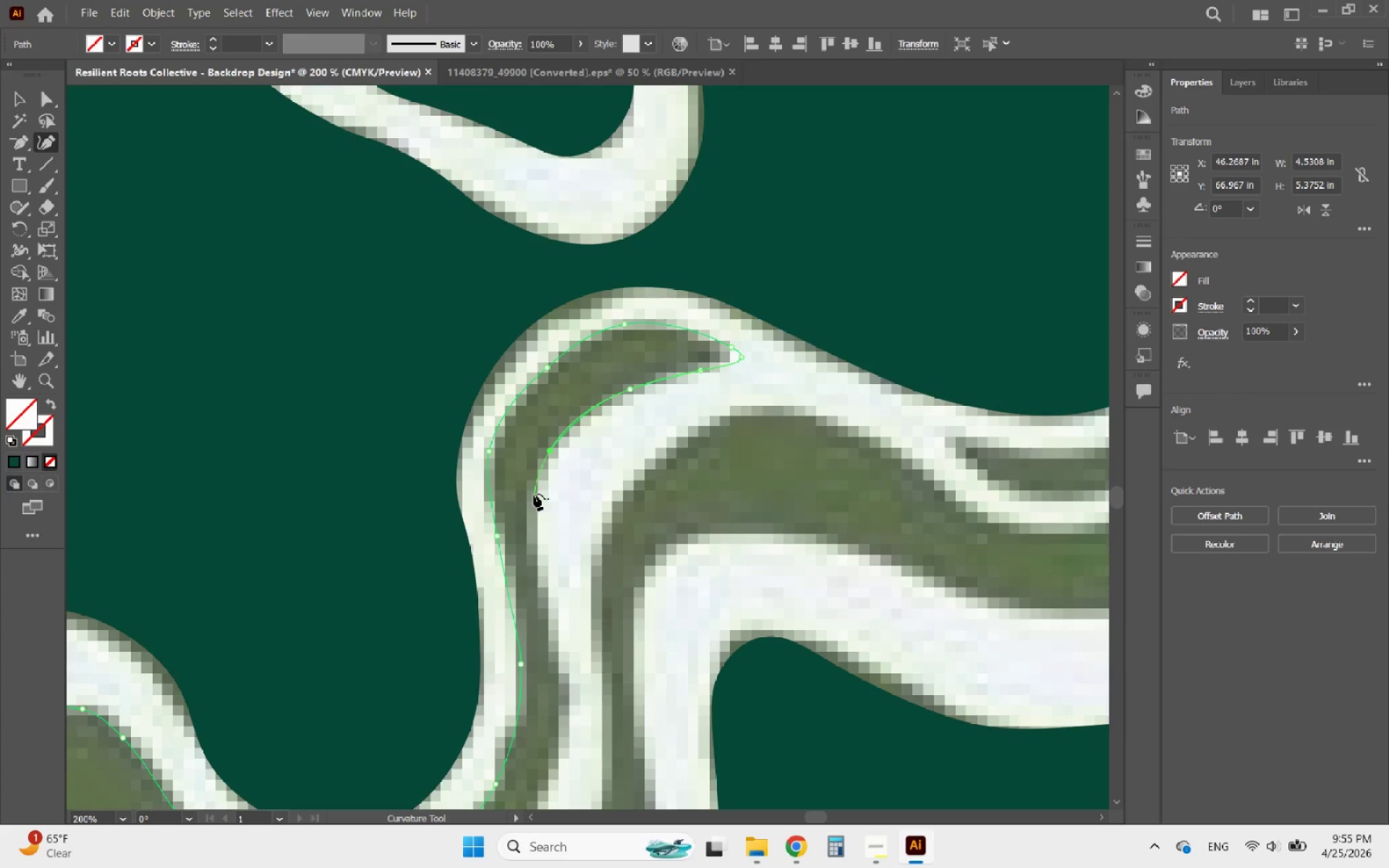 
left_click([534, 494])
 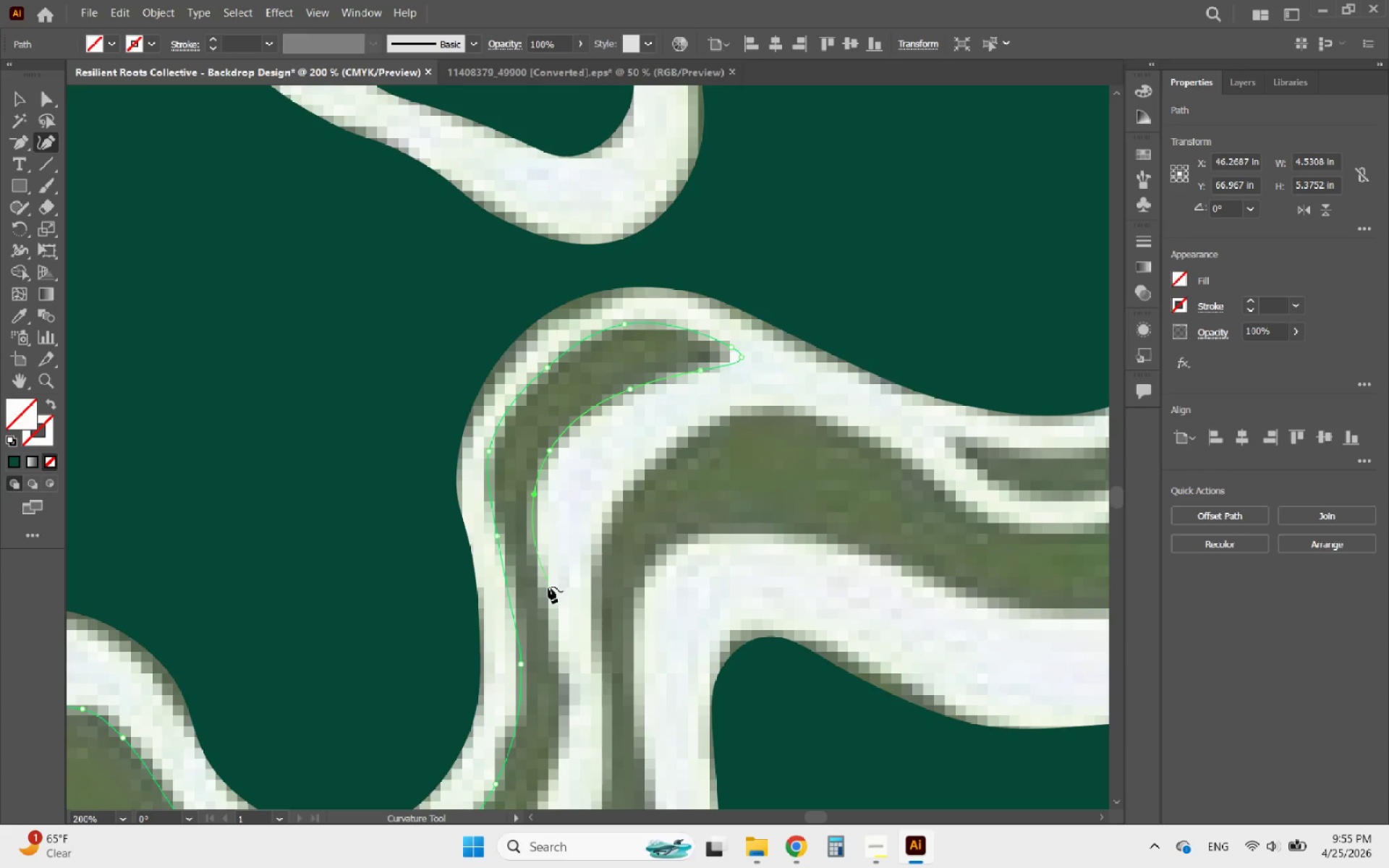 
left_click([552, 613])
 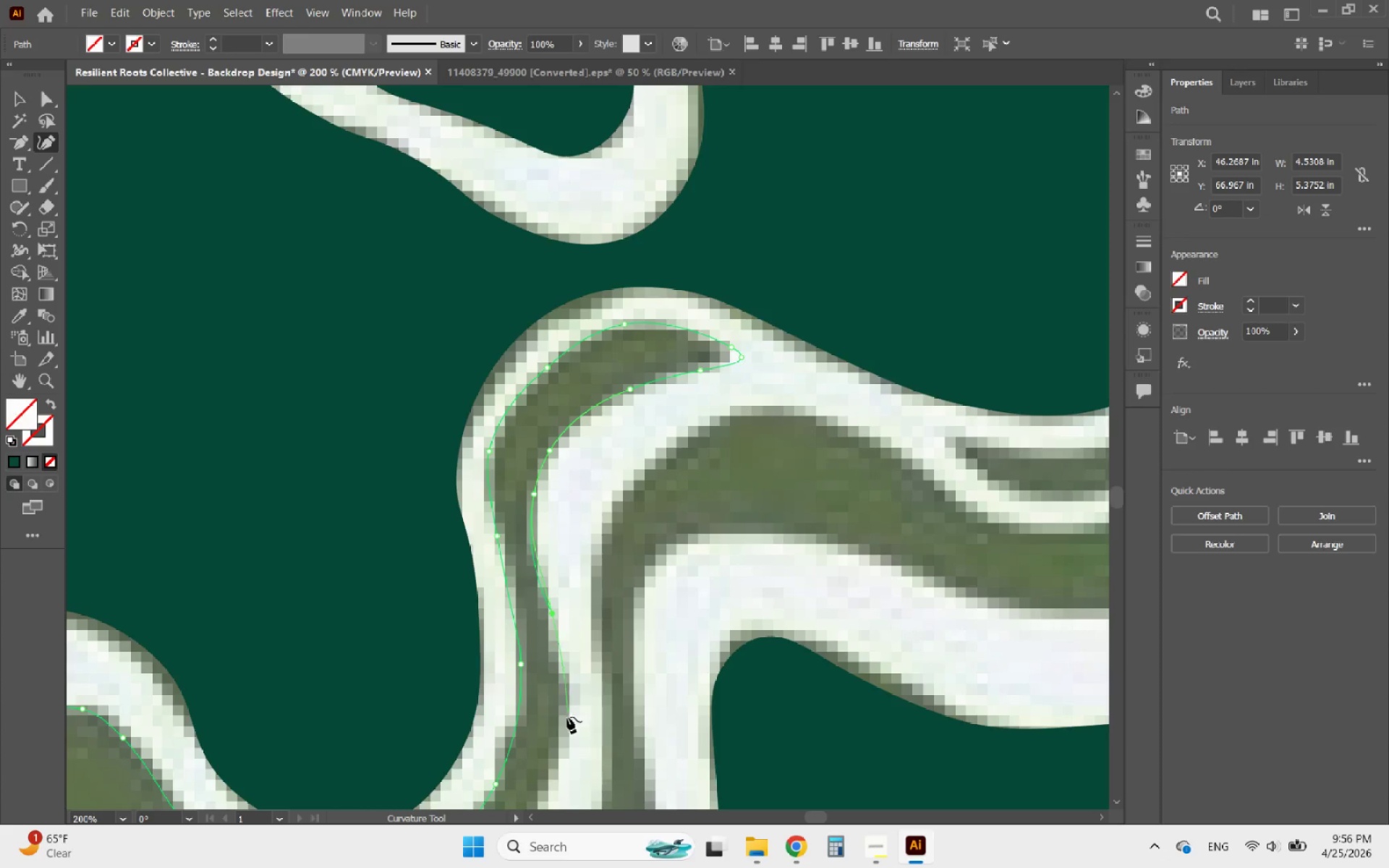 
left_click([566, 720])
 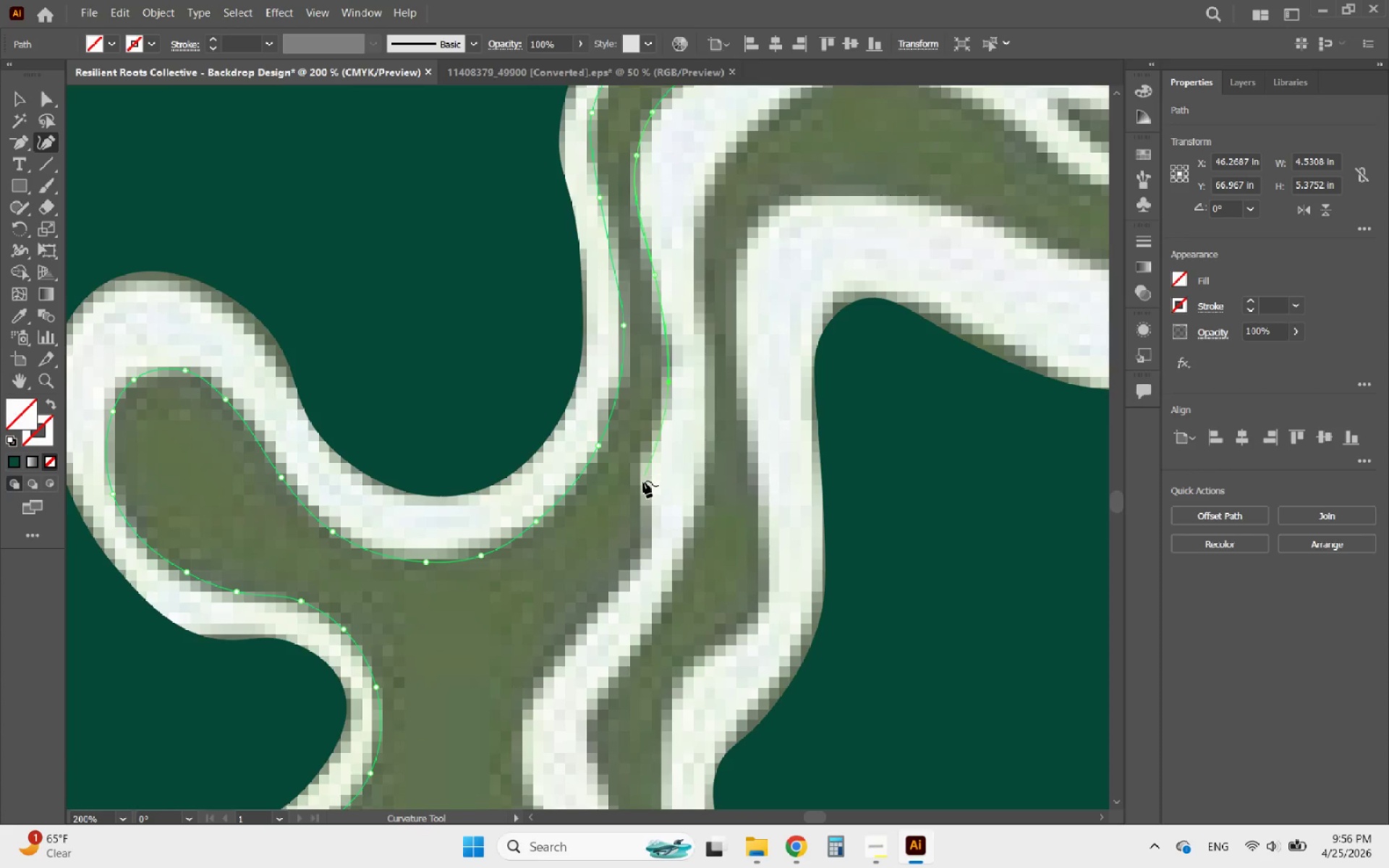 
left_click([642, 487])
 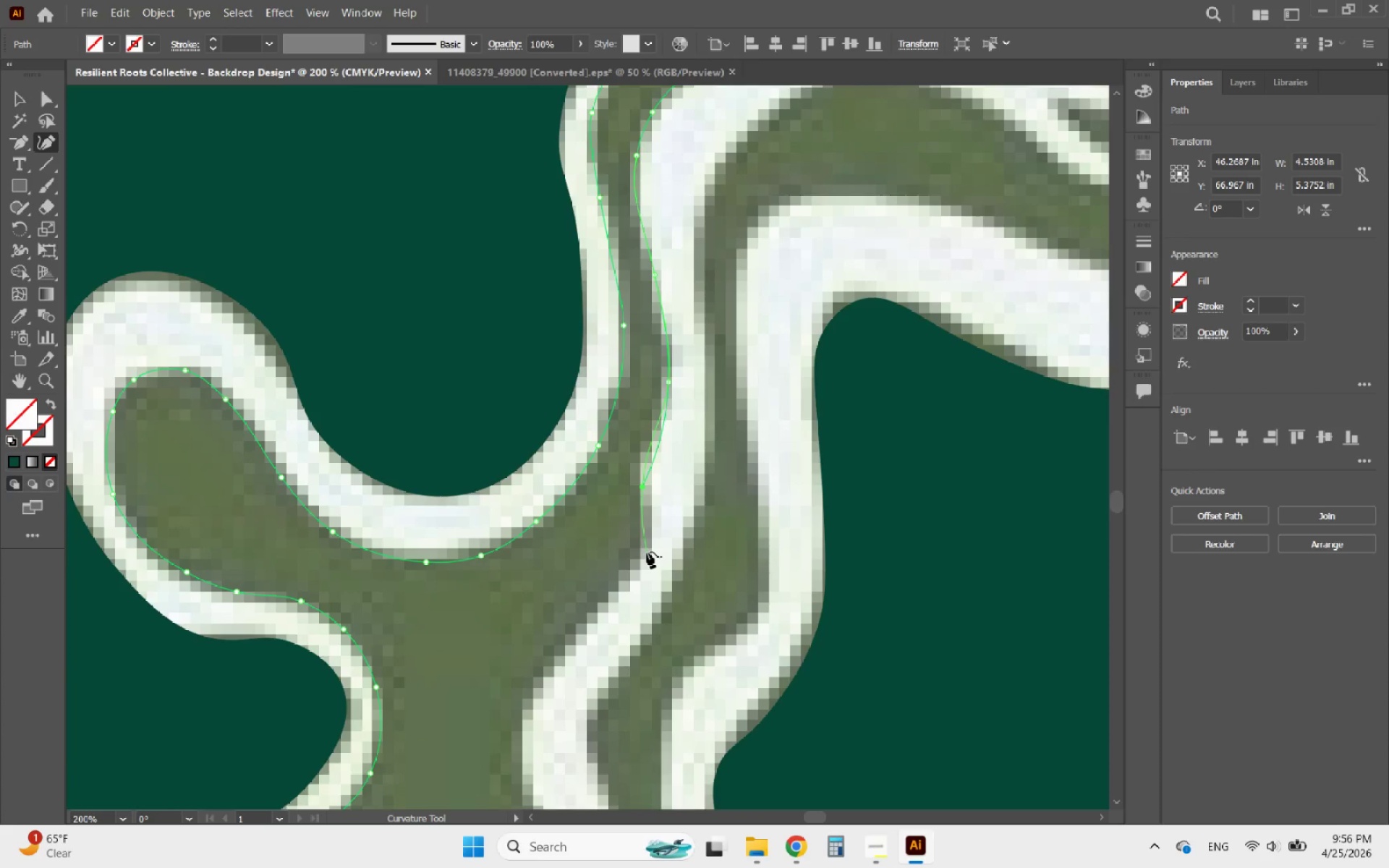 
left_click([647, 551])
 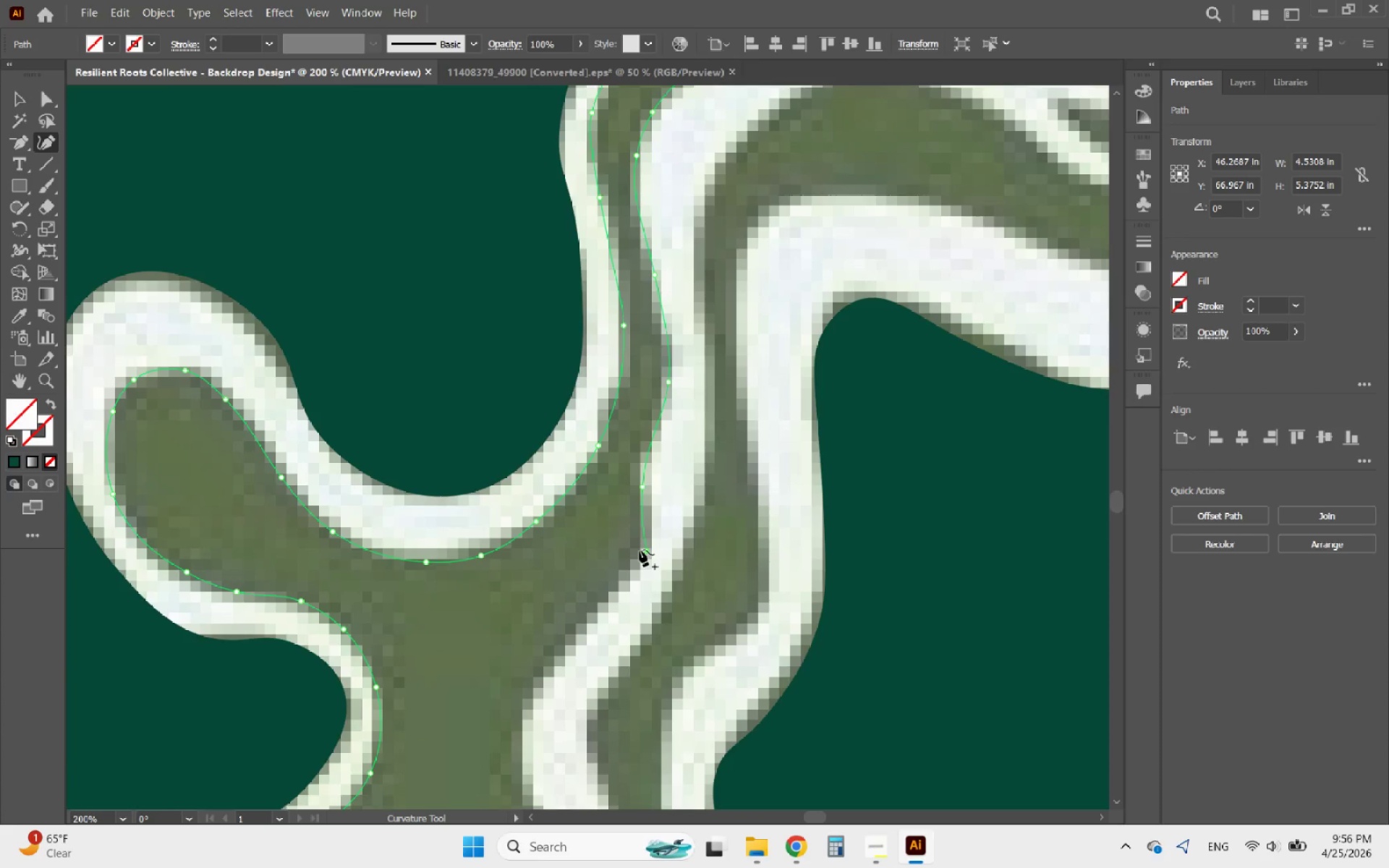 
left_click_drag(start_coordinate=[645, 548], to_coordinate=[635, 566])
 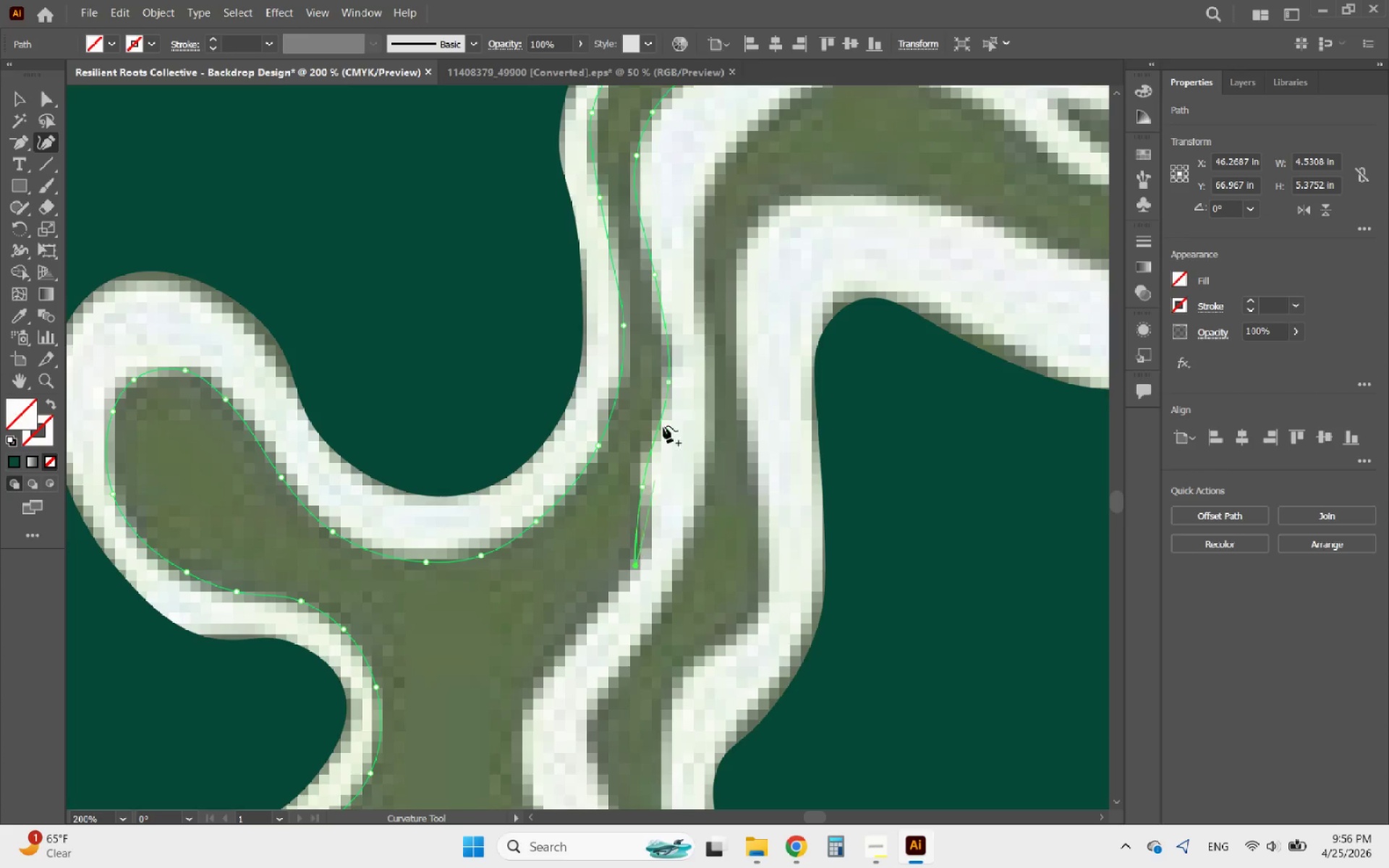 
scroll: coordinate [667, 396], scroll_direction: down, amount: 5.0
 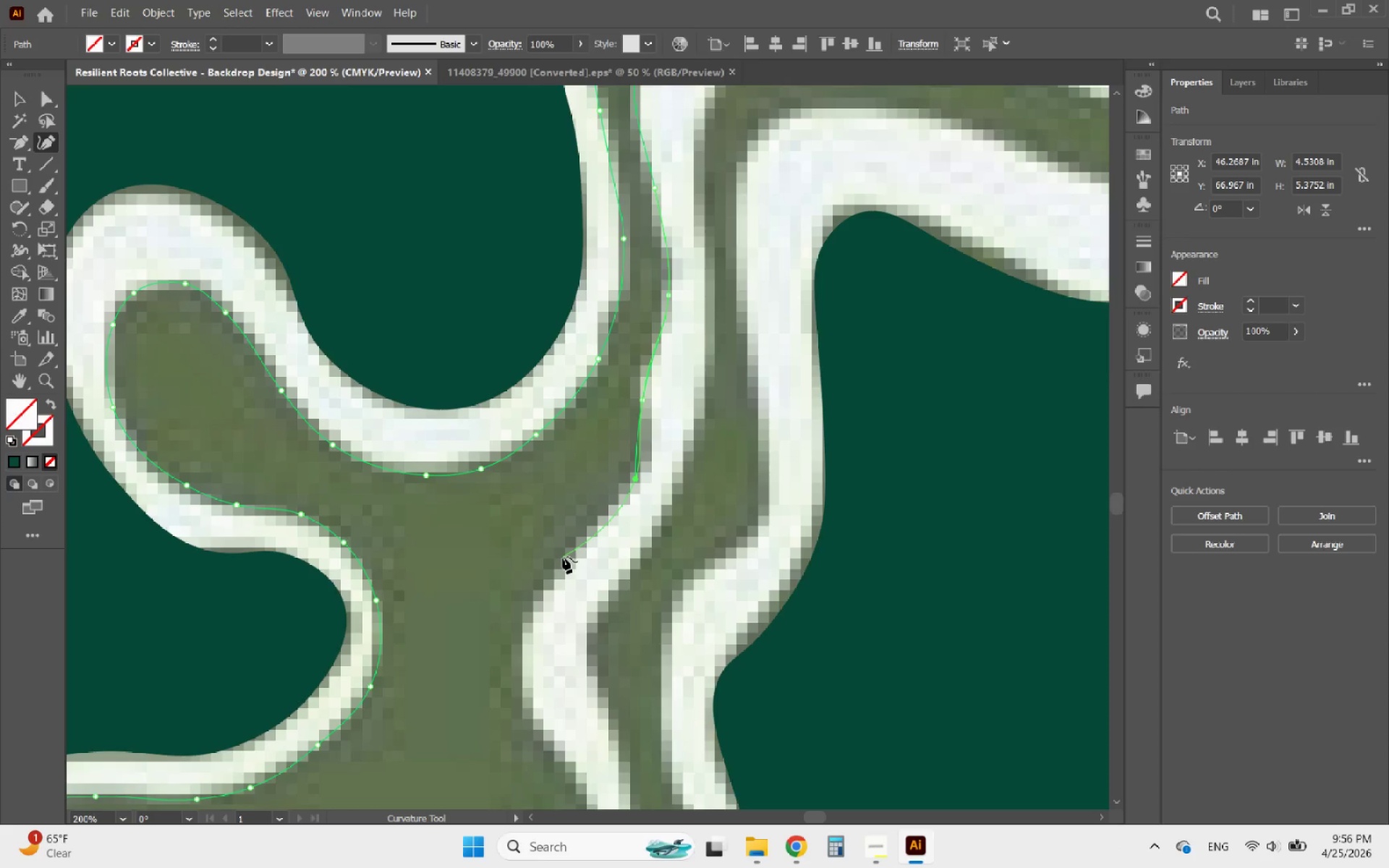 
left_click([563, 558])
 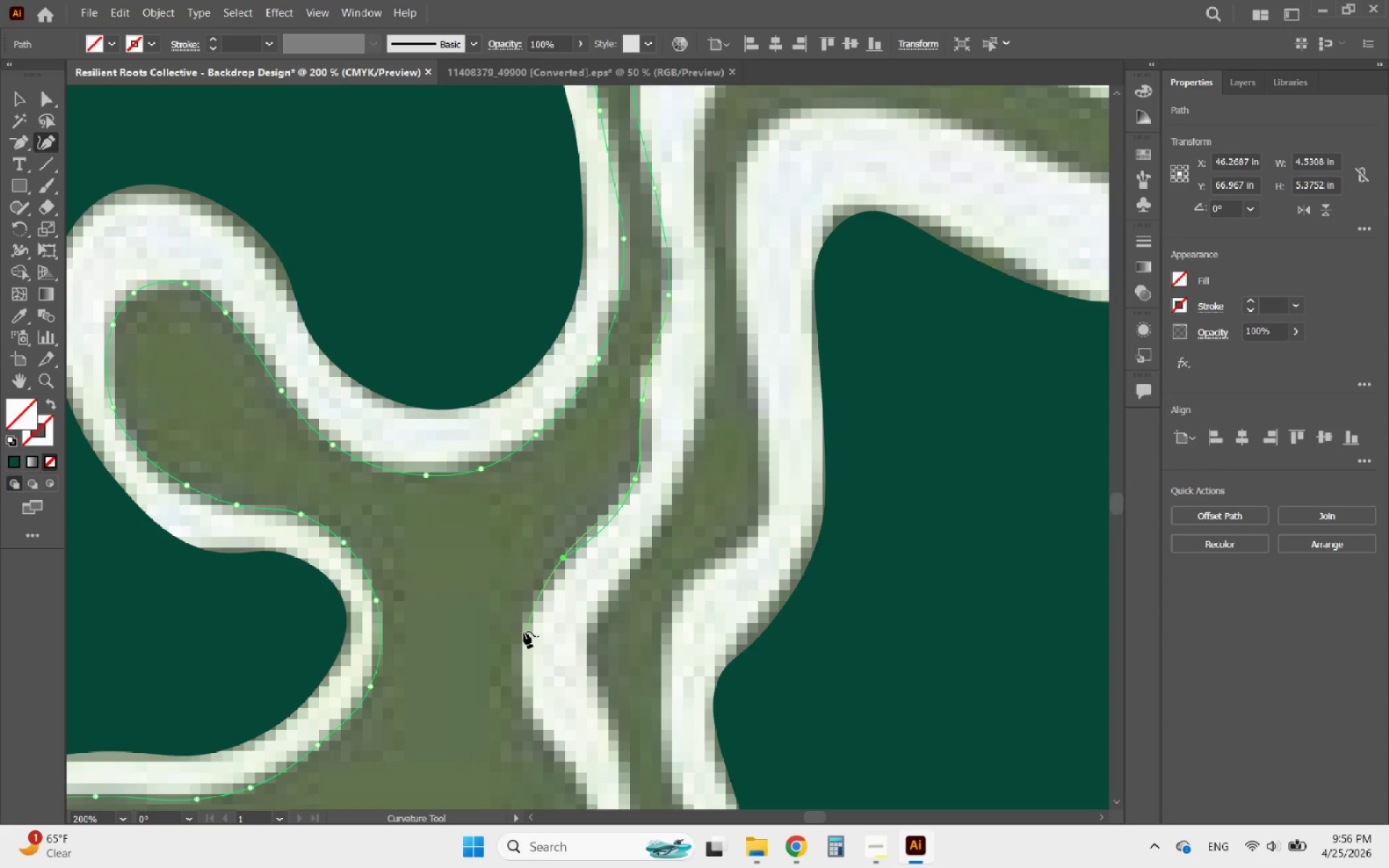 
left_click([524, 631])
 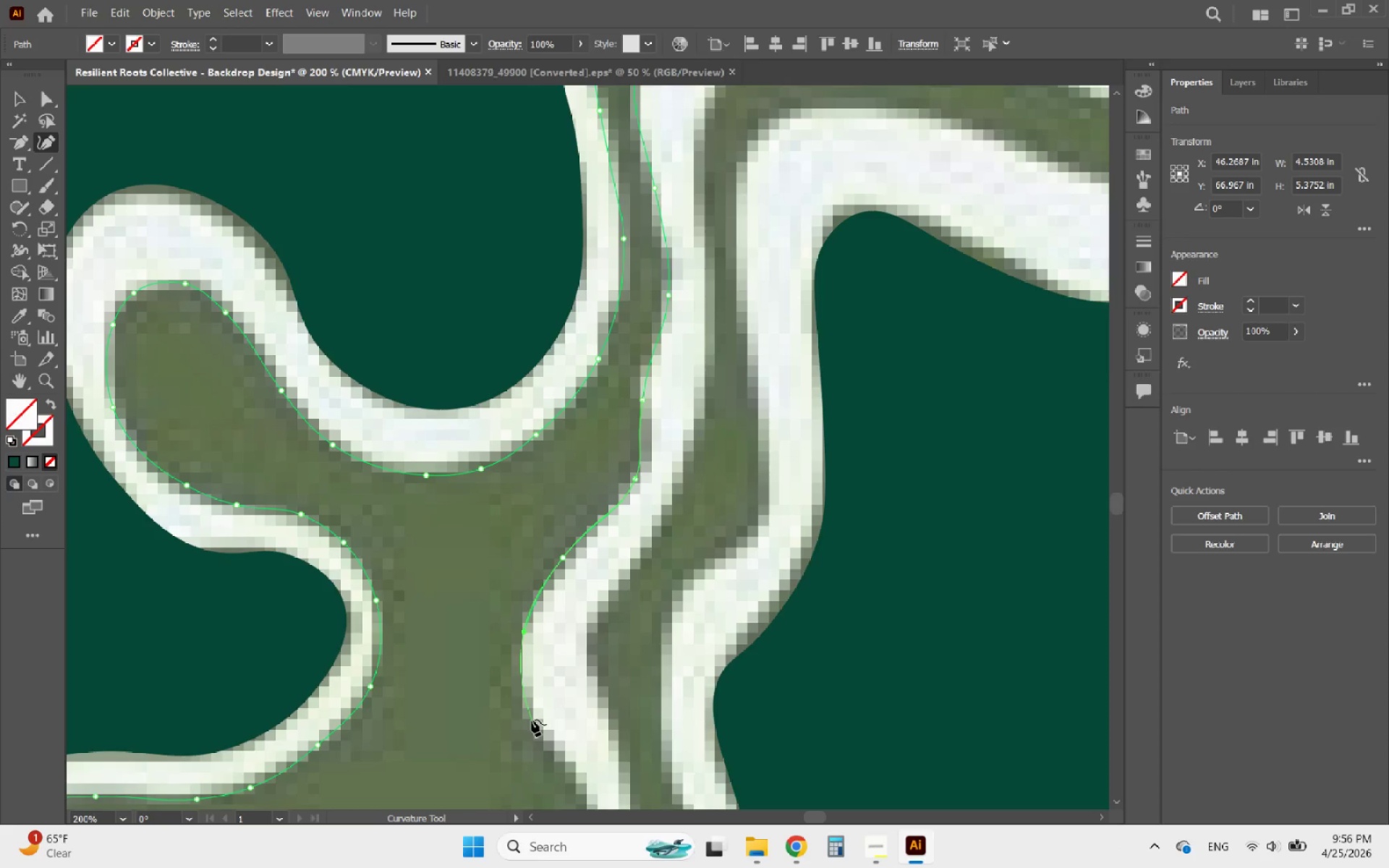 
left_click([532, 722])
 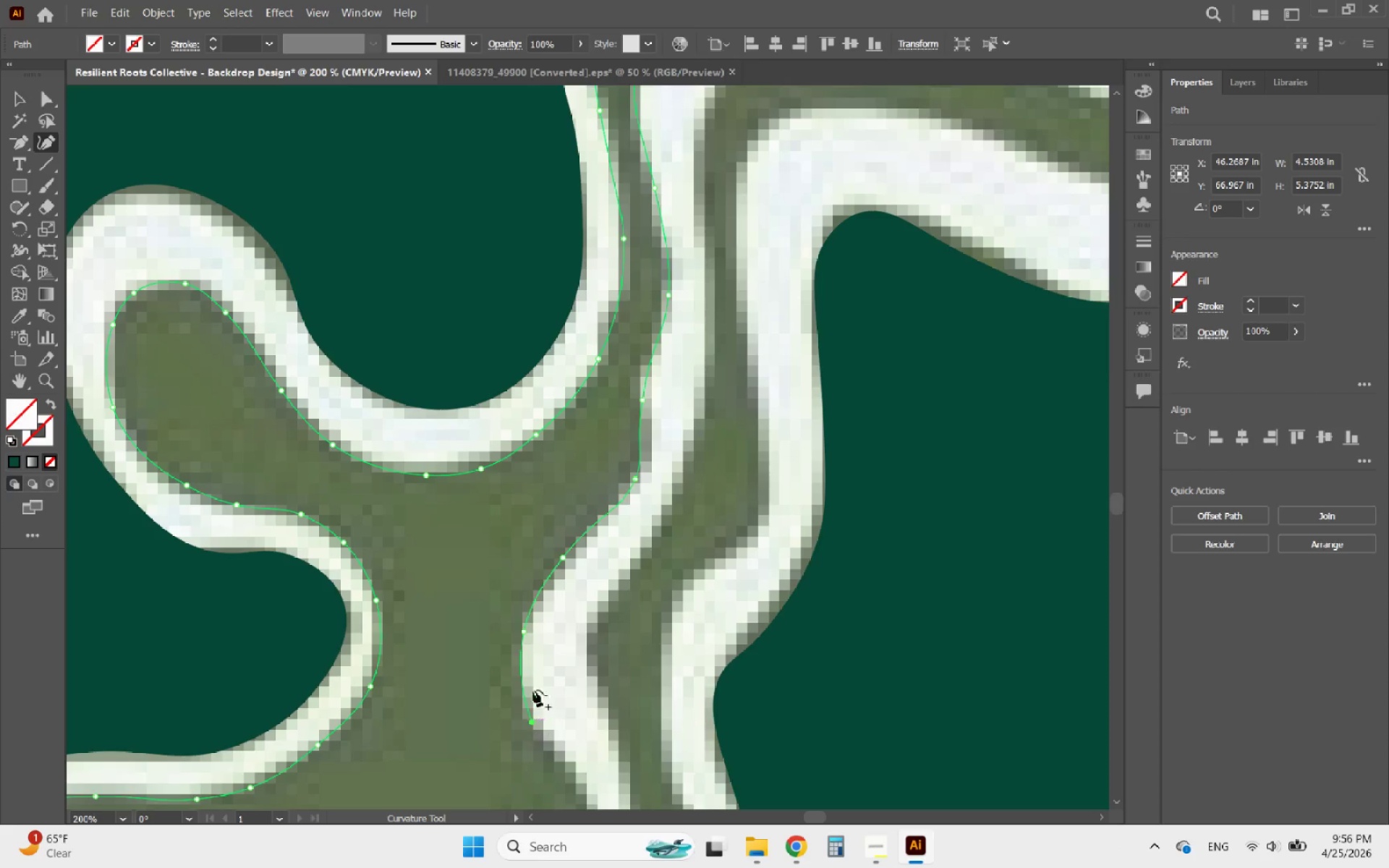 
hold_key(key=AltLeft, duration=1.09)
scroll: coordinate [592, 516], scroll_direction: none, amount: 0.0
 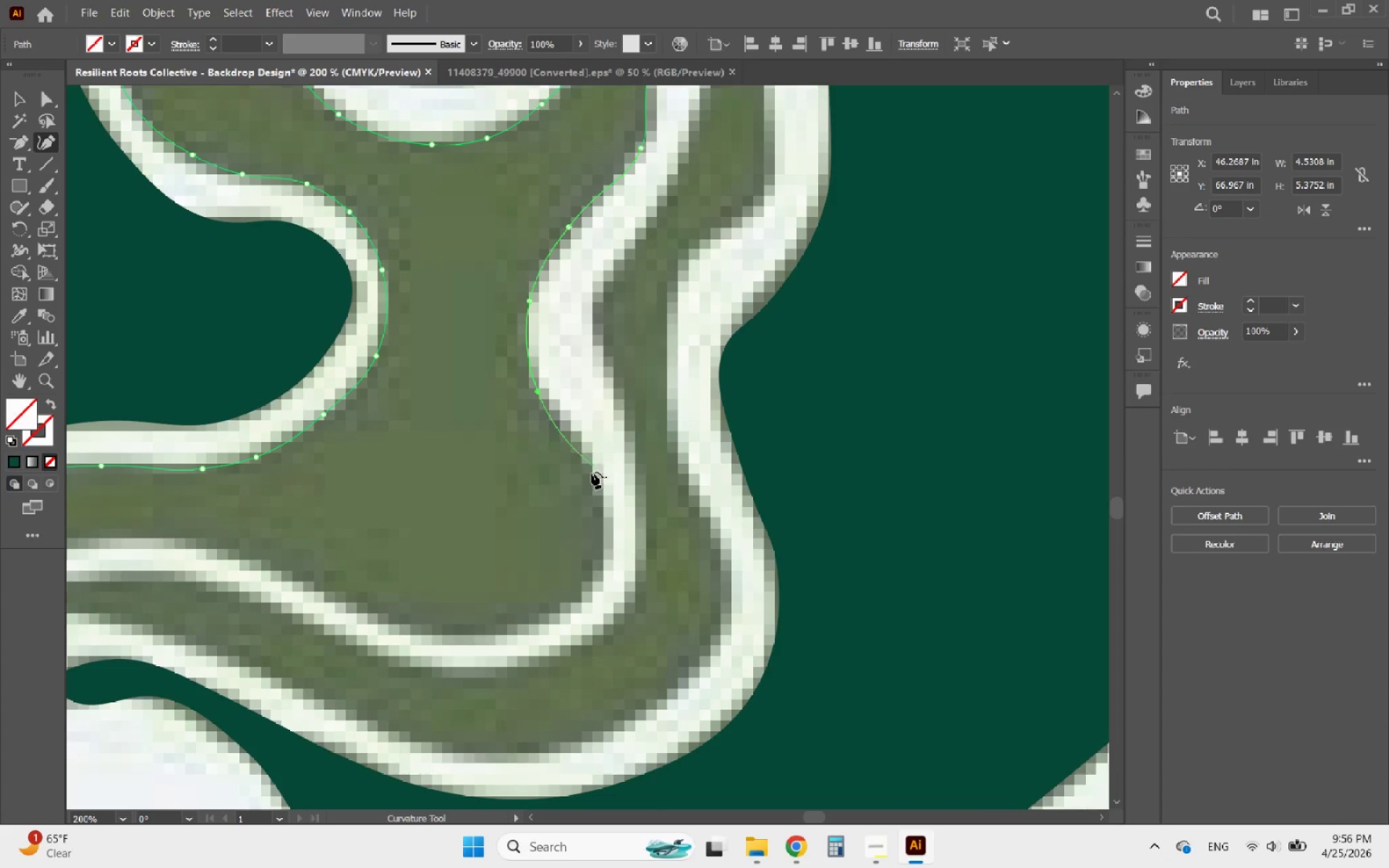 
left_click([592, 475])
 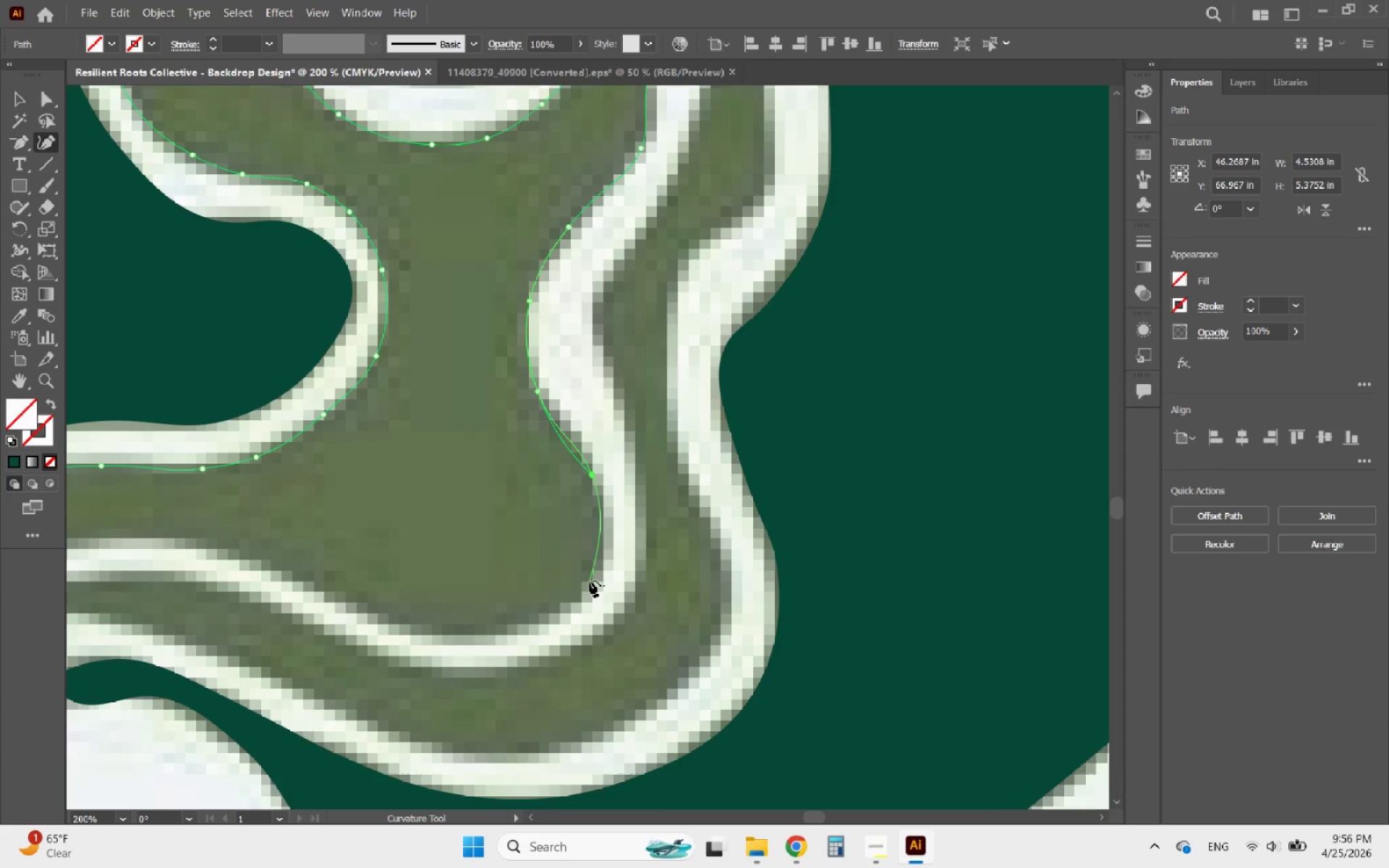 
left_click([590, 582])
 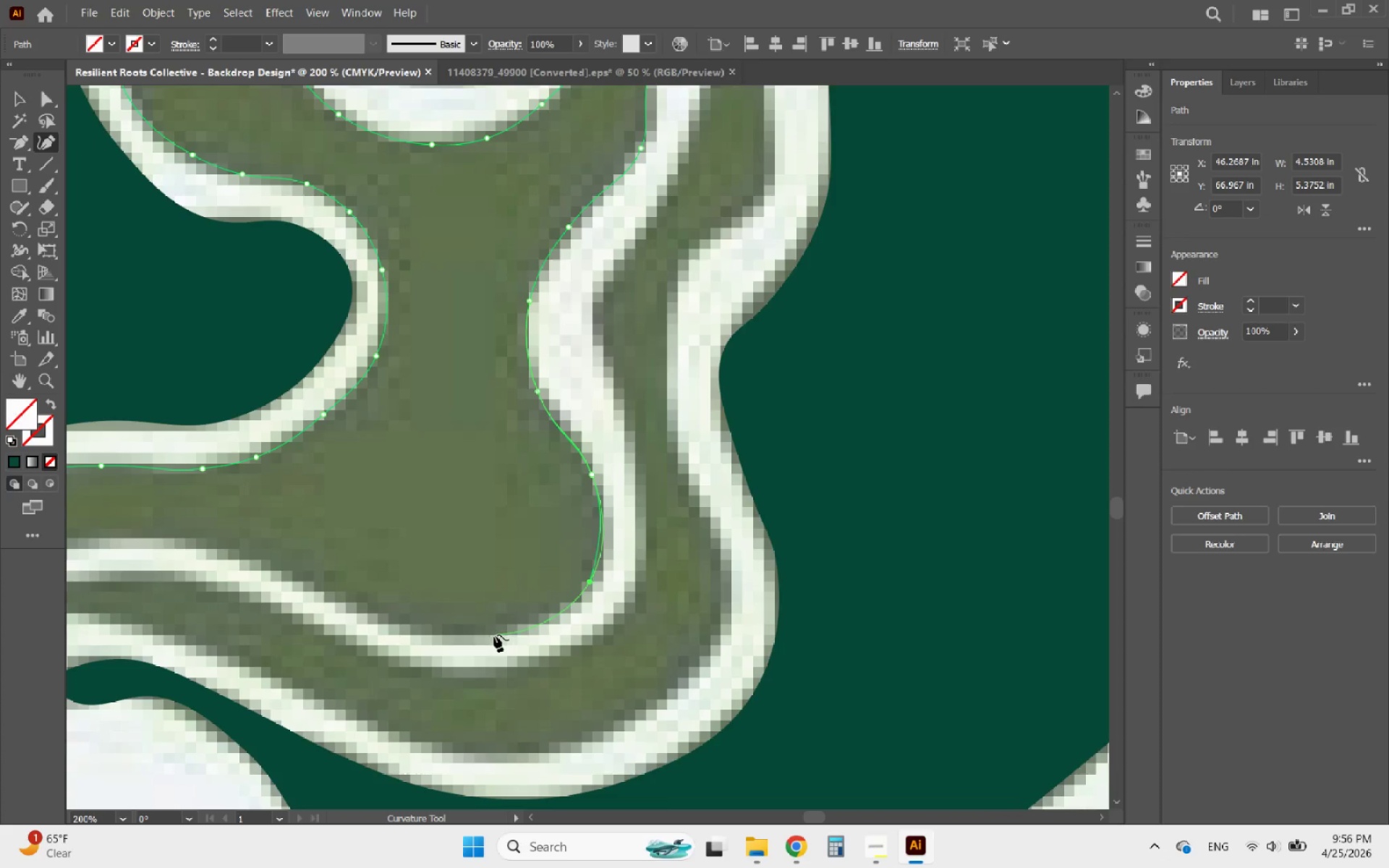 
left_click([478, 628])
 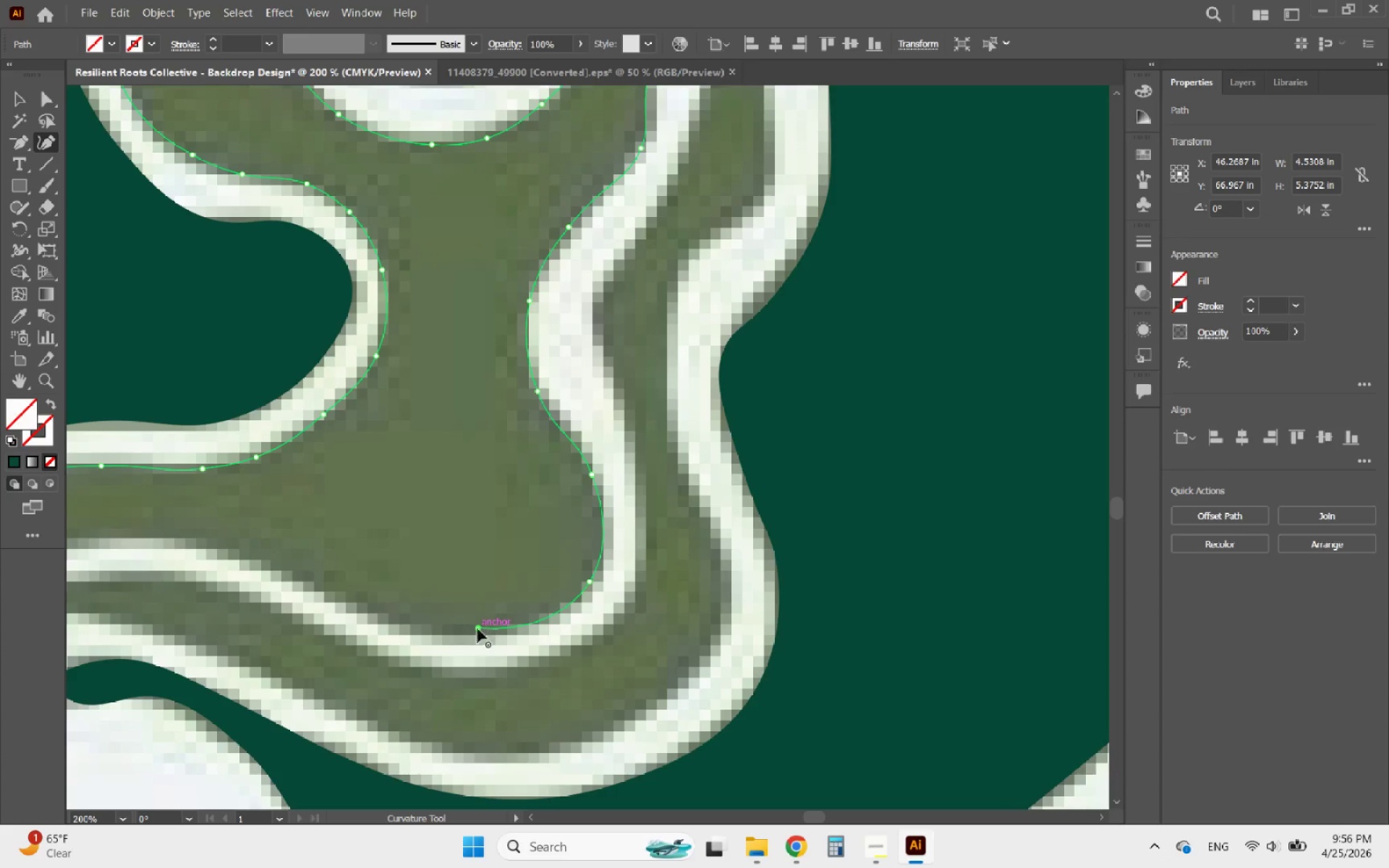 
hold_key(key=AltLeft, duration=2.31)
scroll: coordinate [485, 626], scroll_direction: up, amount: 1.0
 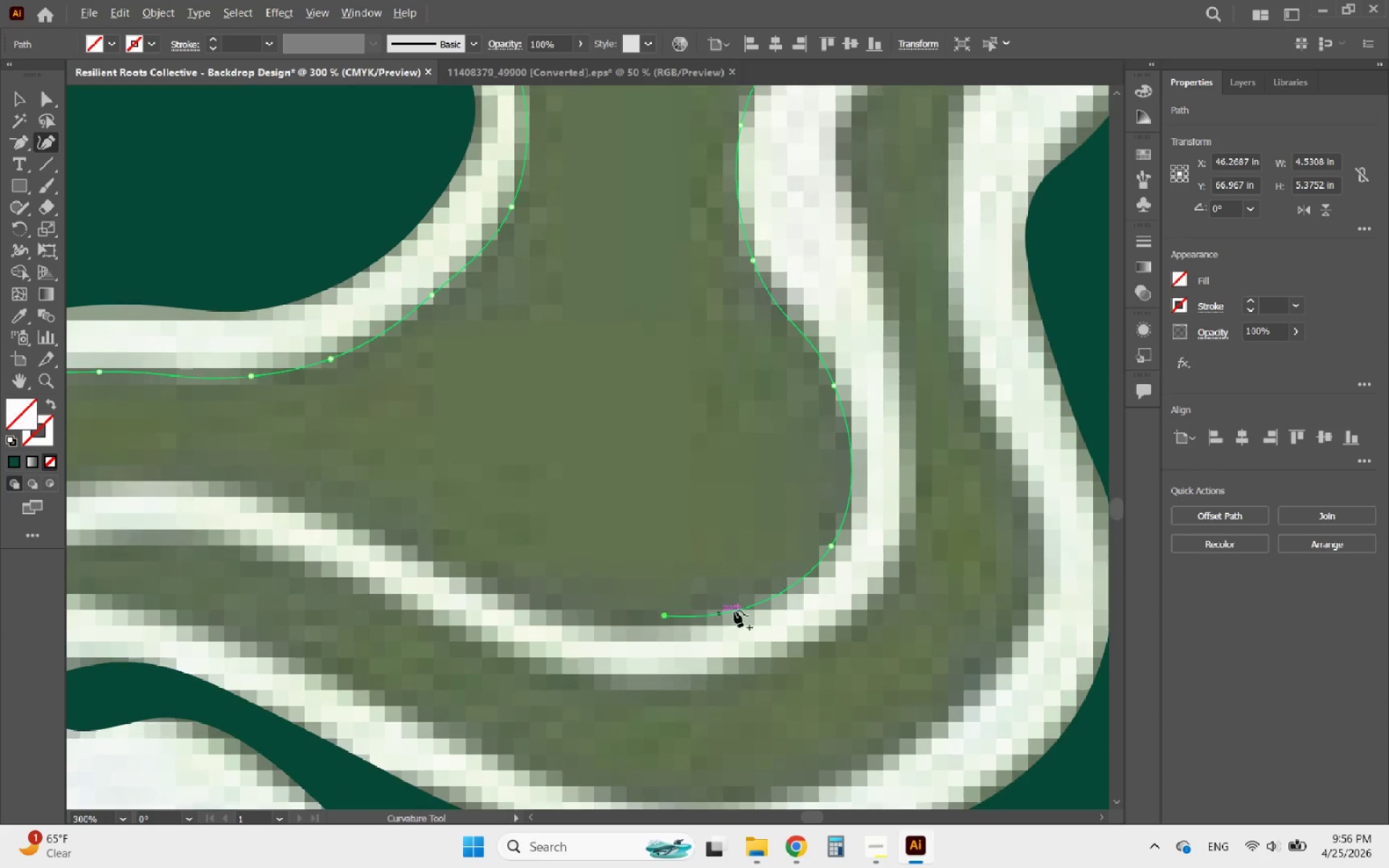 
scroll: coordinate [865, 566], scroll_direction: down, amount: 2.0
 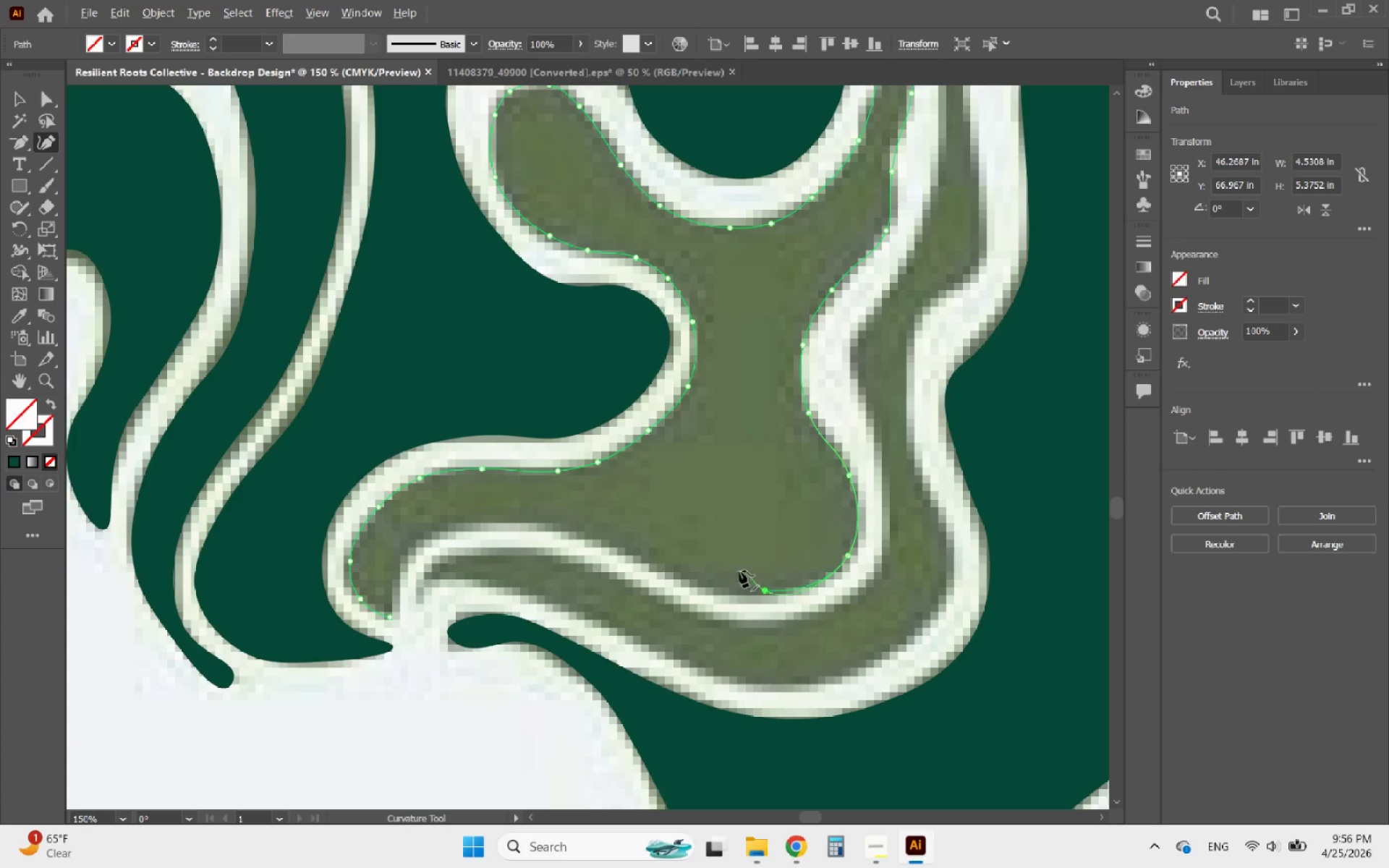 
scroll: coordinate [617, 587], scroll_direction: up, amount: 1.0
 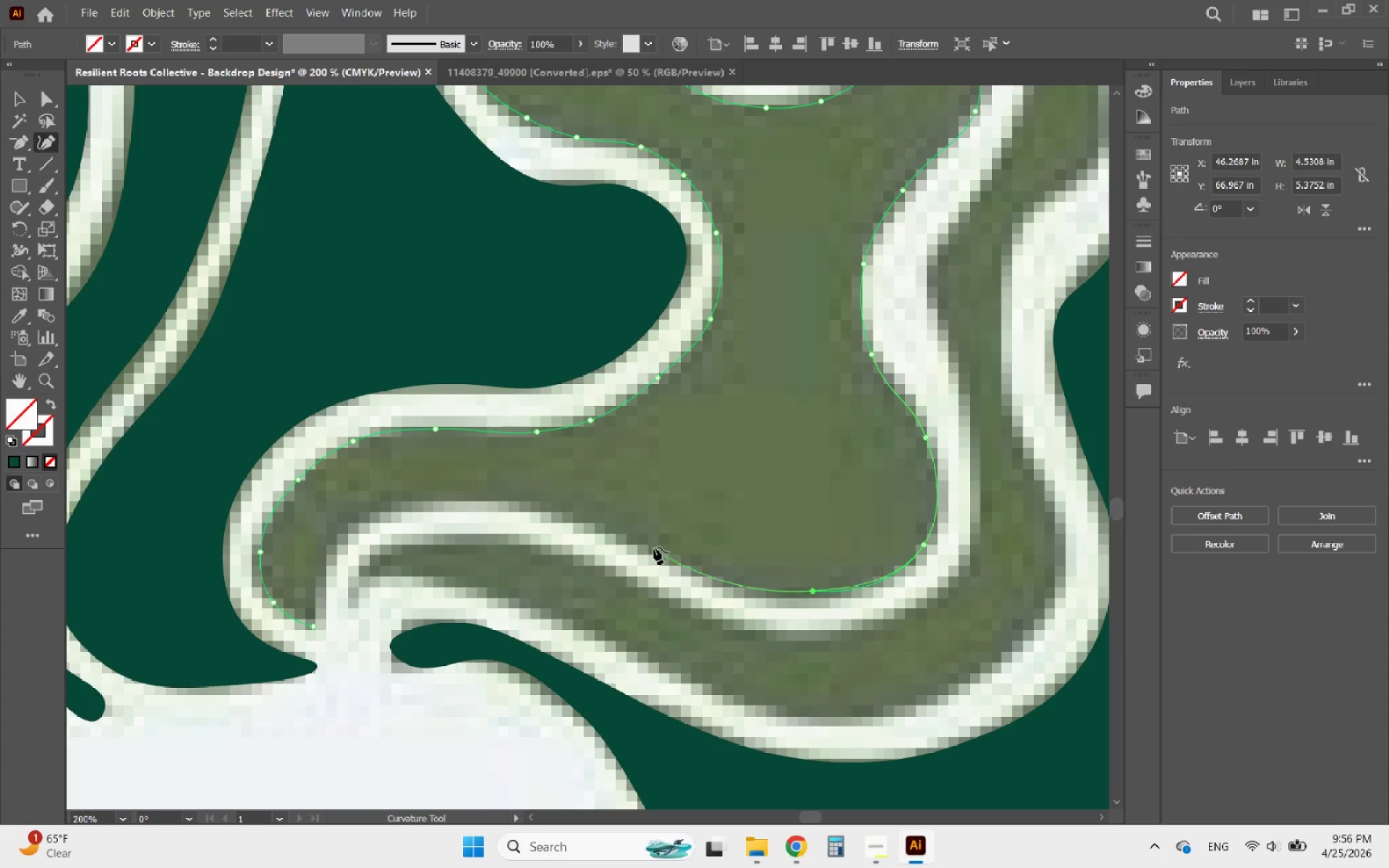 
left_click([654, 548])
 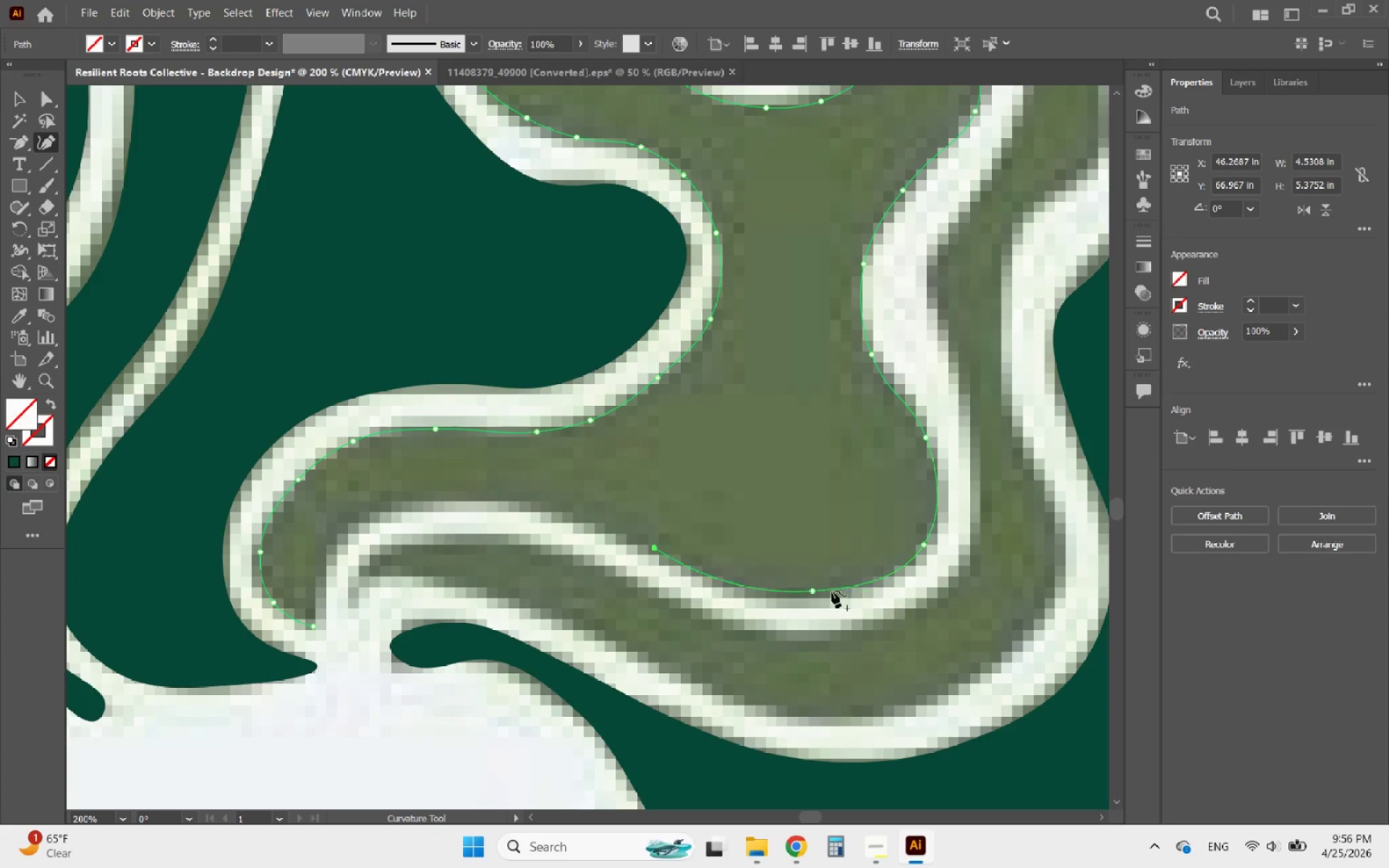 
left_click_drag(start_coordinate=[813, 591], to_coordinate=[817, 600])
 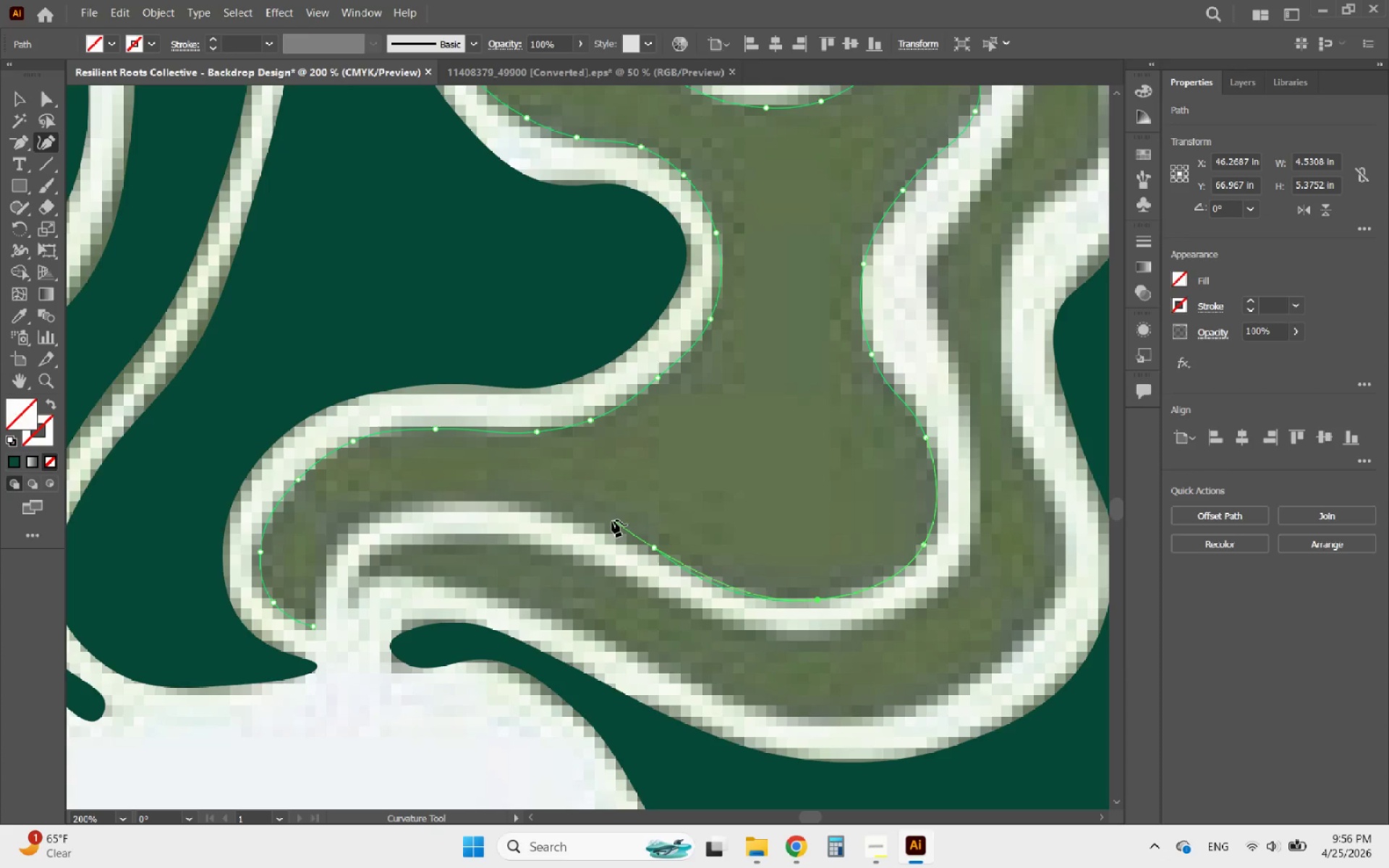 
left_click([538, 506])
 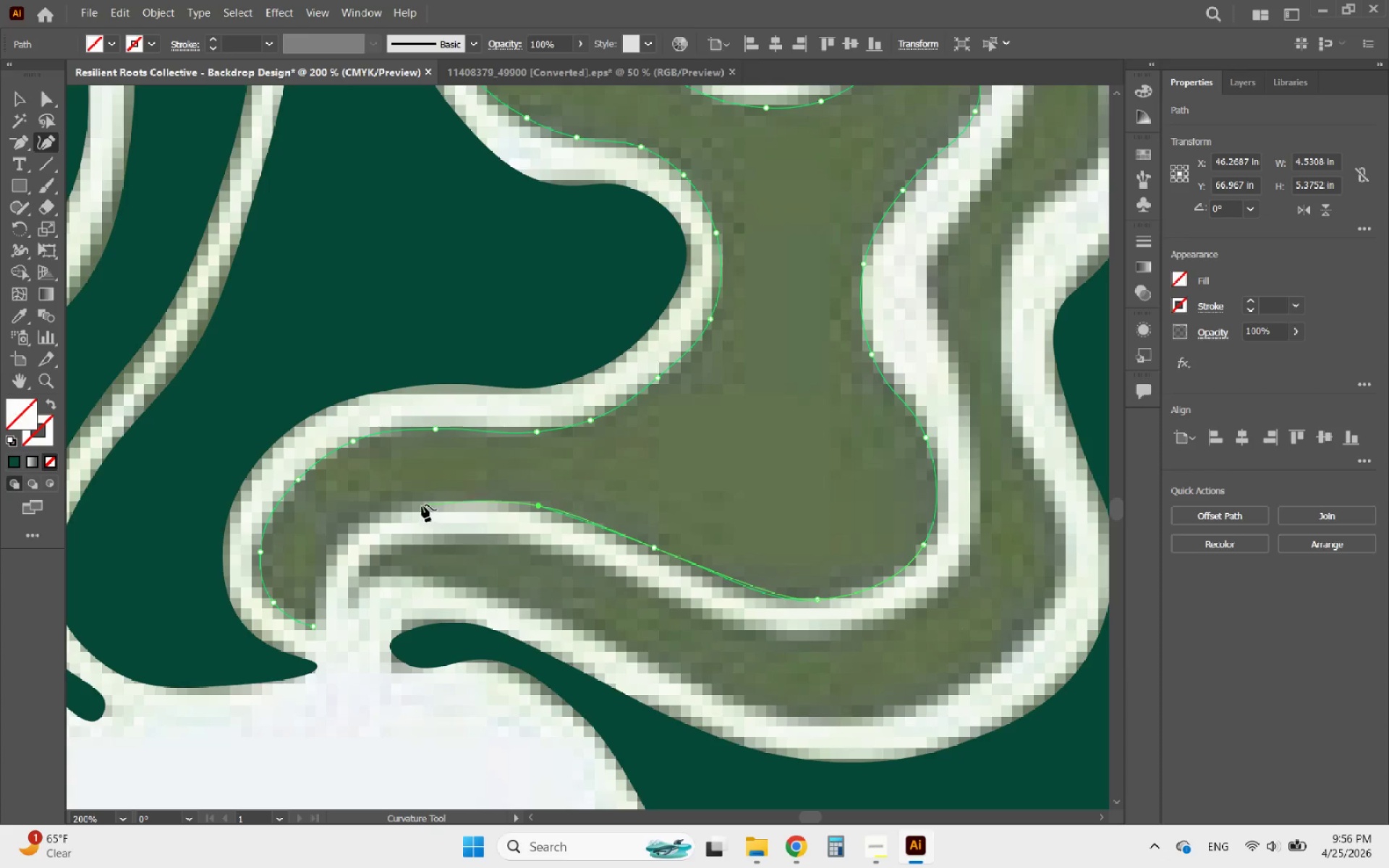 
left_click([410, 503])
 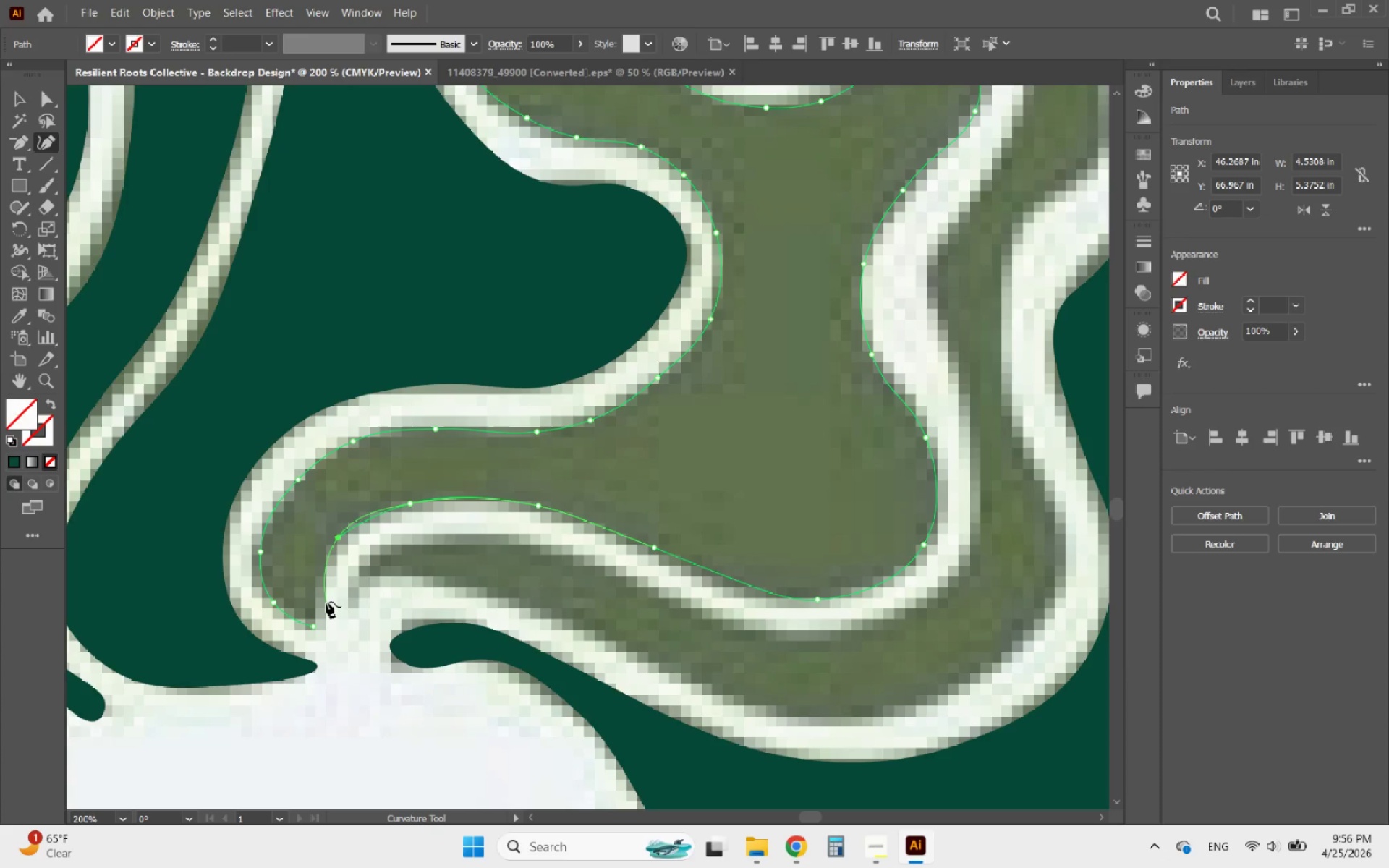 
left_click([326, 605])
 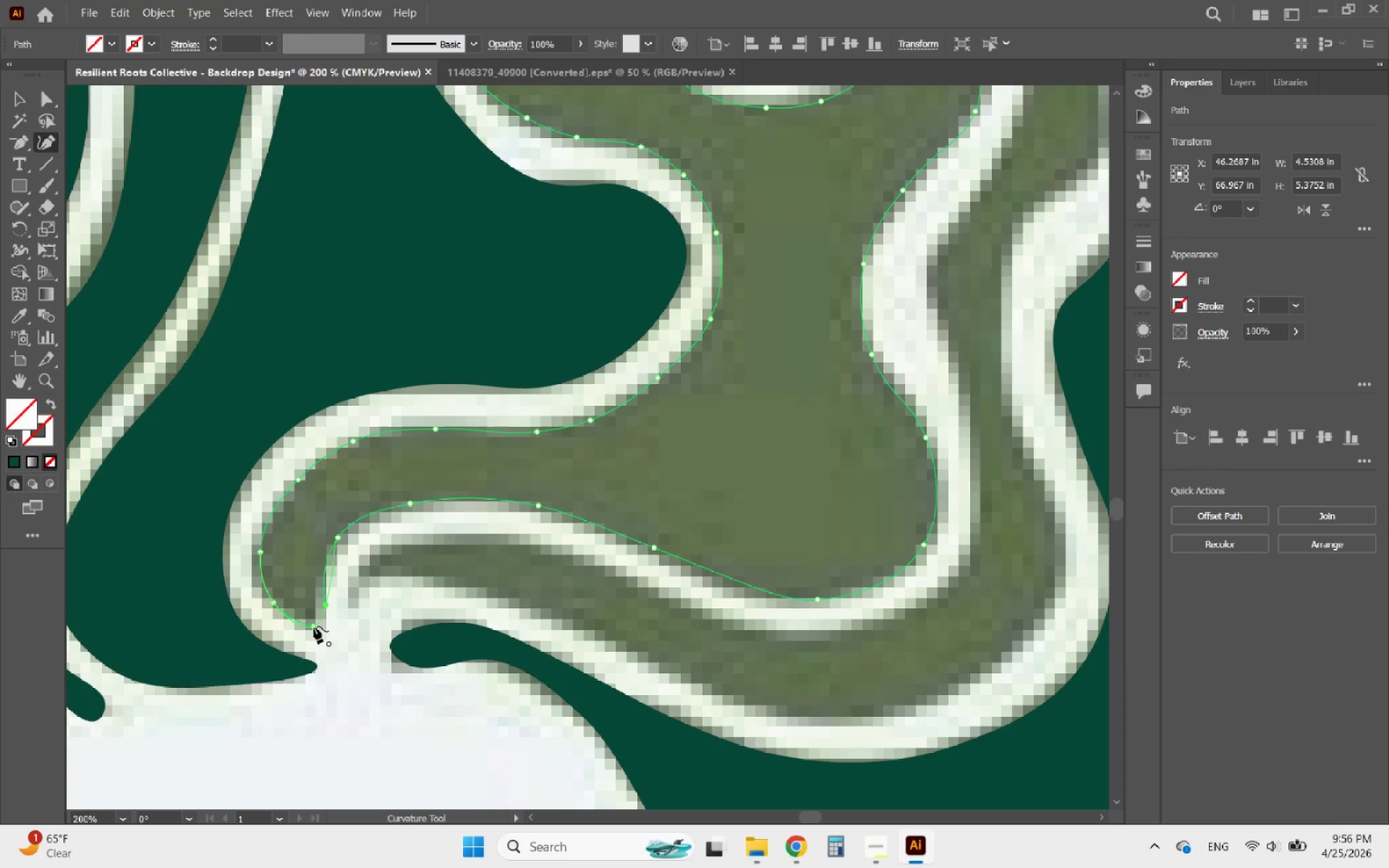 
left_click([314, 626])
 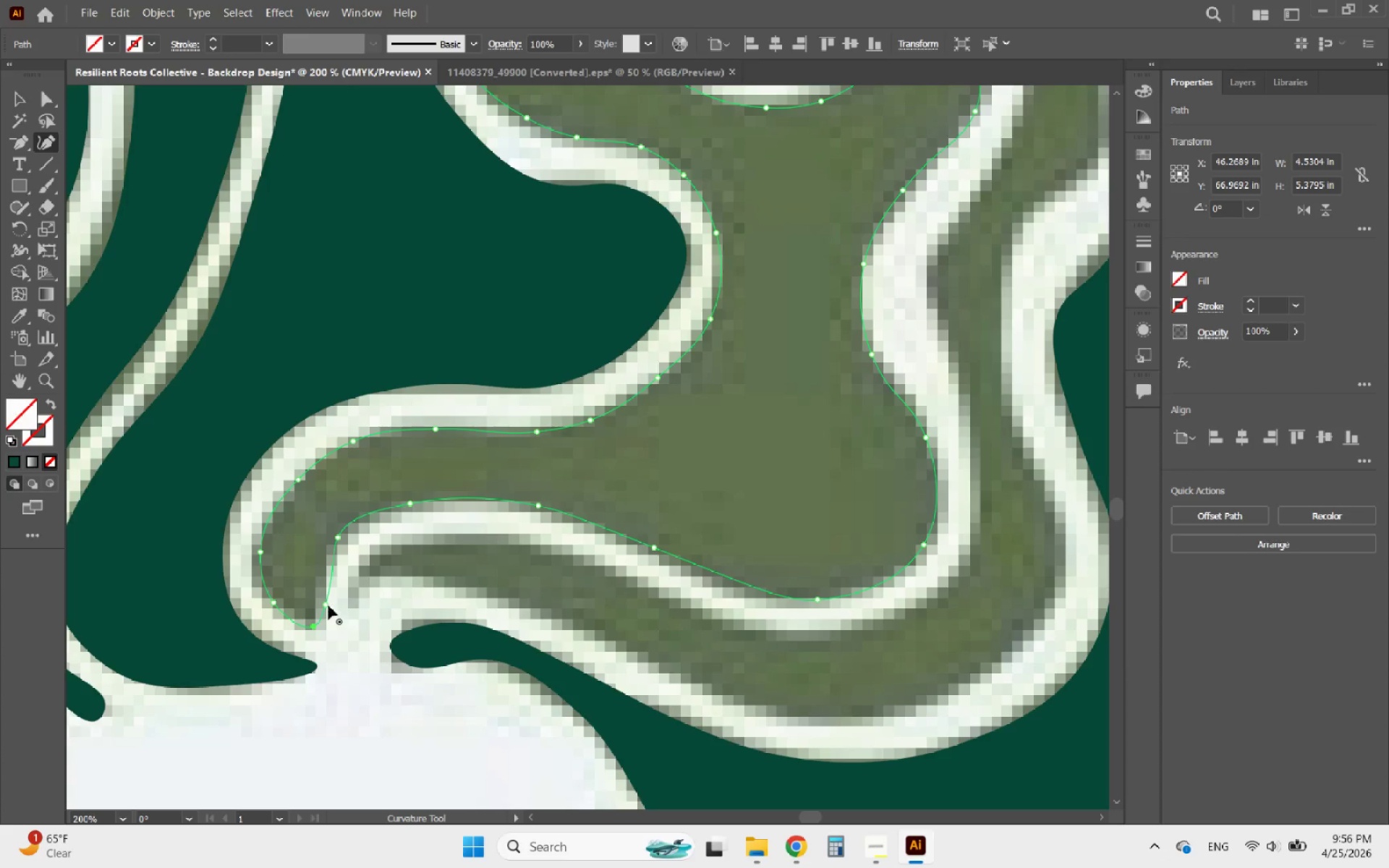 
left_click_drag(start_coordinate=[324, 604], to_coordinate=[329, 616])
 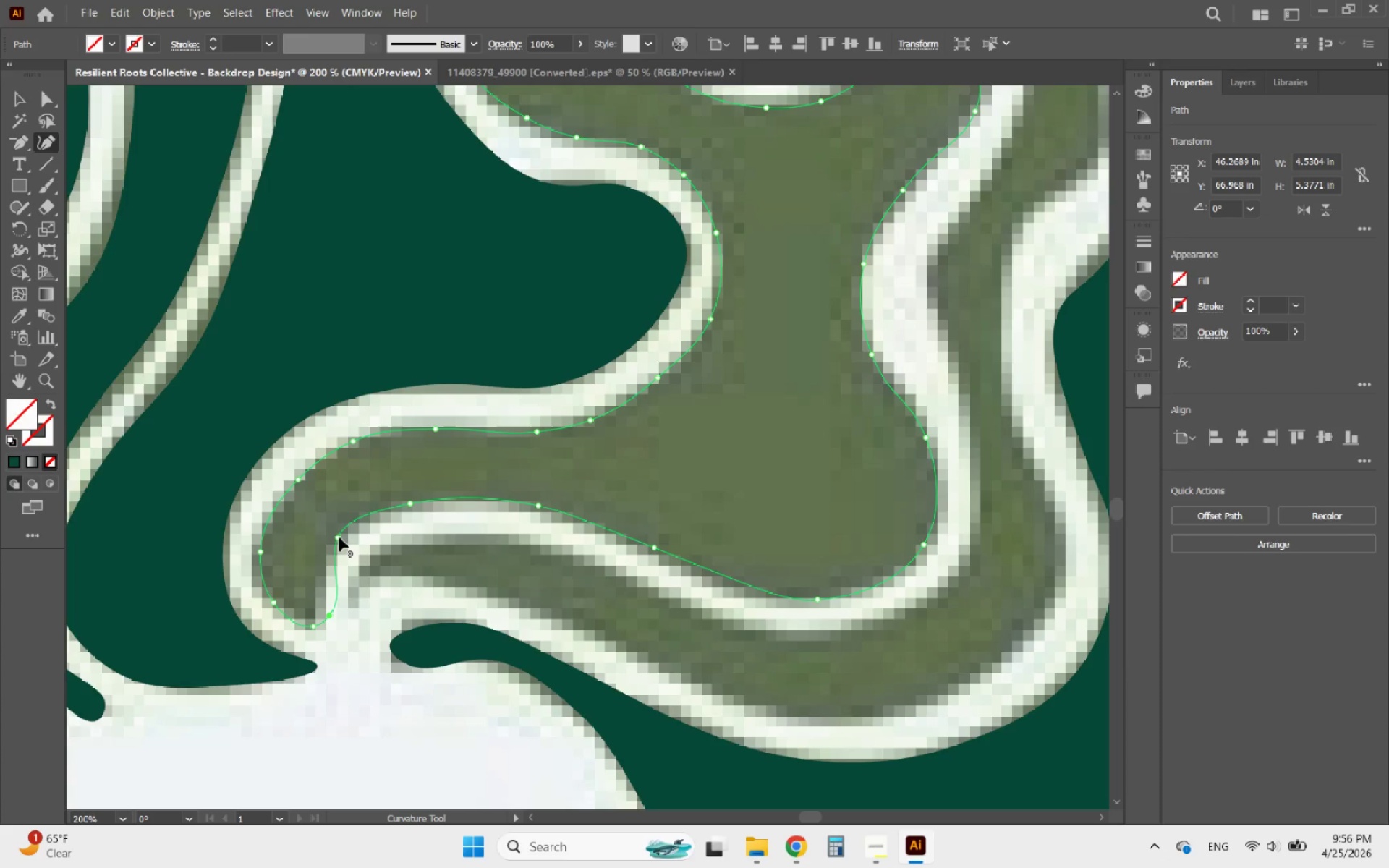 
left_click_drag(start_coordinate=[339, 537], to_coordinate=[326, 563])
 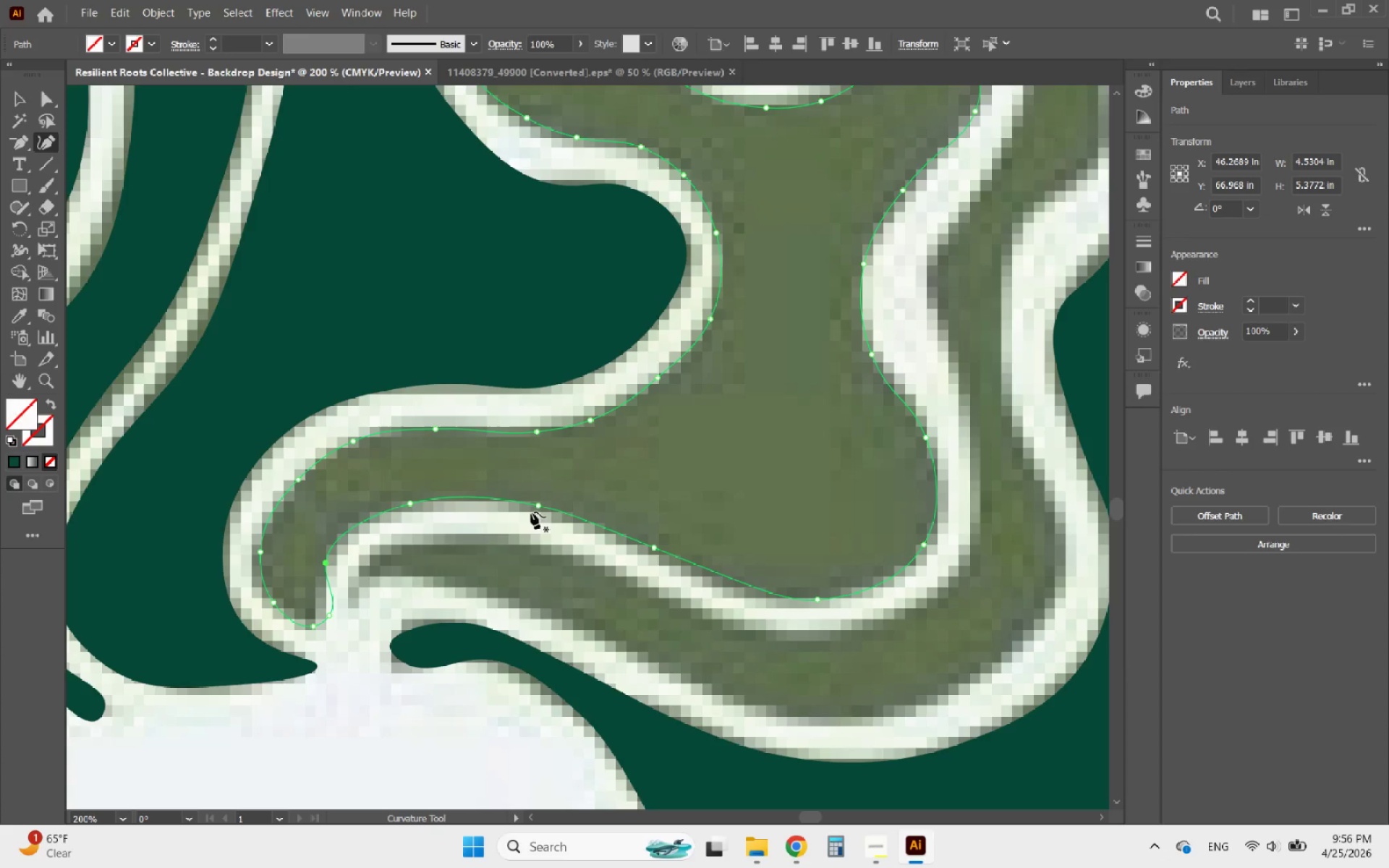 
left_click_drag(start_coordinate=[539, 508], to_coordinate=[532, 509])
 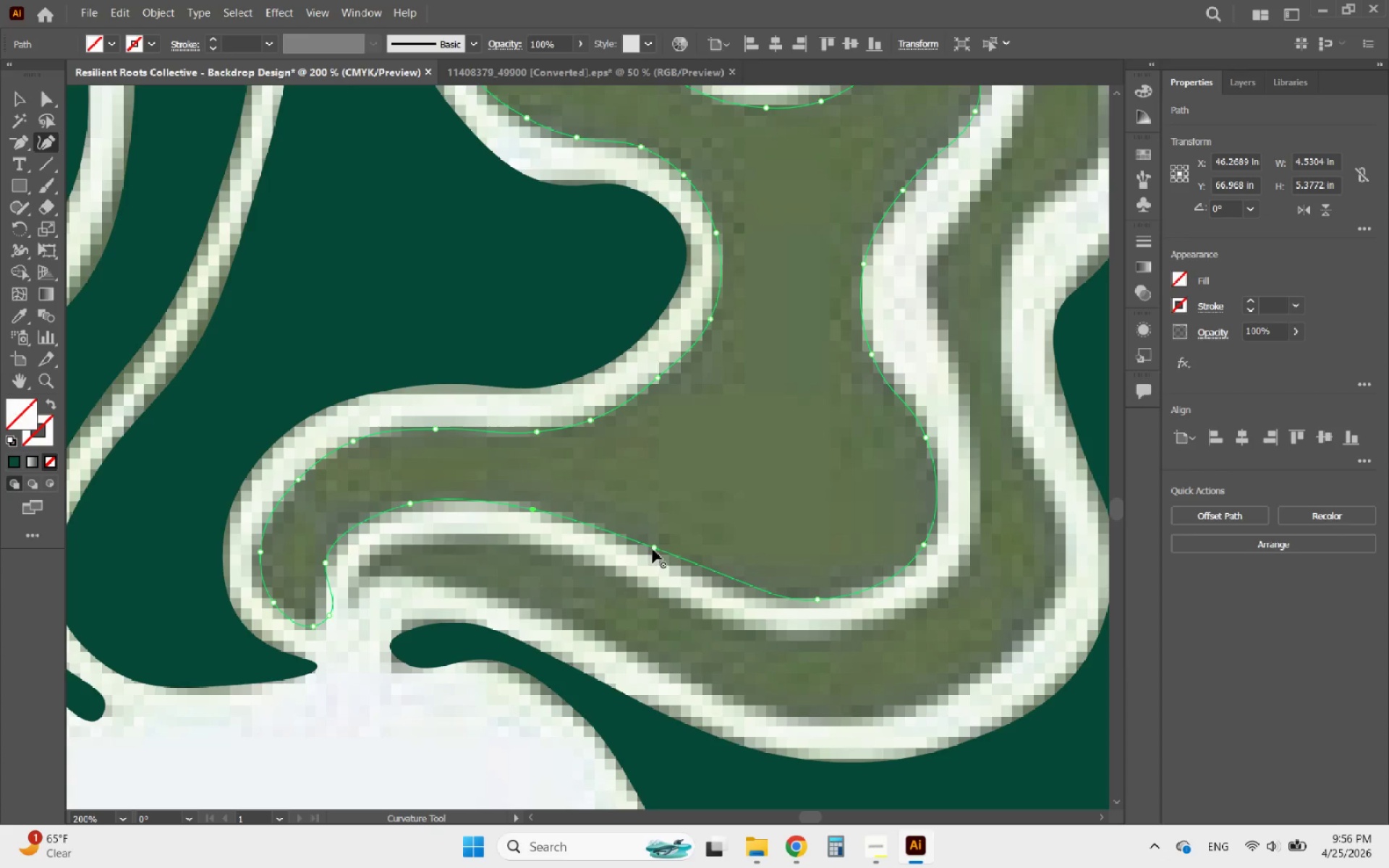 
left_click_drag(start_coordinate=[653, 548], to_coordinate=[666, 564])
 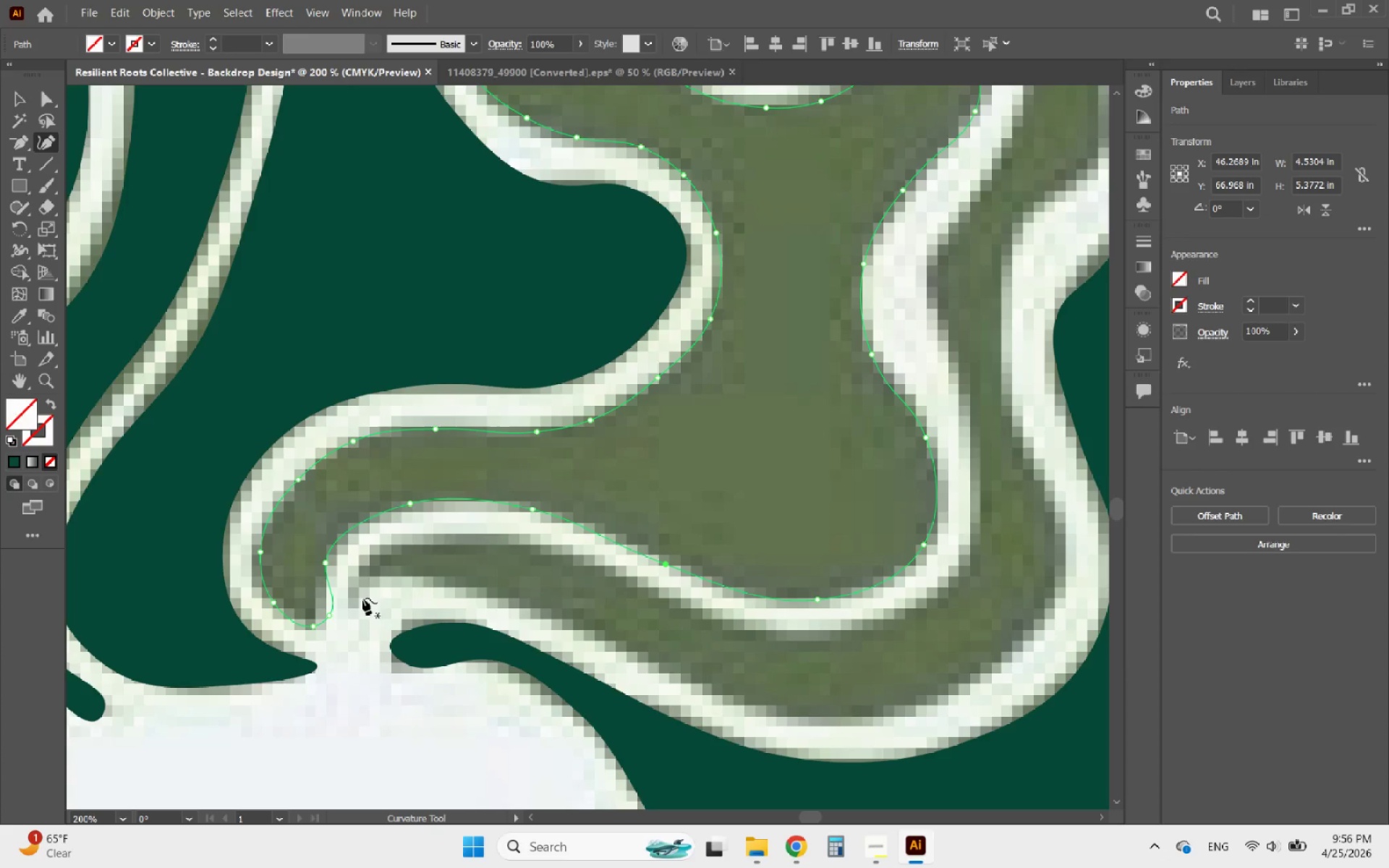 
left_click([354, 600])
 